 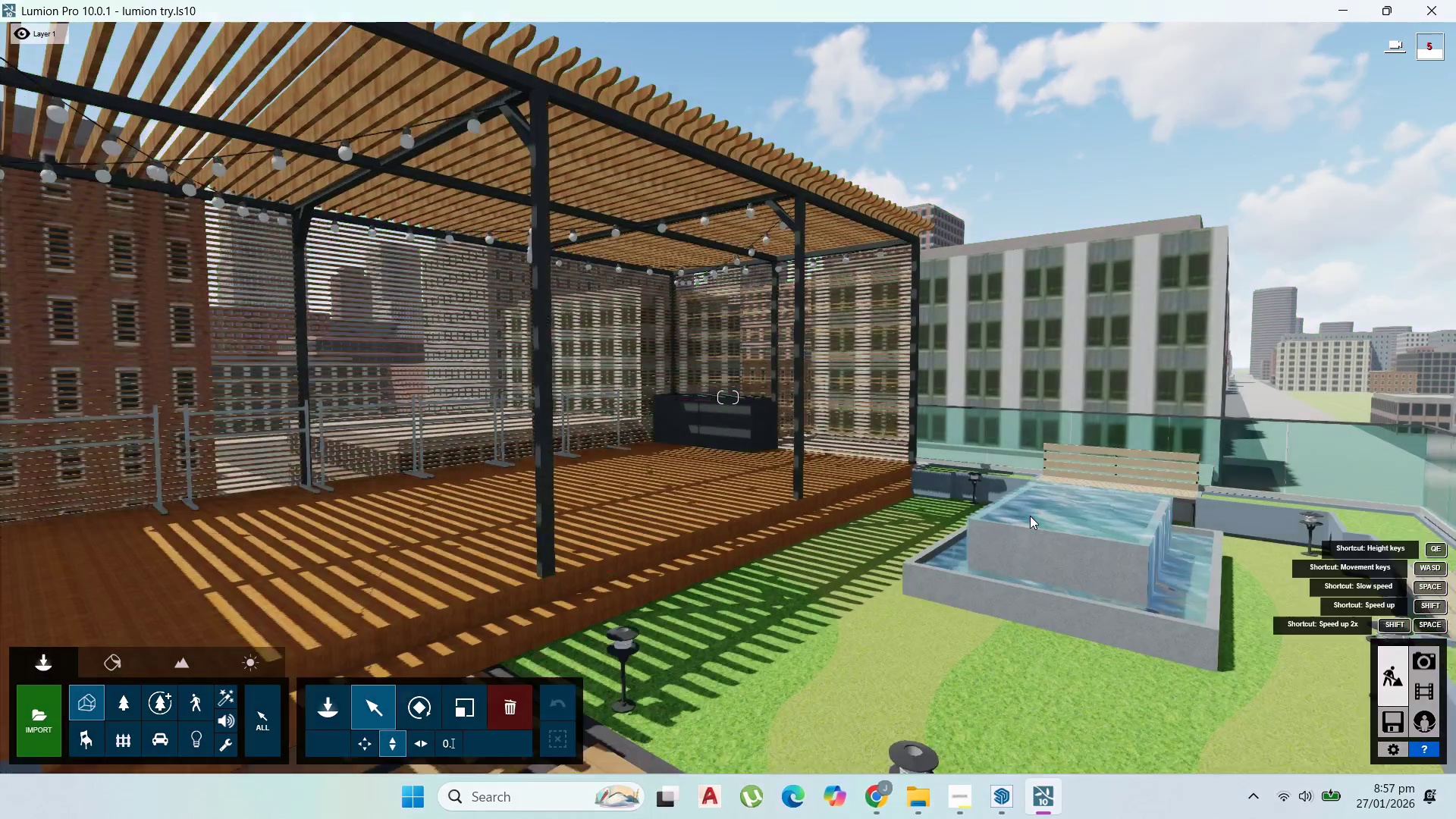 
hold_key(key=A, duration=0.72)
 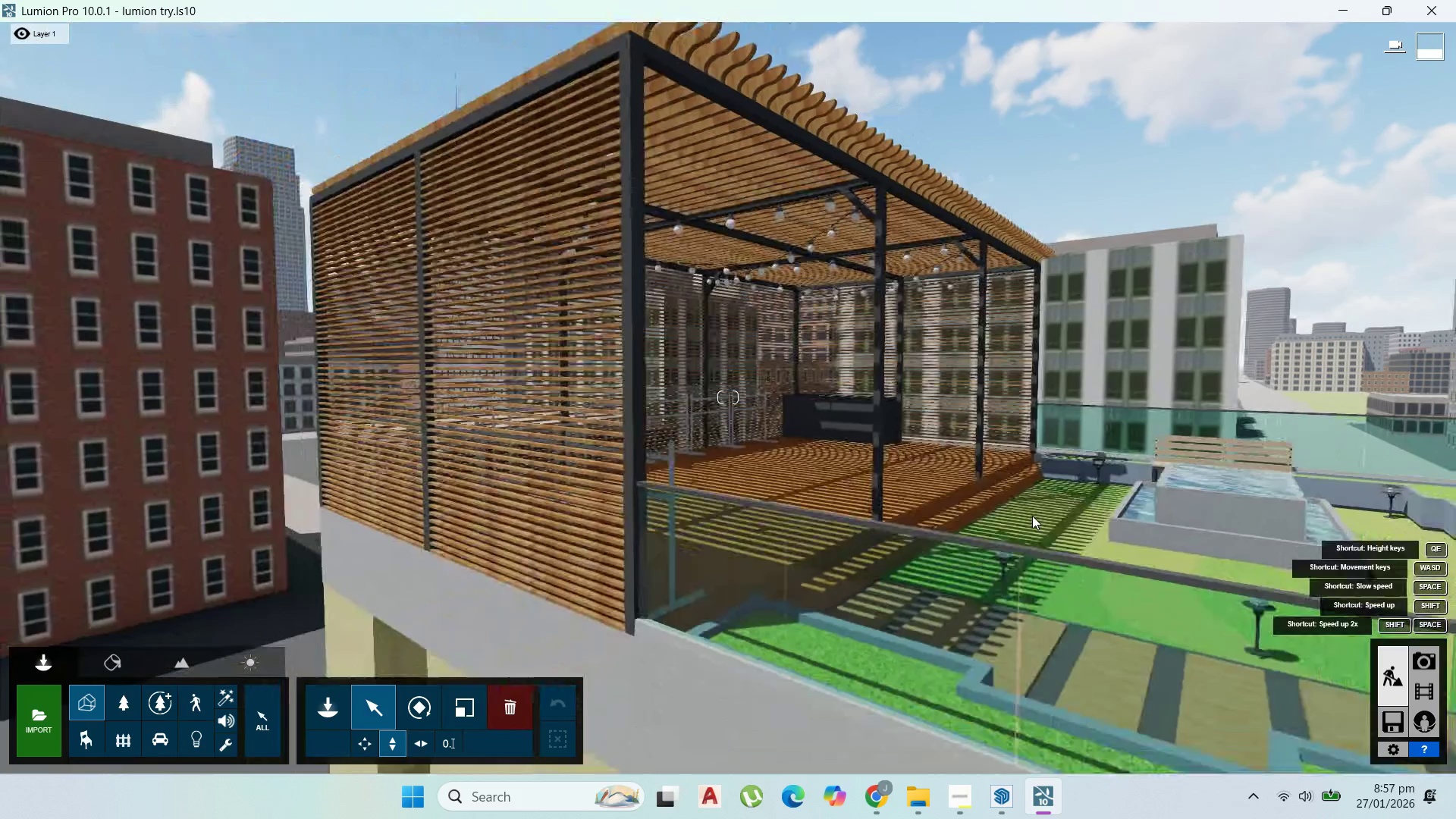 
hold_key(key=S, duration=0.78)
 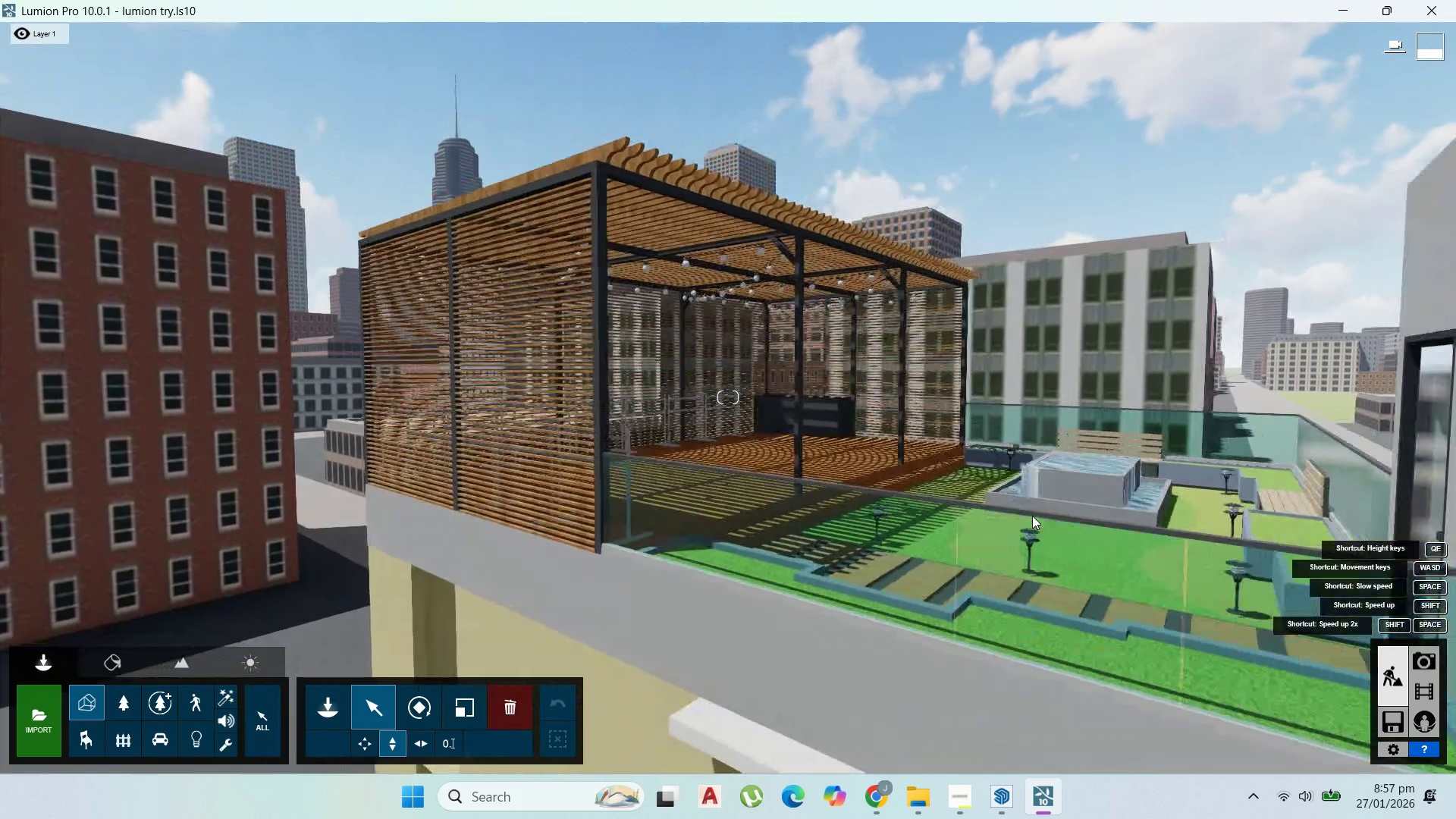 
hold_key(key=D, duration=0.83)
 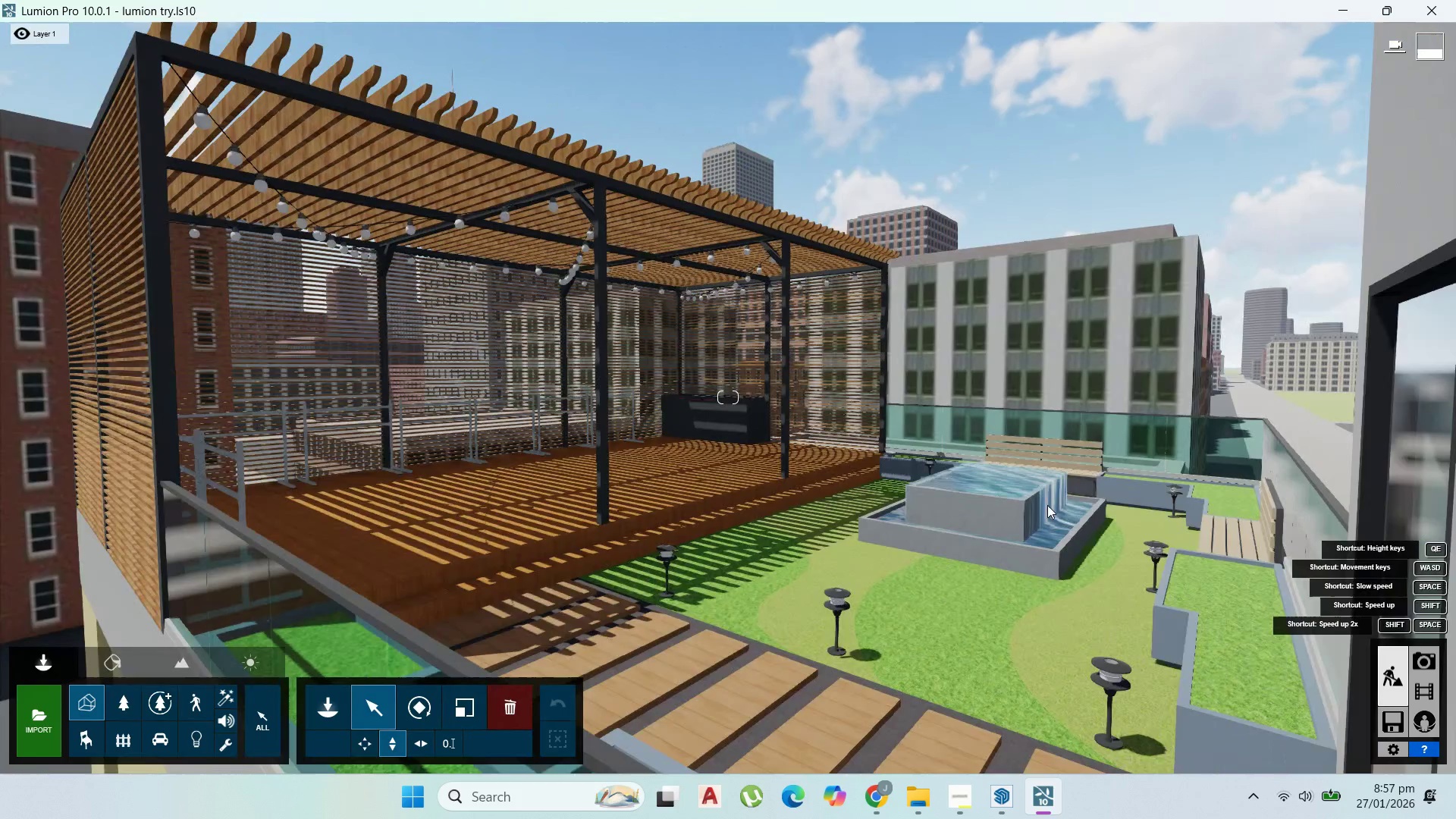 
hold_key(key=W, duration=1.47)
 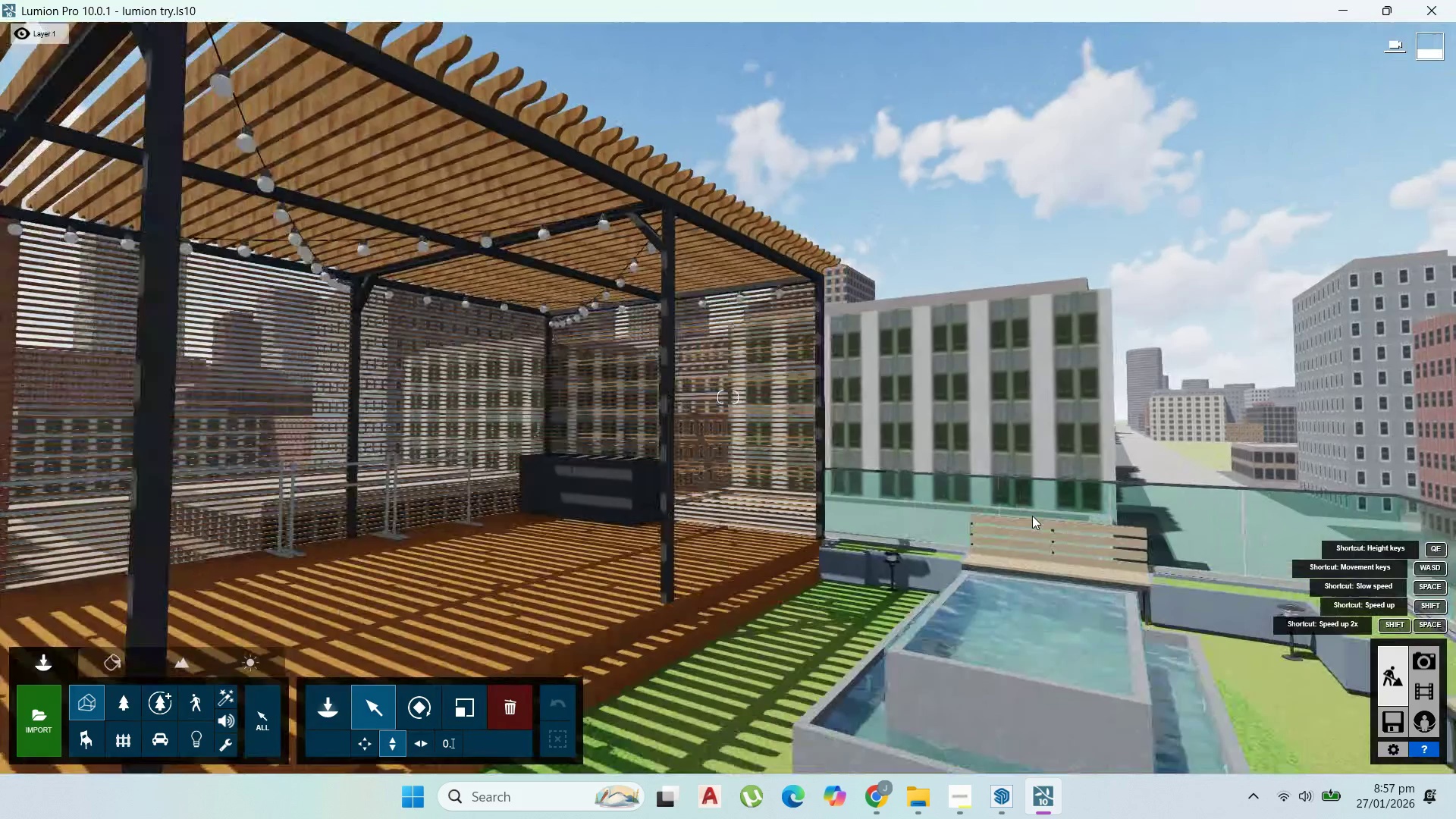 
hold_key(key=W, duration=2.36)
 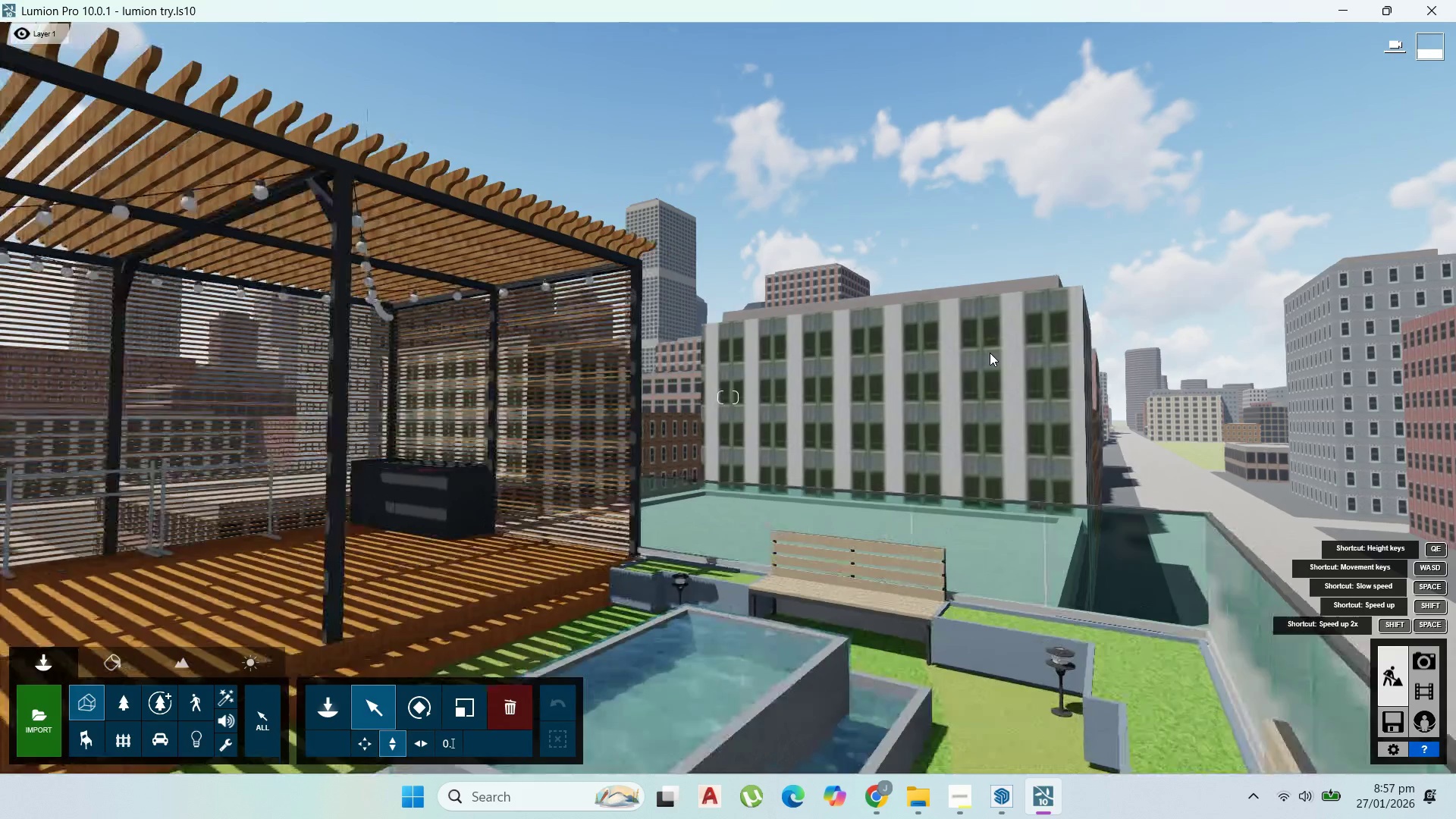 
hold_key(key=D, duration=0.61)
 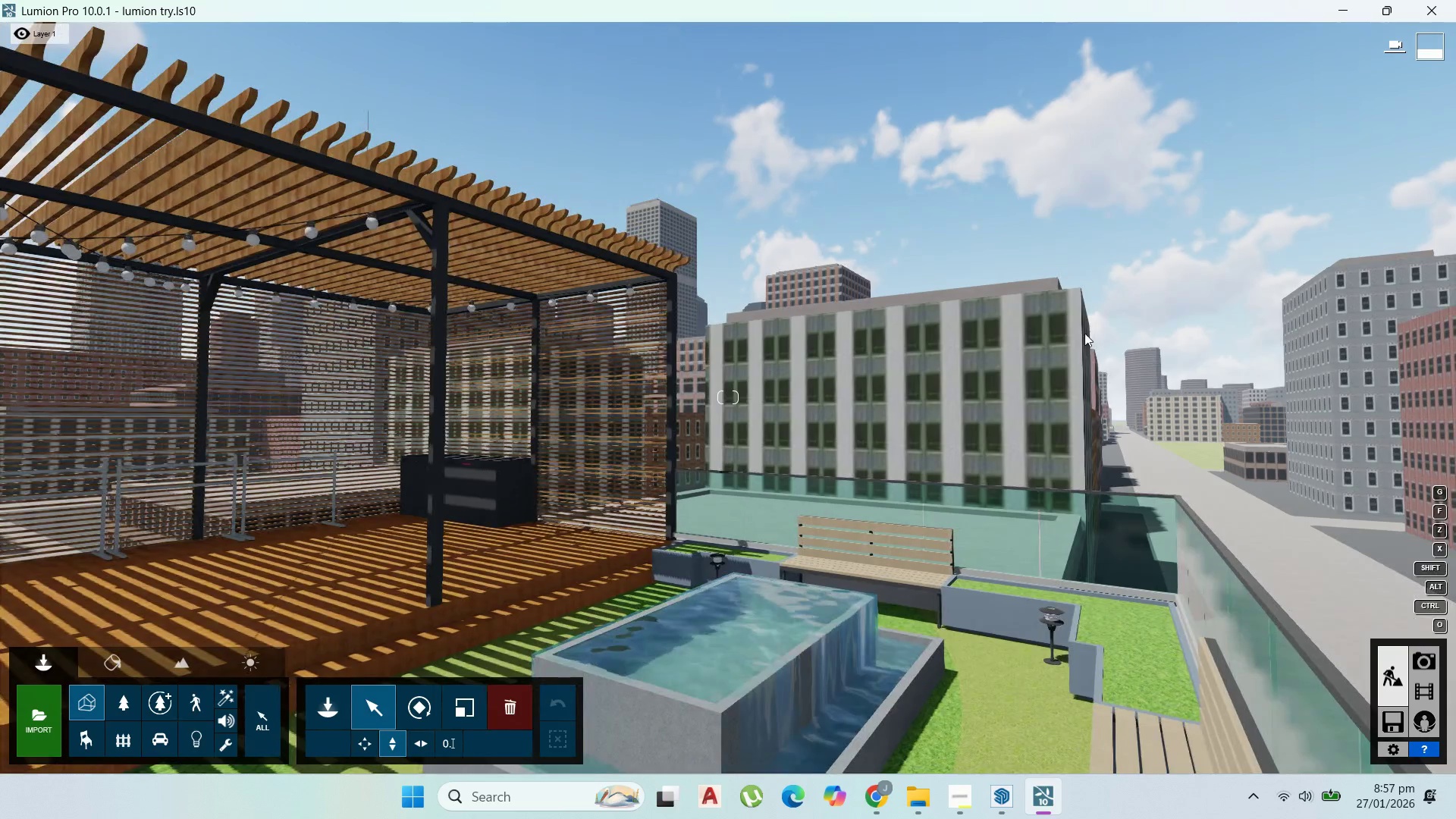 
hold_key(key=W, duration=0.52)
 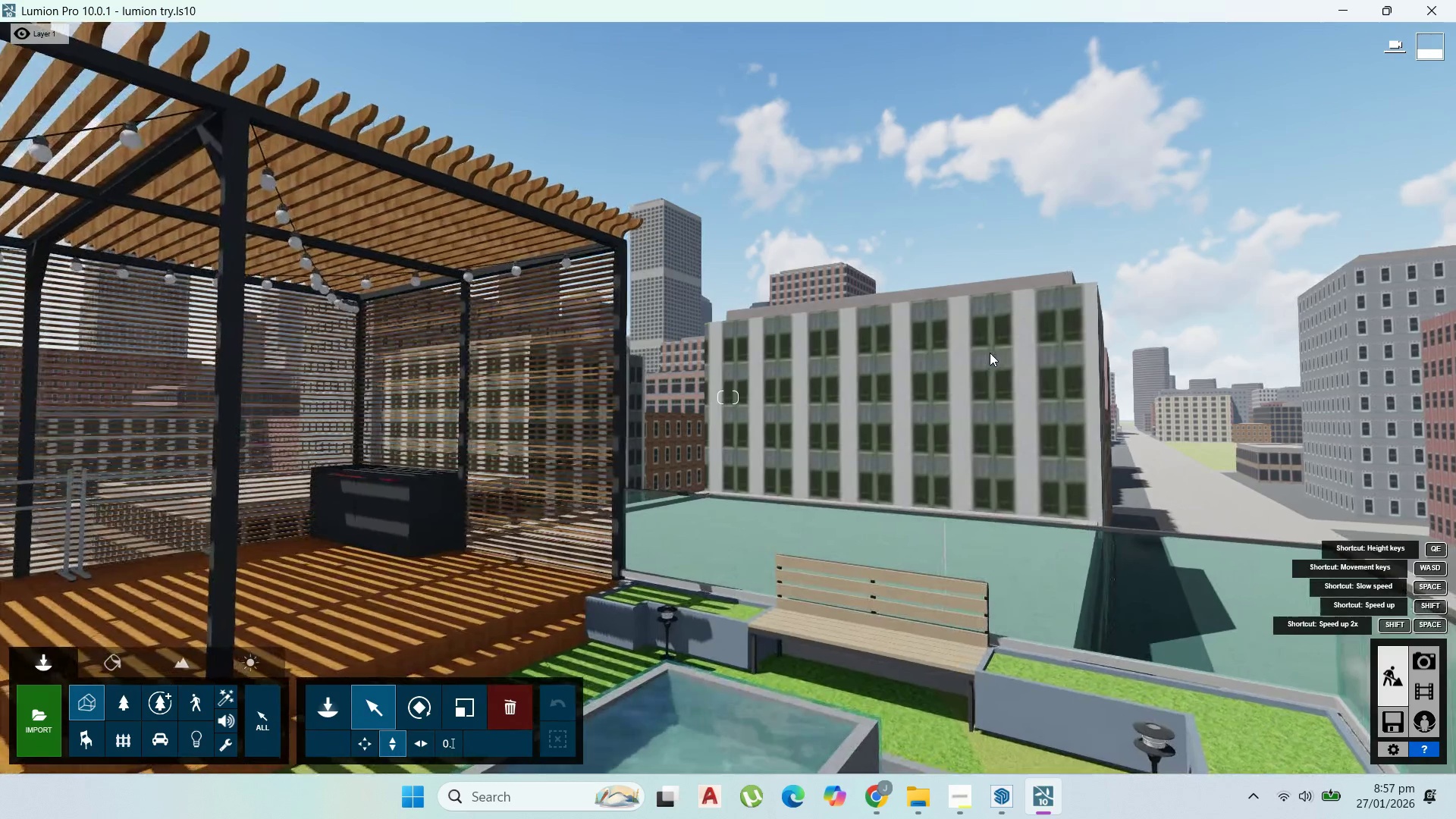 
key(D)
 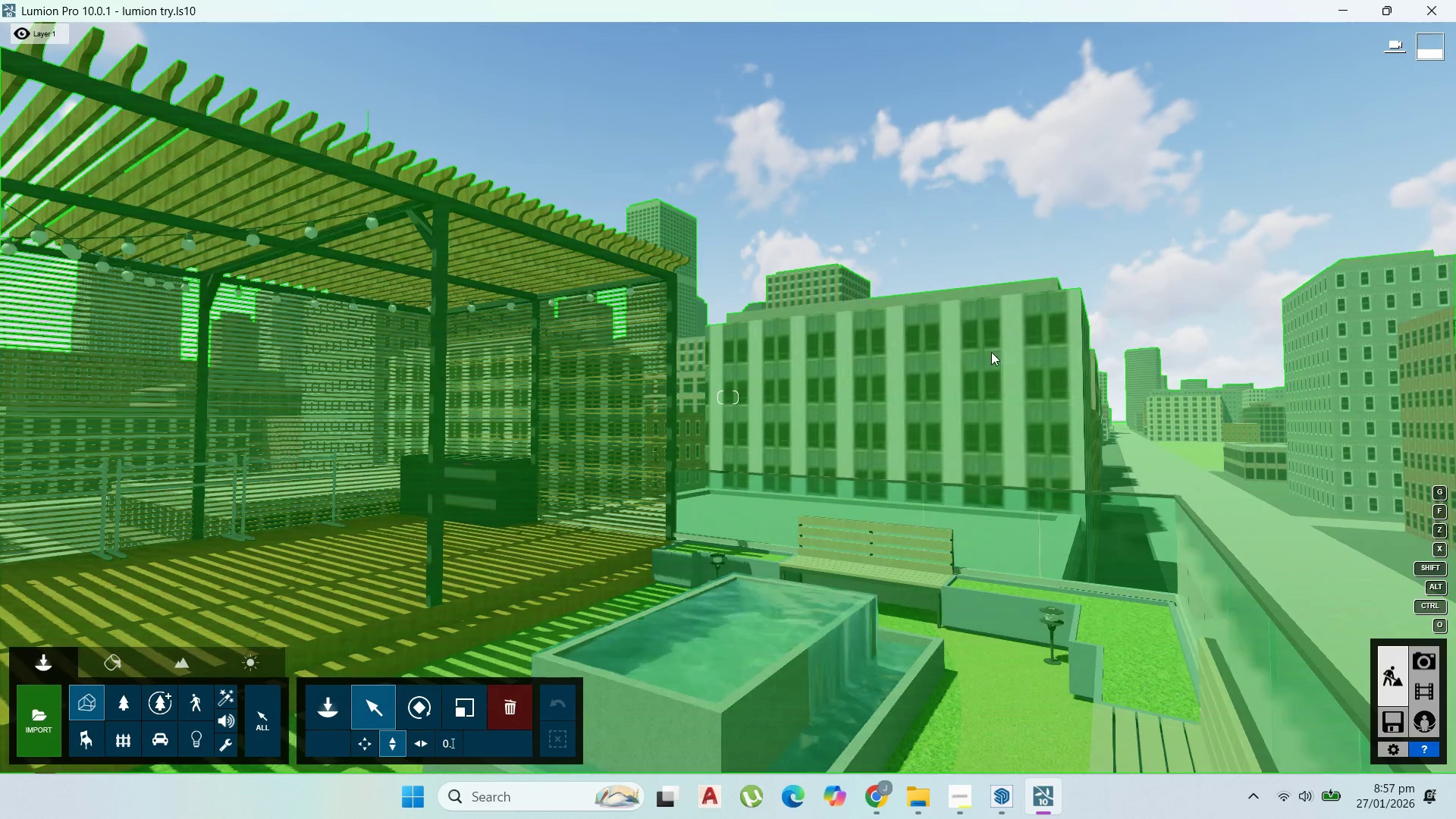 
hold_key(key=S, duration=0.67)
 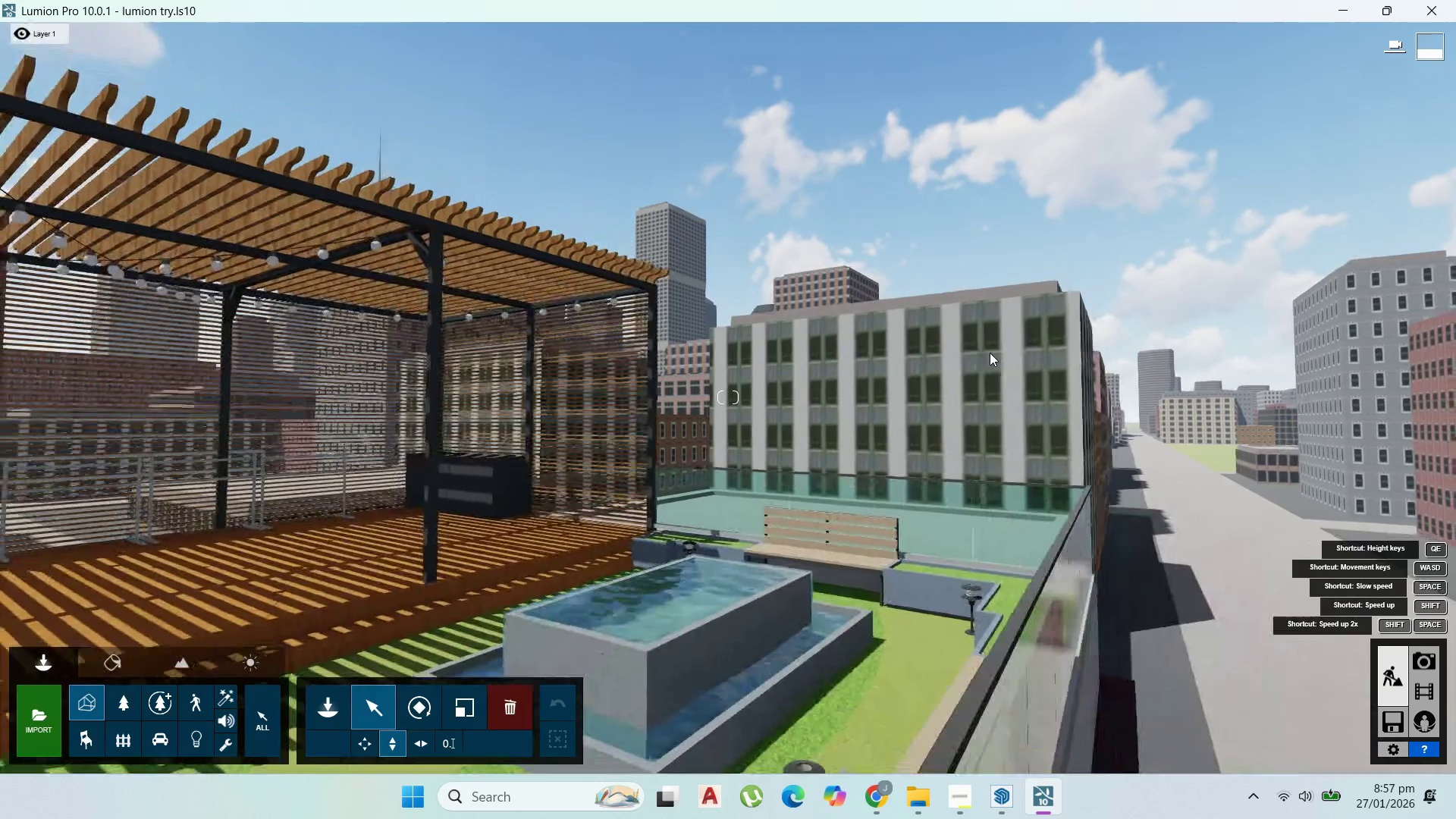 
hold_key(key=A, duration=0.67)
 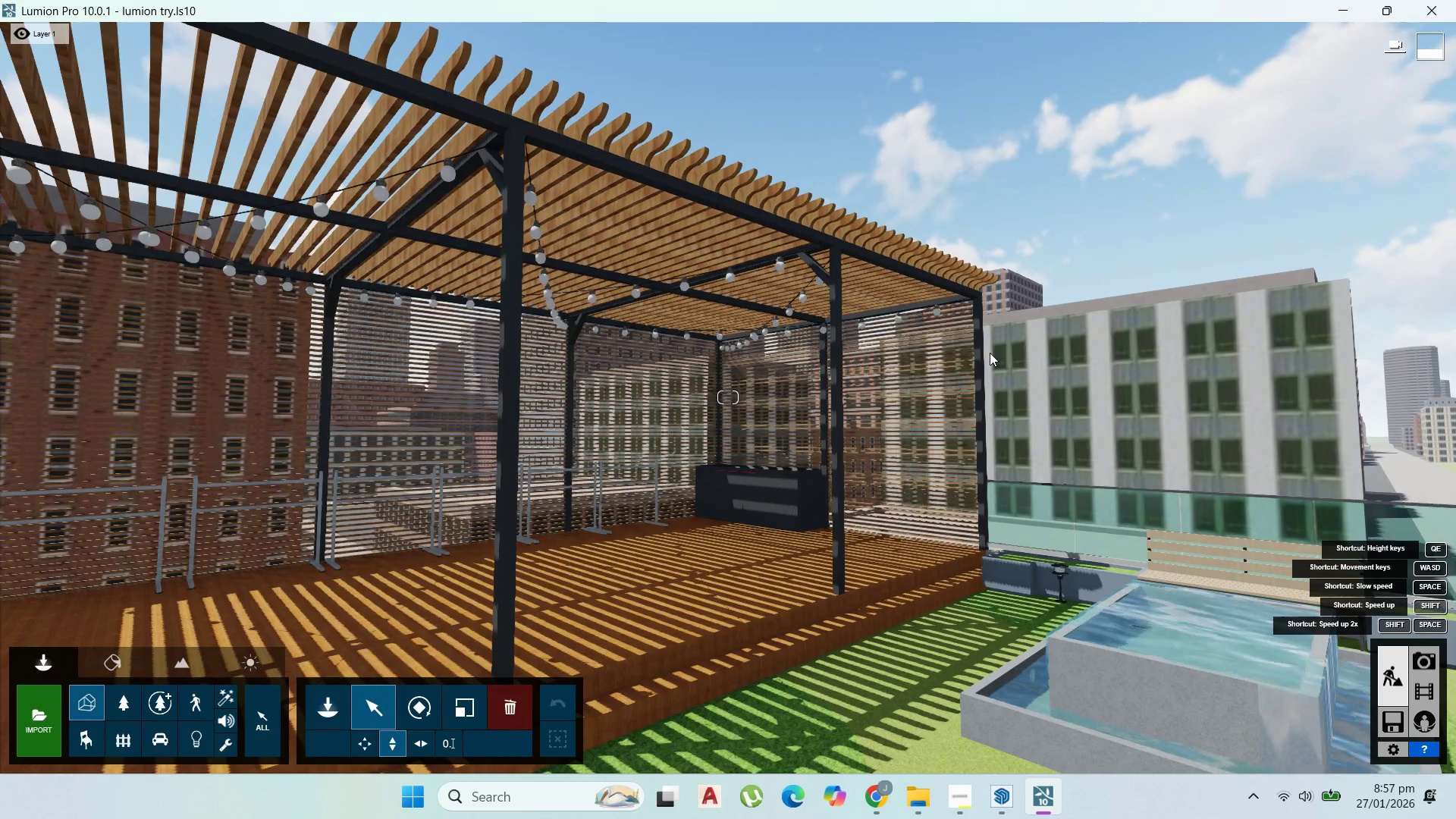 
wait(5.41)
 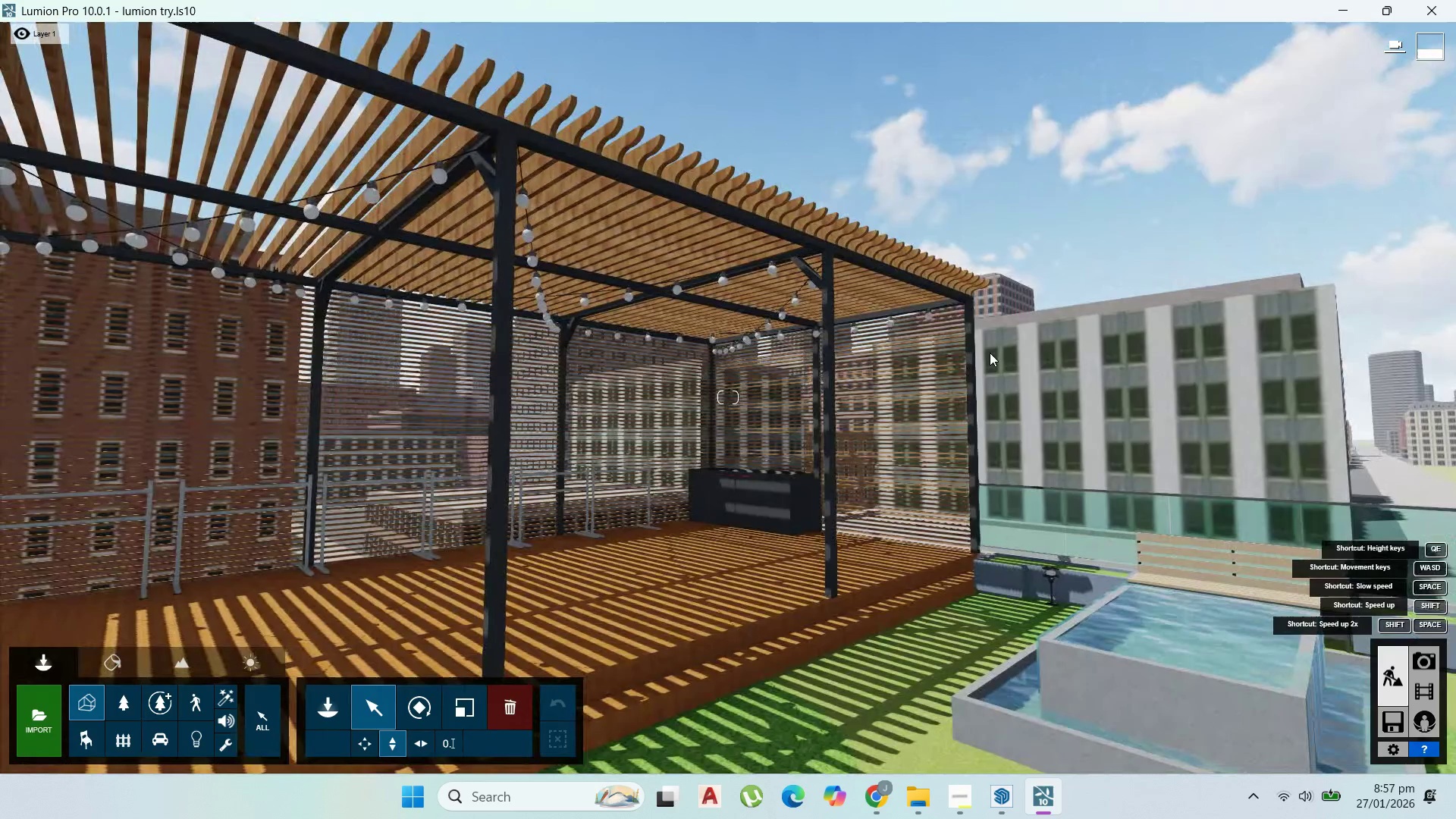 
right_click([990, 353])
 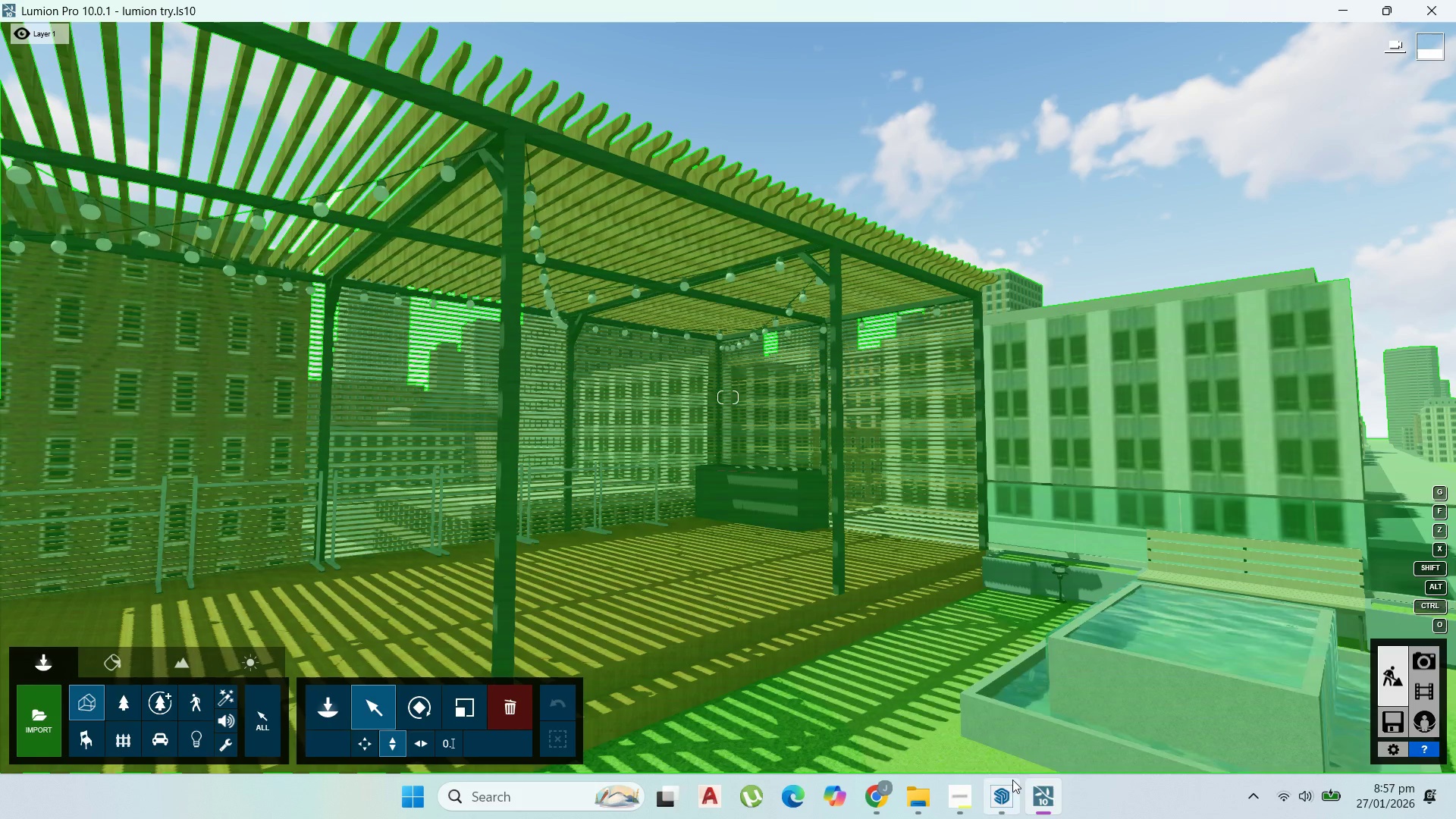 
left_click([1002, 791])
 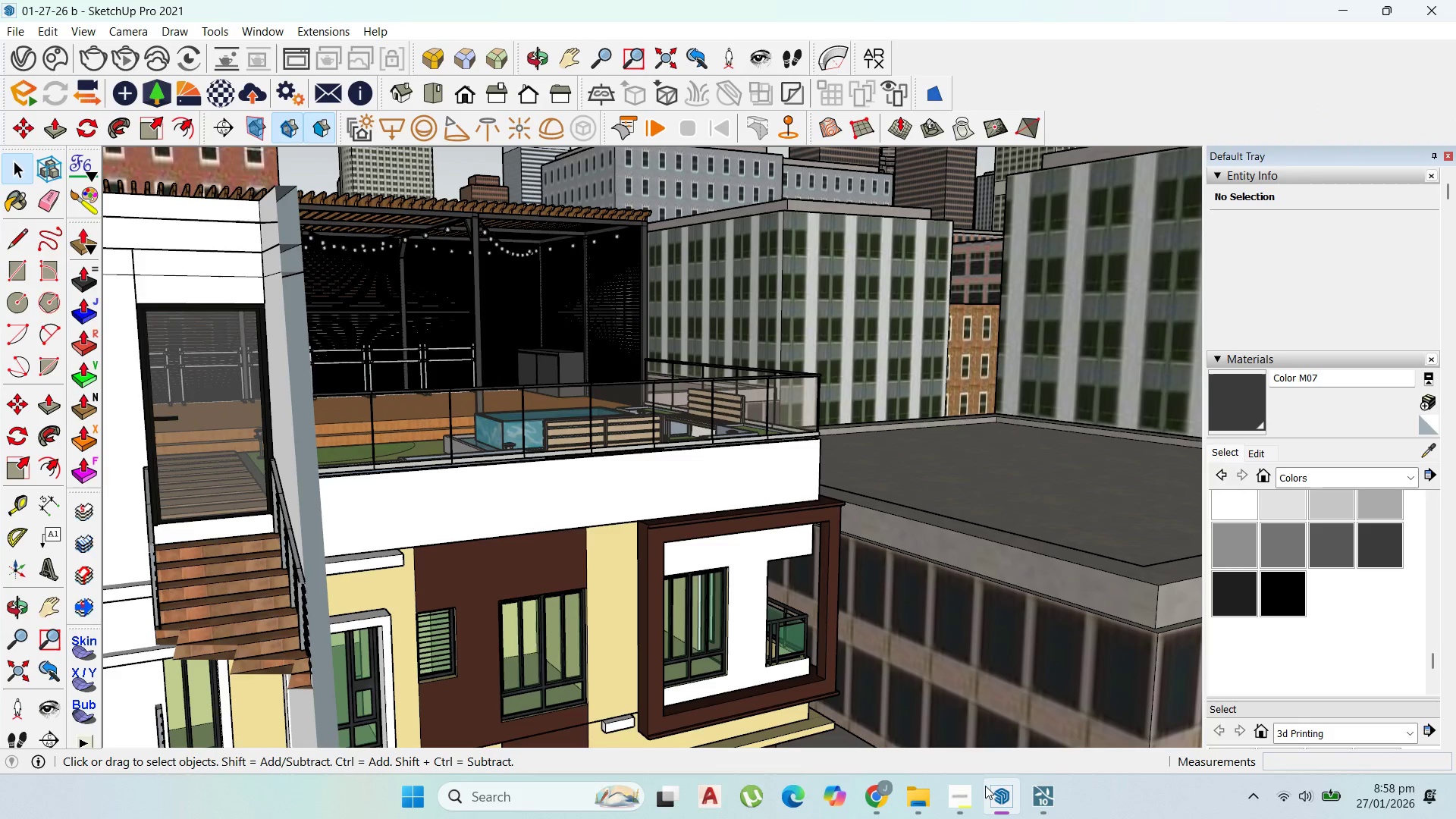 
scroll: coordinate [1103, 317], scroll_direction: down, amount: 23.0
 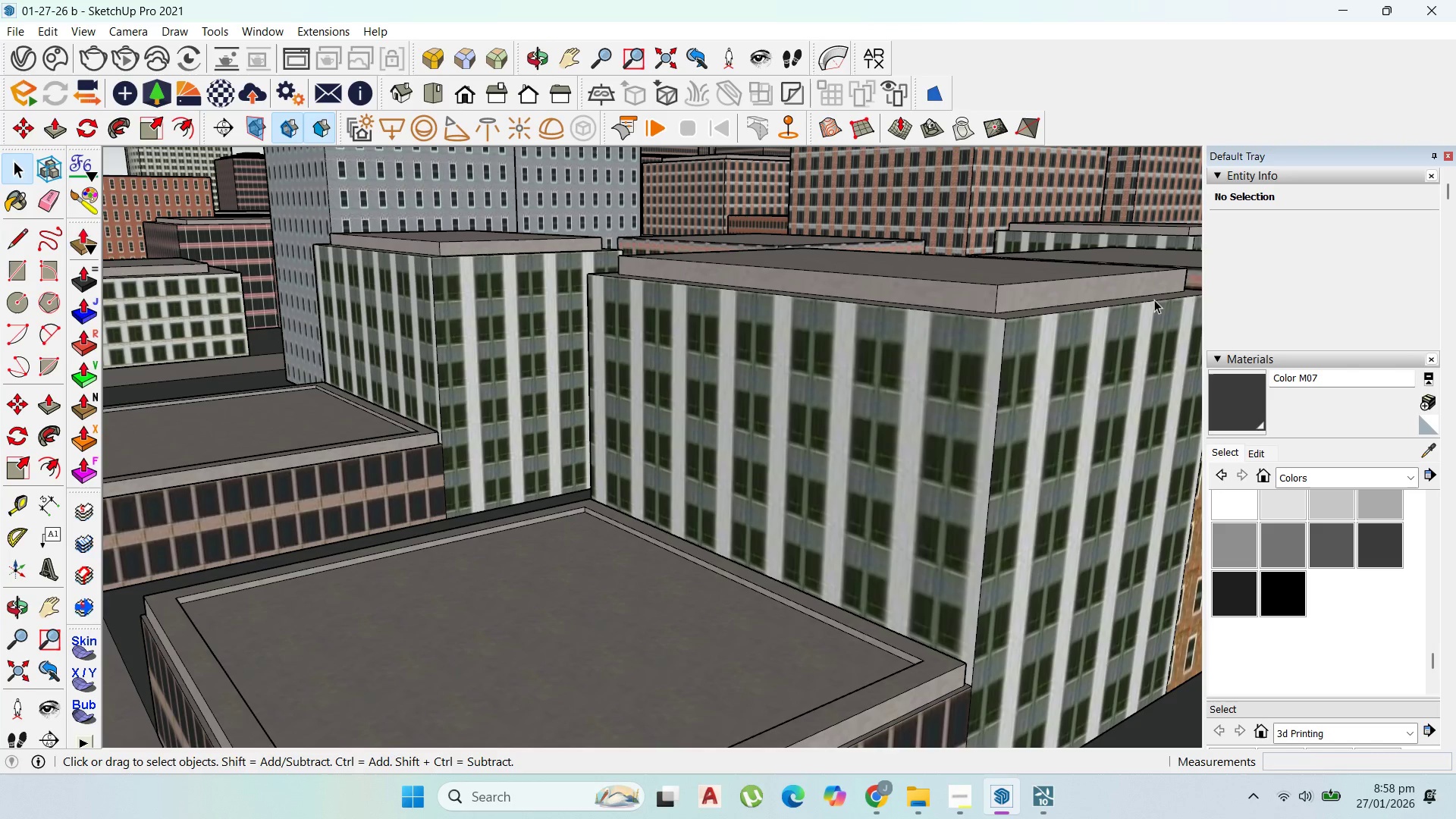 
left_click([1037, 304])
 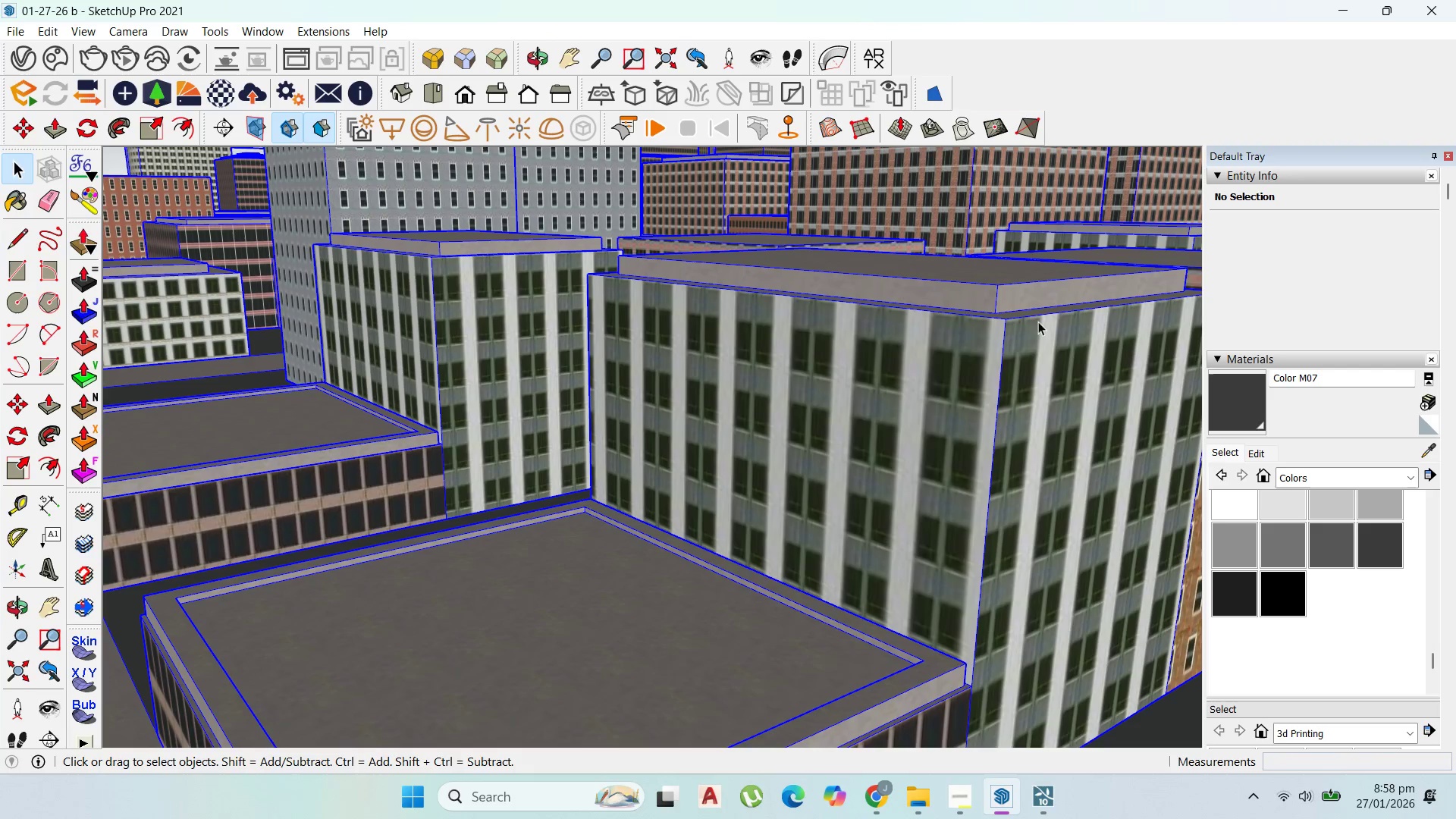 
left_click_drag(start_coordinate=[1036, 334], to_coordinate=[1034, 340])
 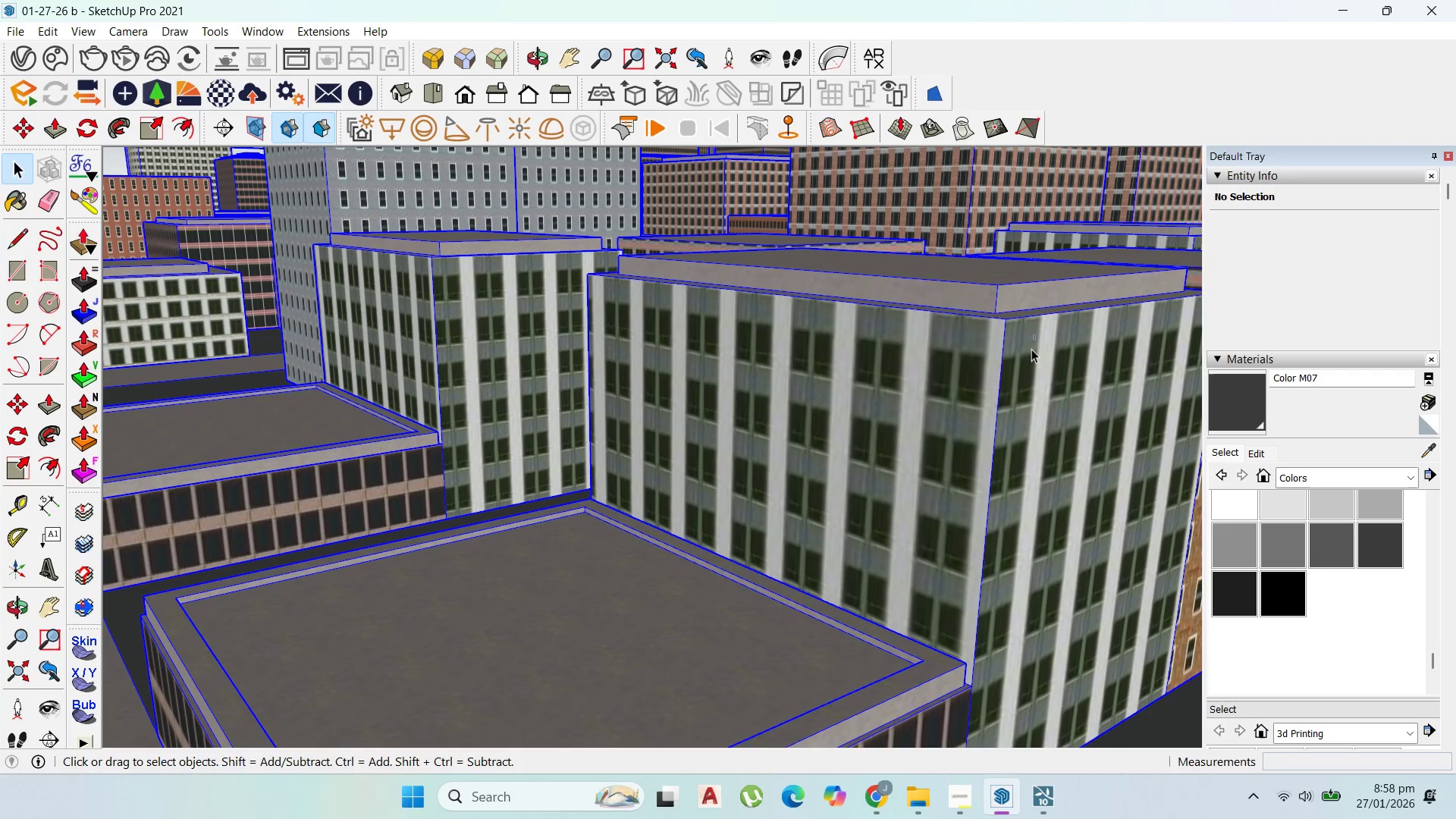 
triple_click([1031, 350])
 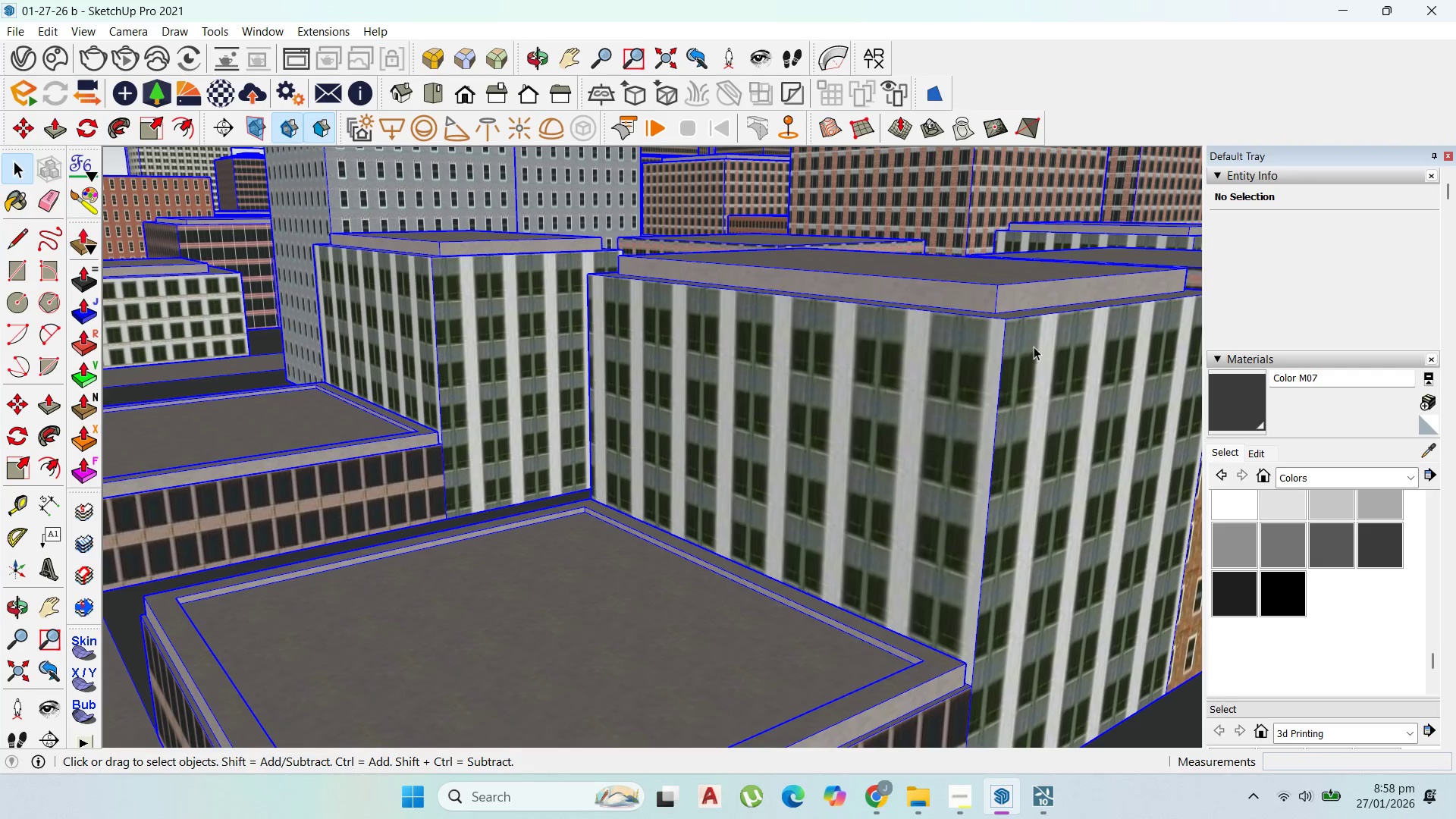 
triple_click([1034, 347])
 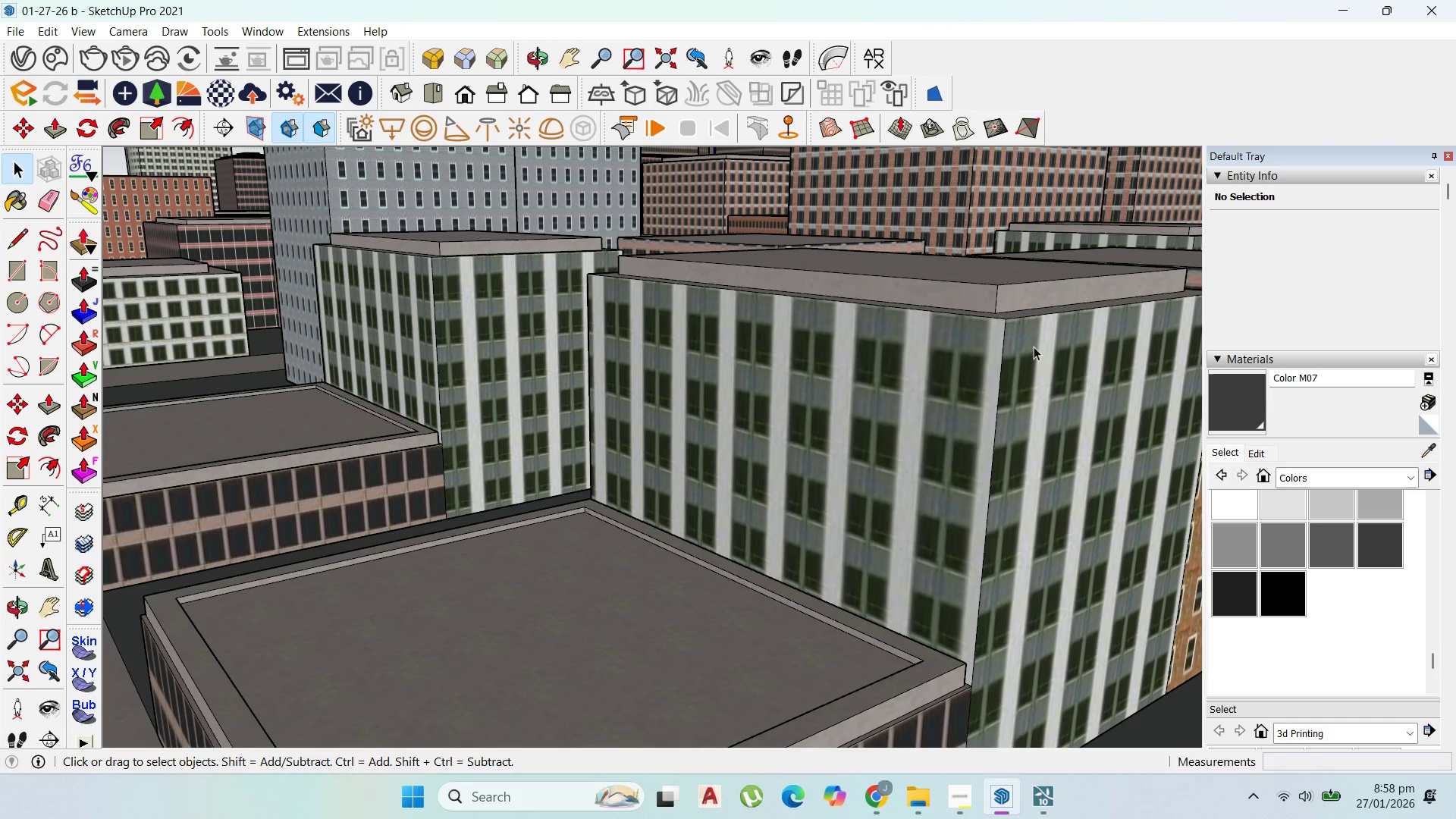 
triple_click([1034, 347])
 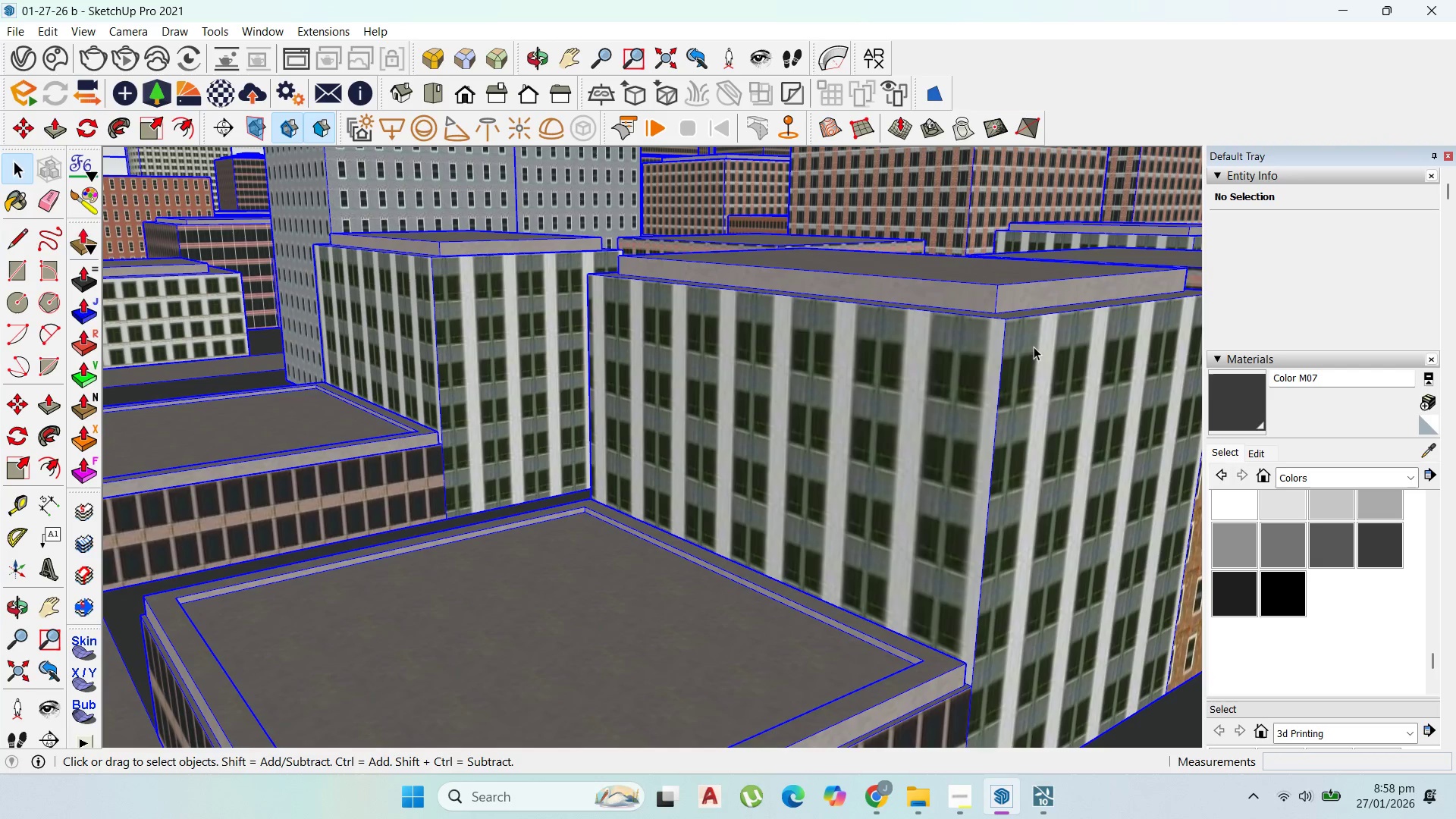 
triple_click([1034, 347])
 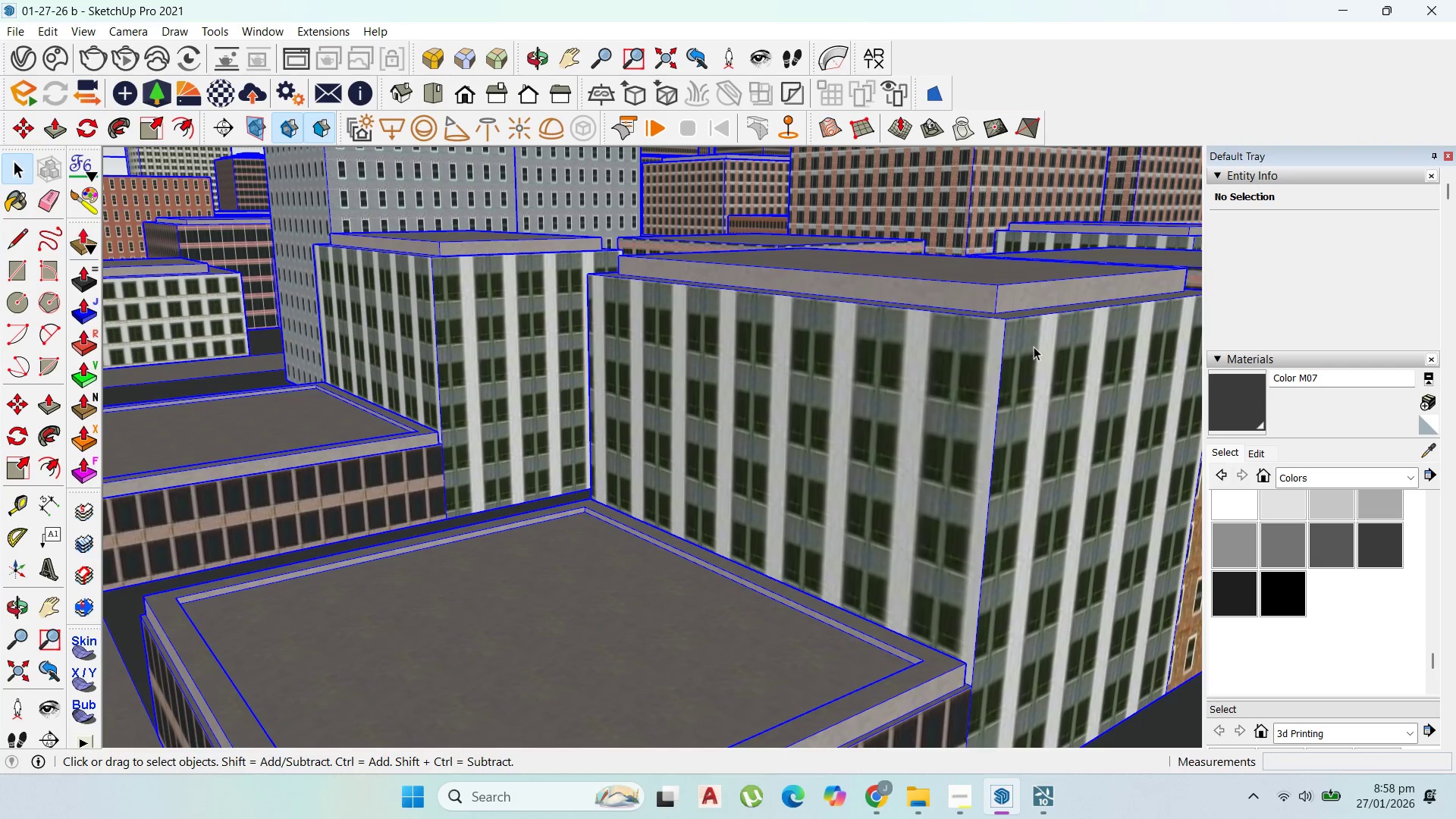 
triple_click([1034, 347])
 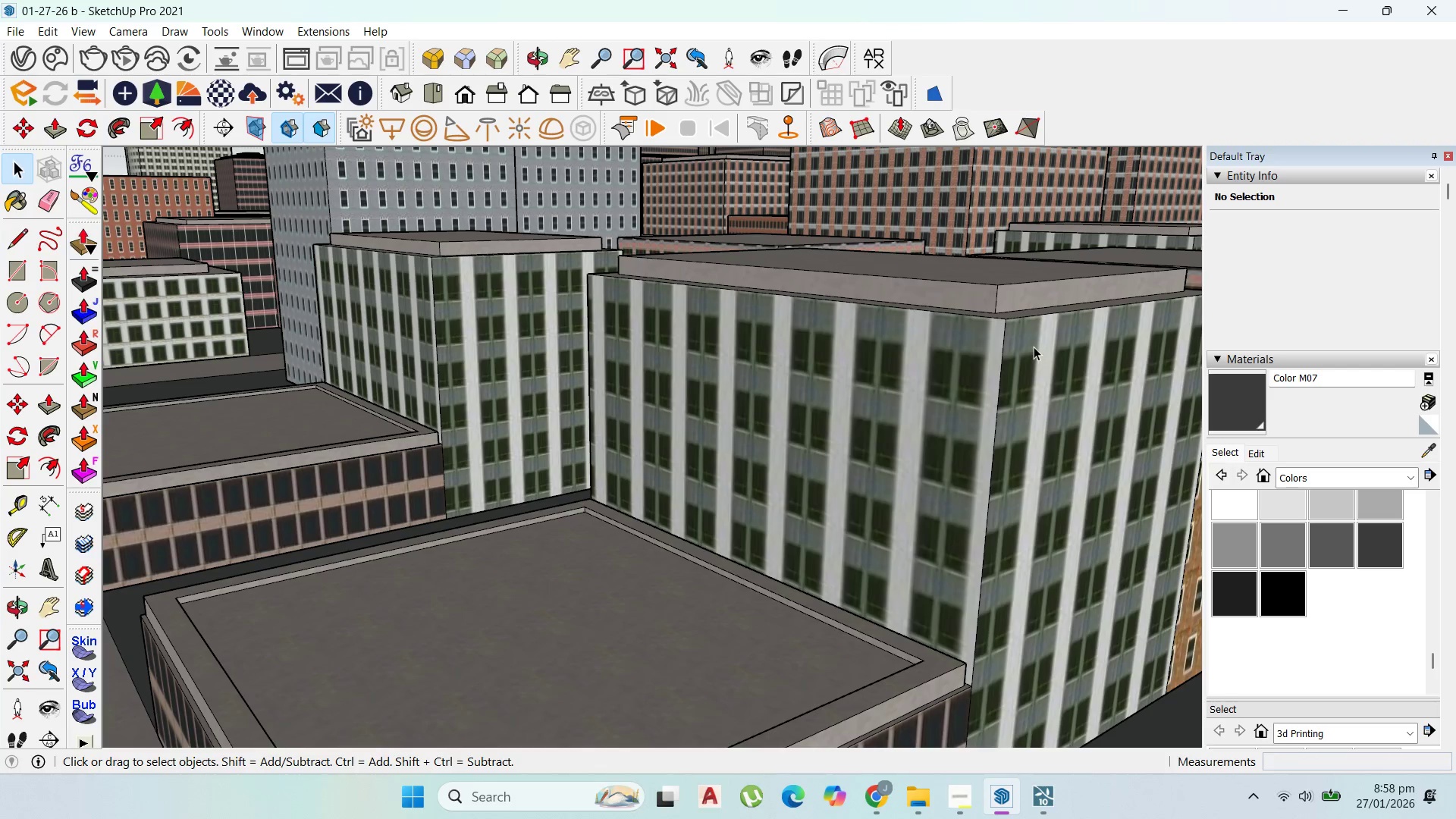 
triple_click([1034, 347])
 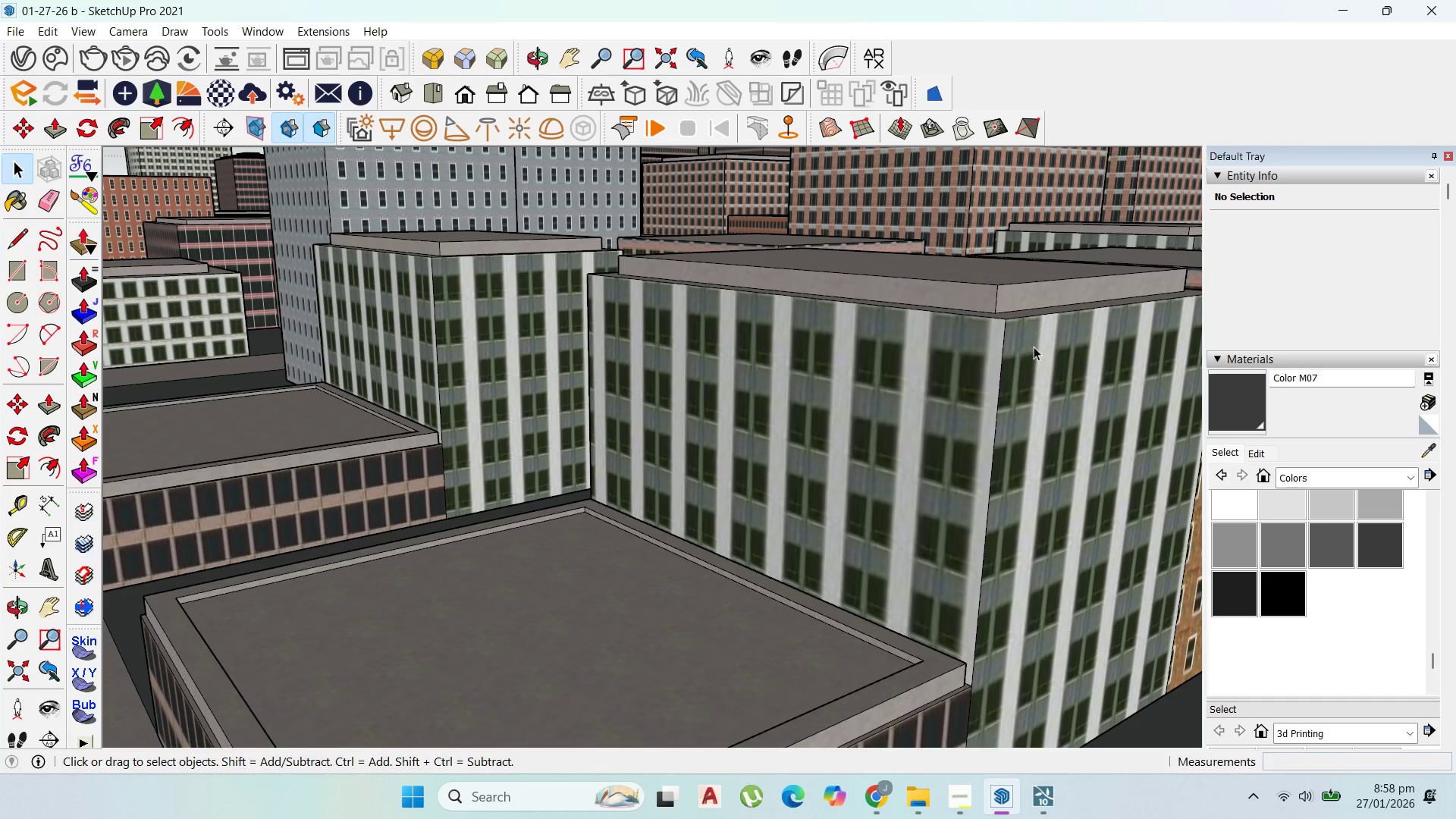 
triple_click([1034, 347])
 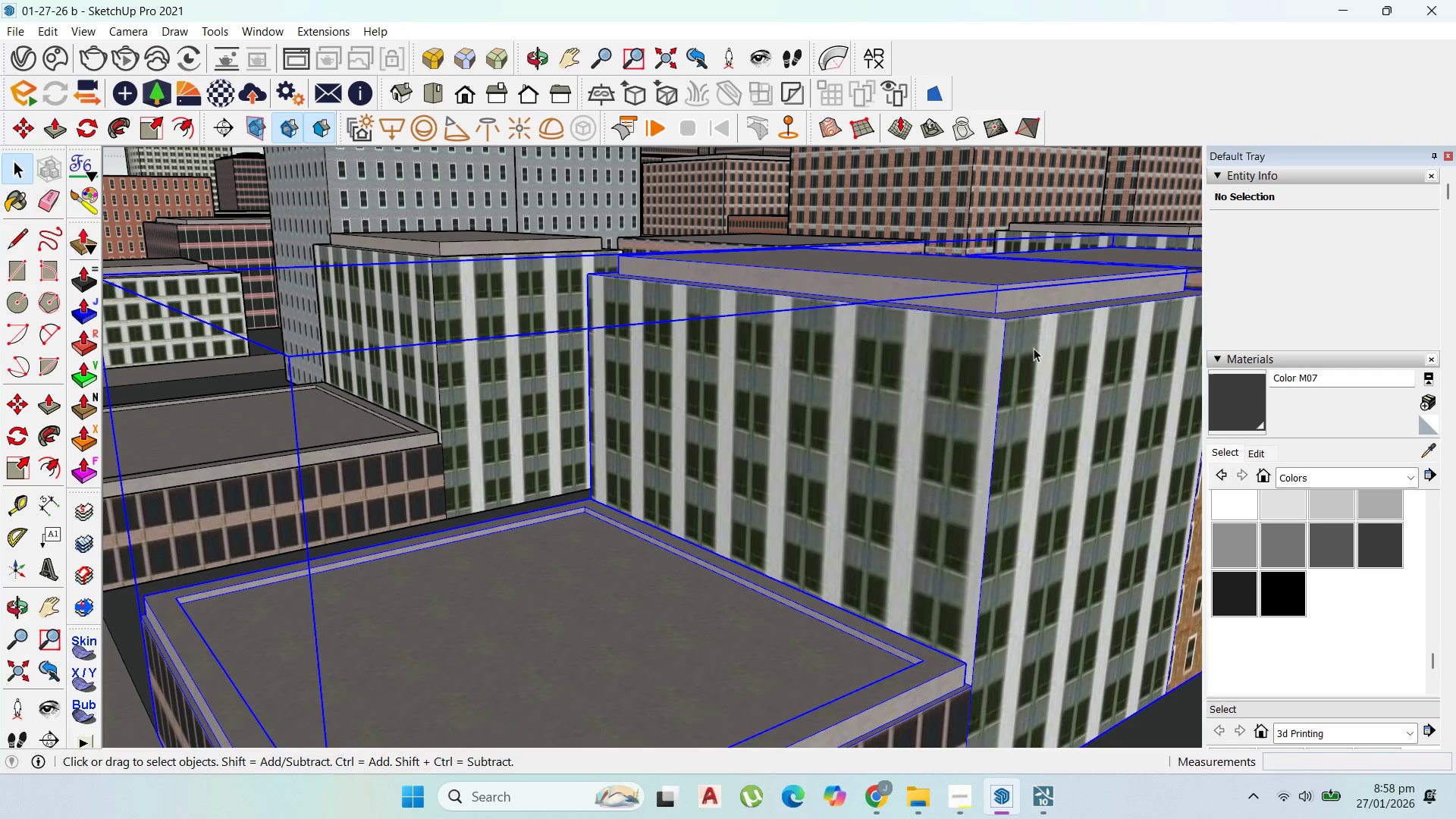 
triple_click([1034, 348])
 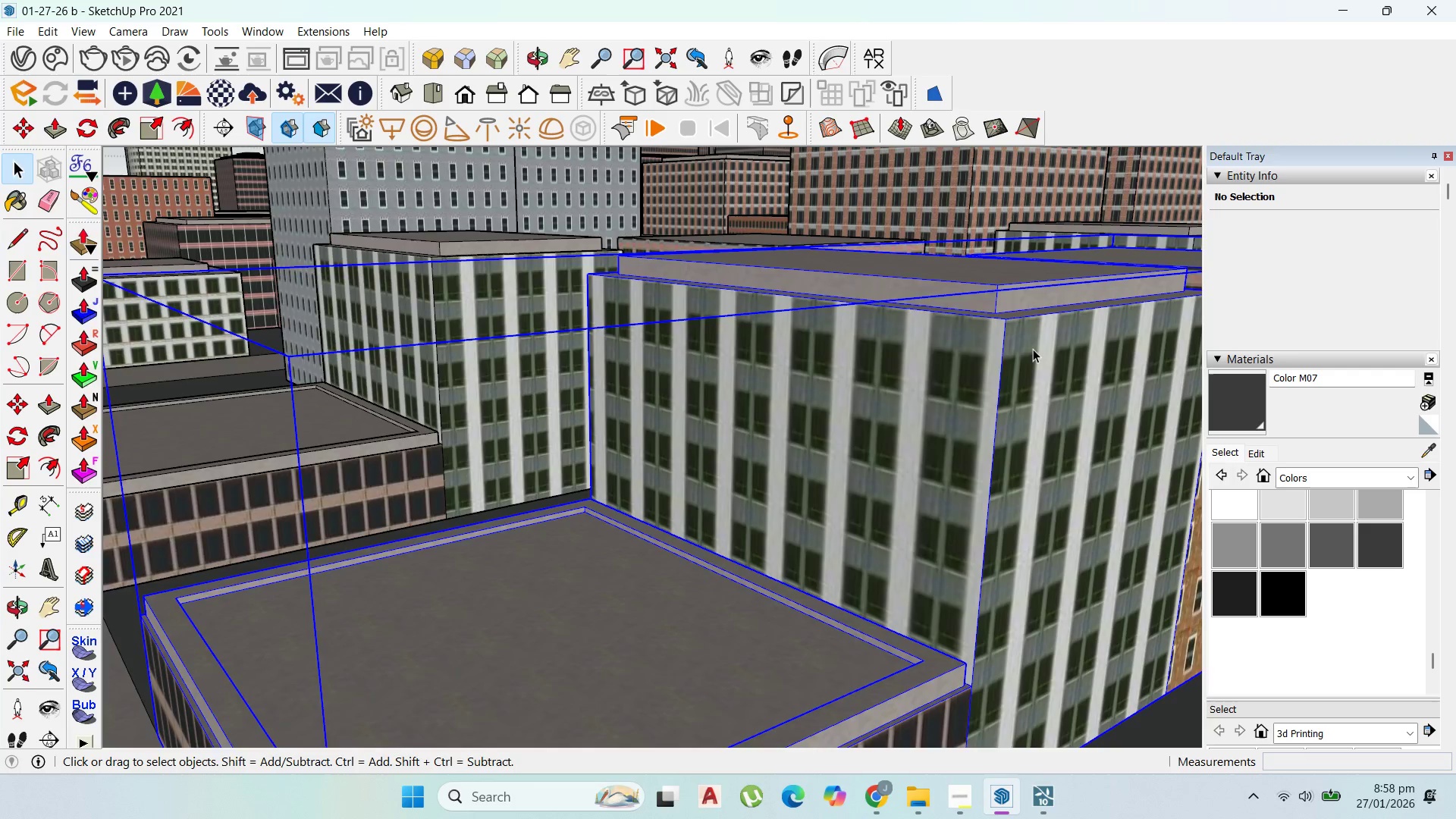 
triple_click([1033, 349])
 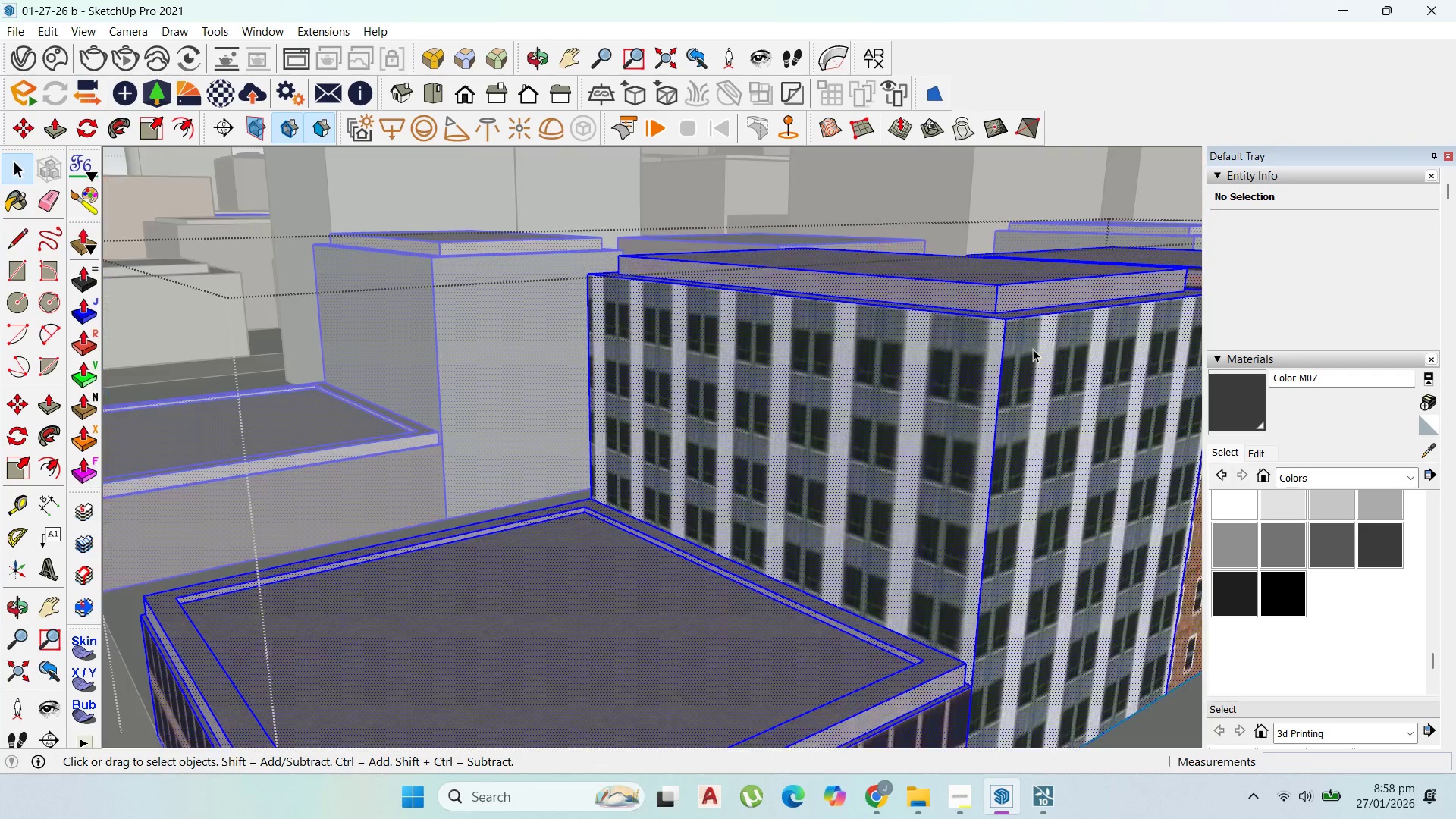 
triple_click([1033, 349])
 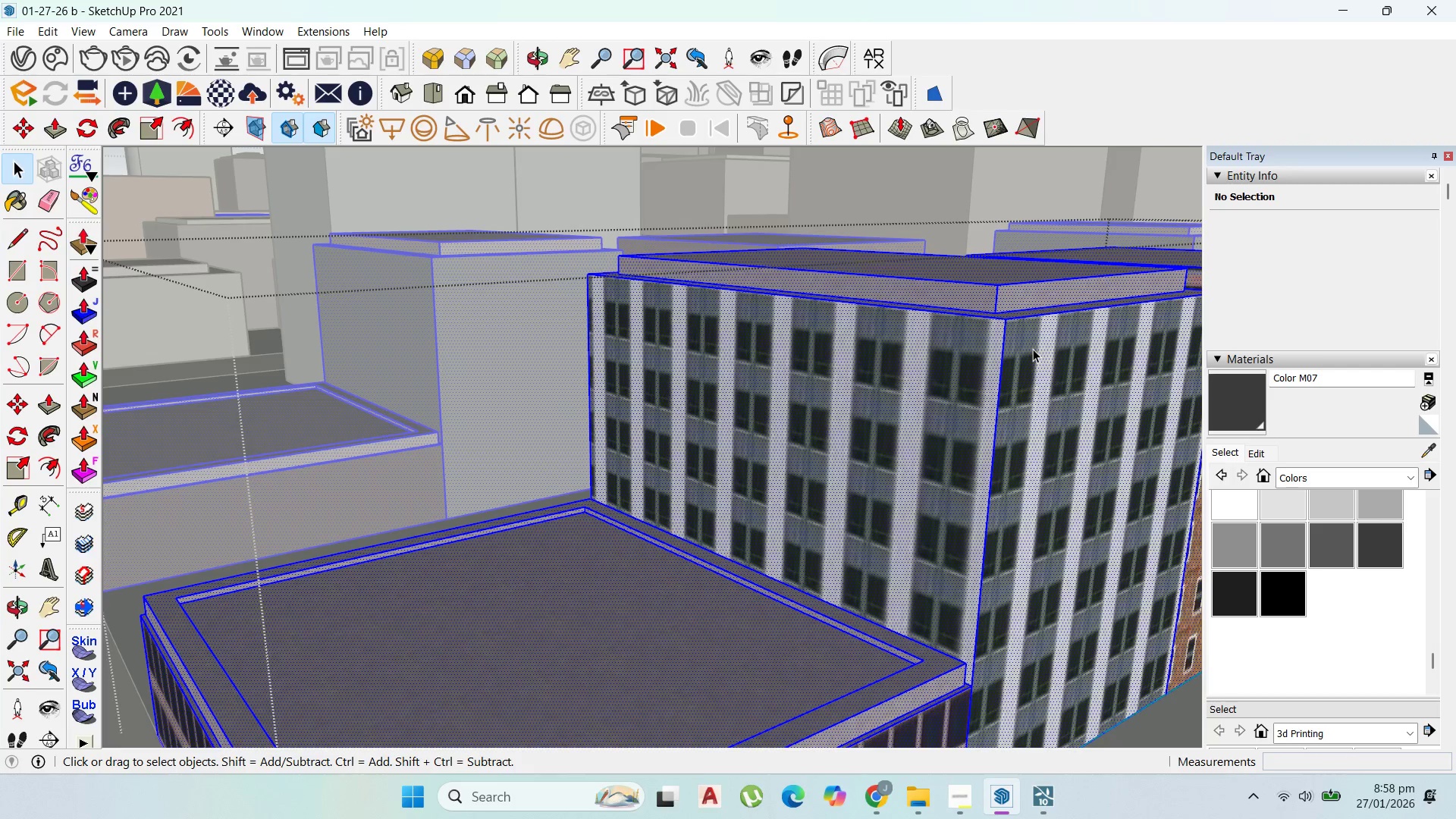 
triple_click([1033, 349])
 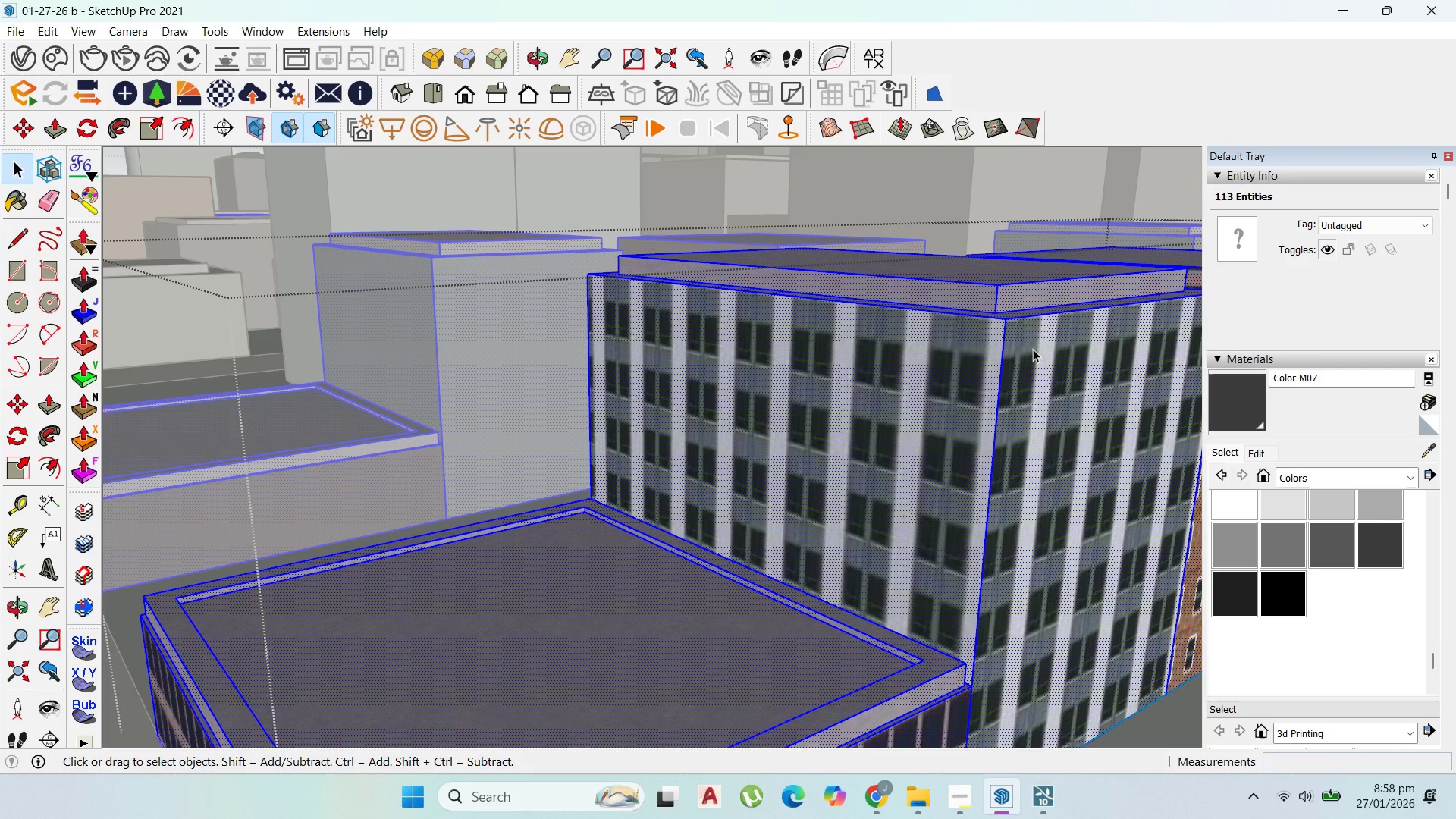 
triple_click([1033, 349])
 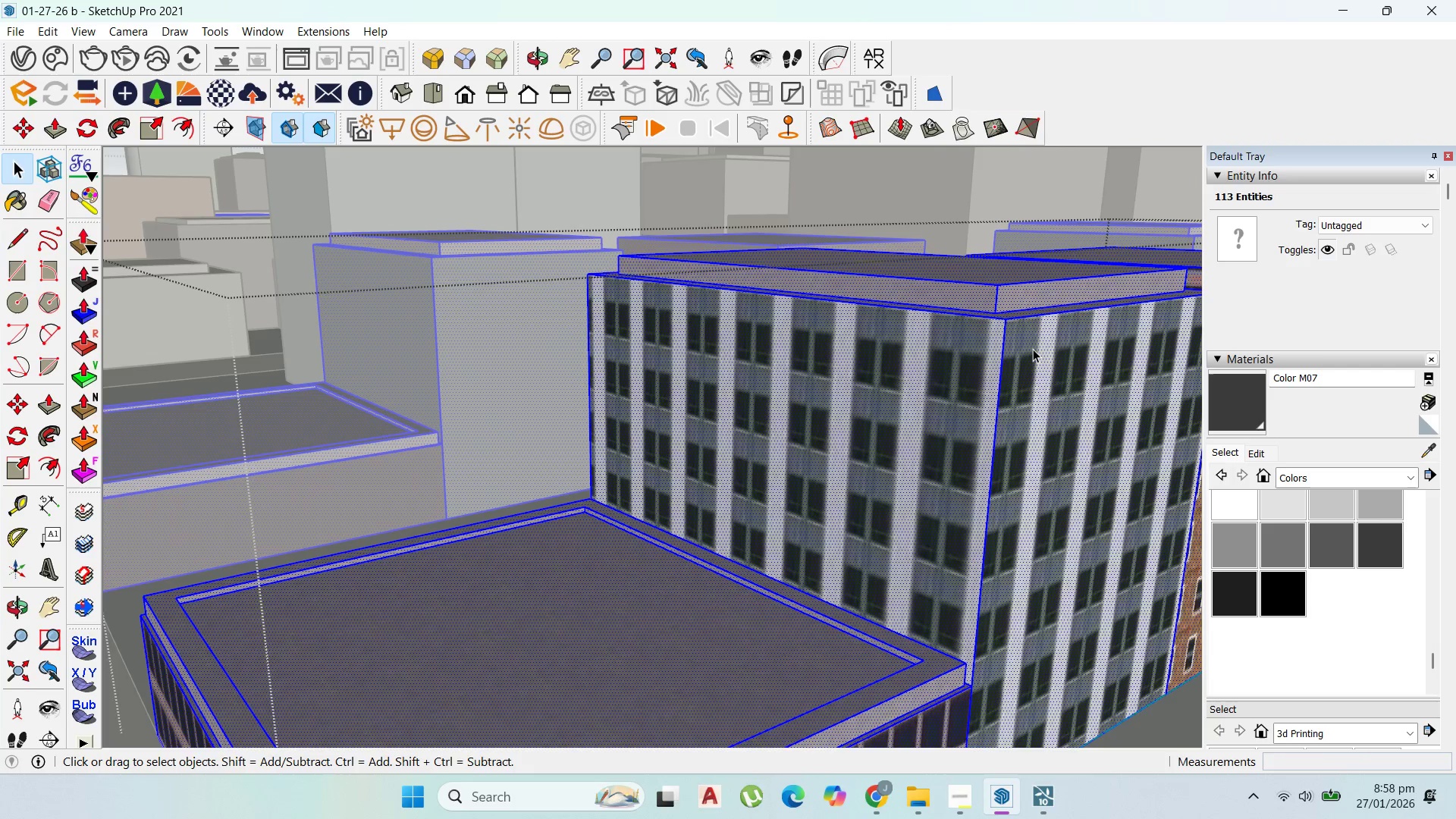 
triple_click([1033, 349])
 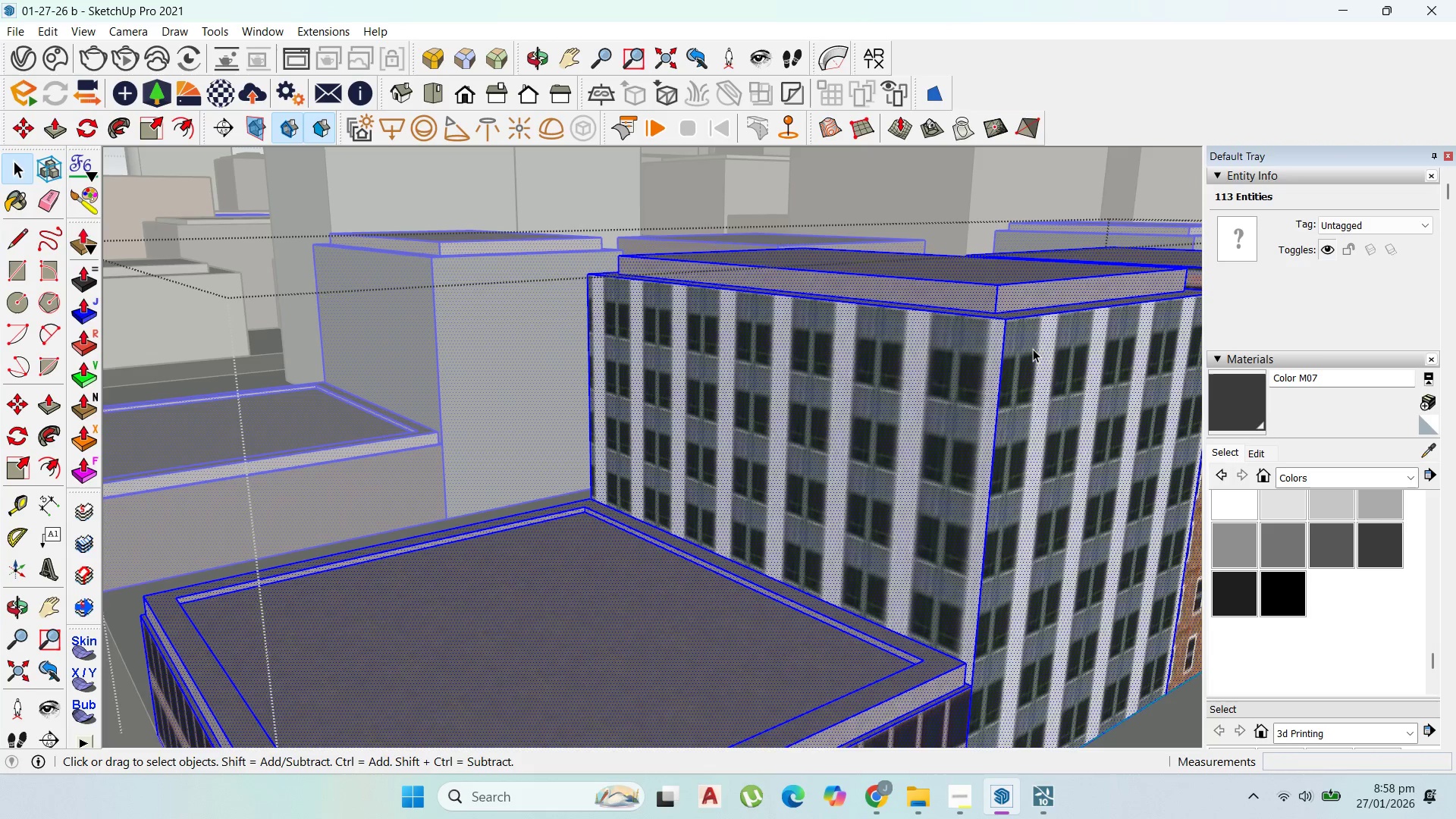 
triple_click([1033, 349])
 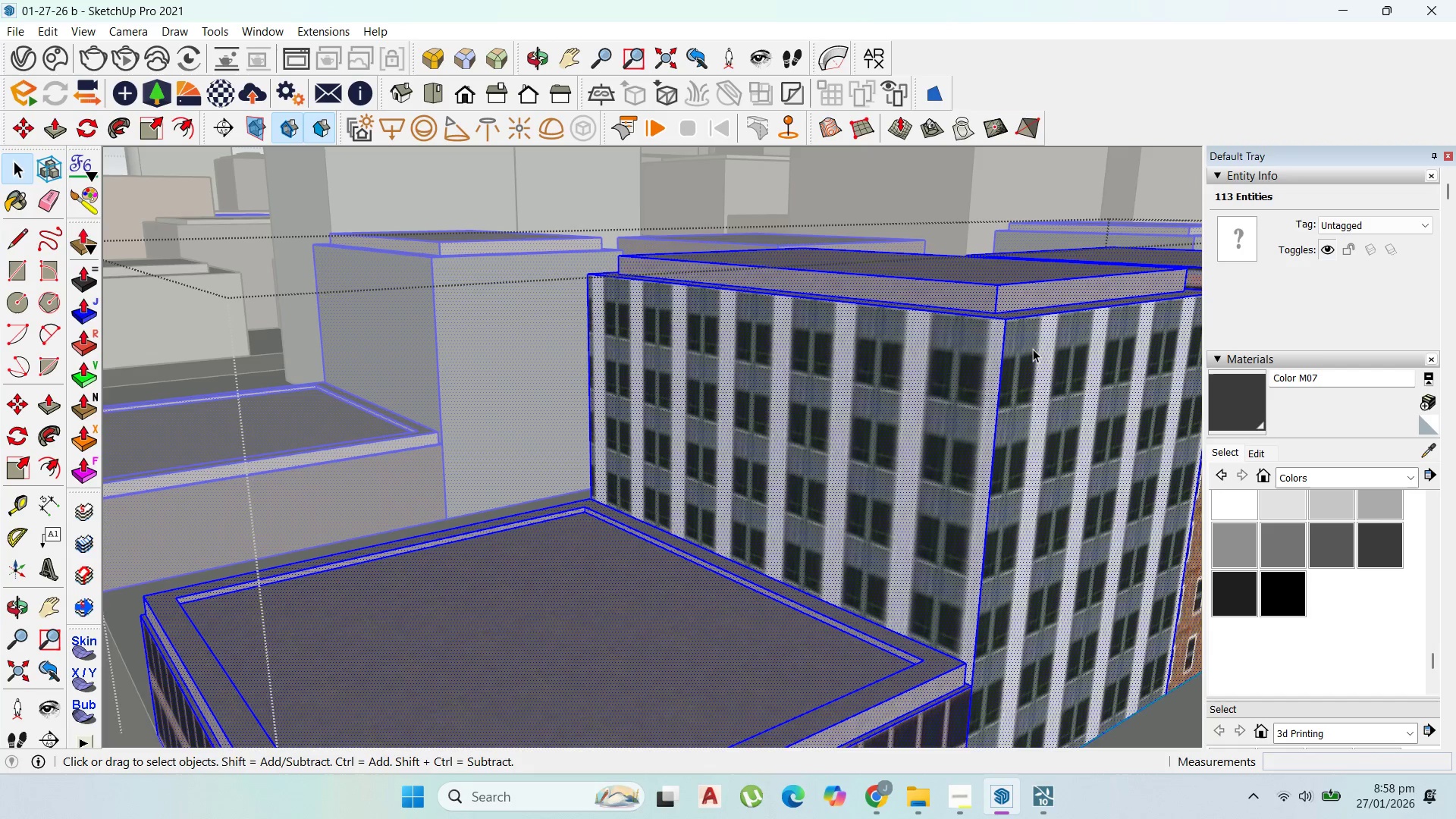 
triple_click([1033, 349])
 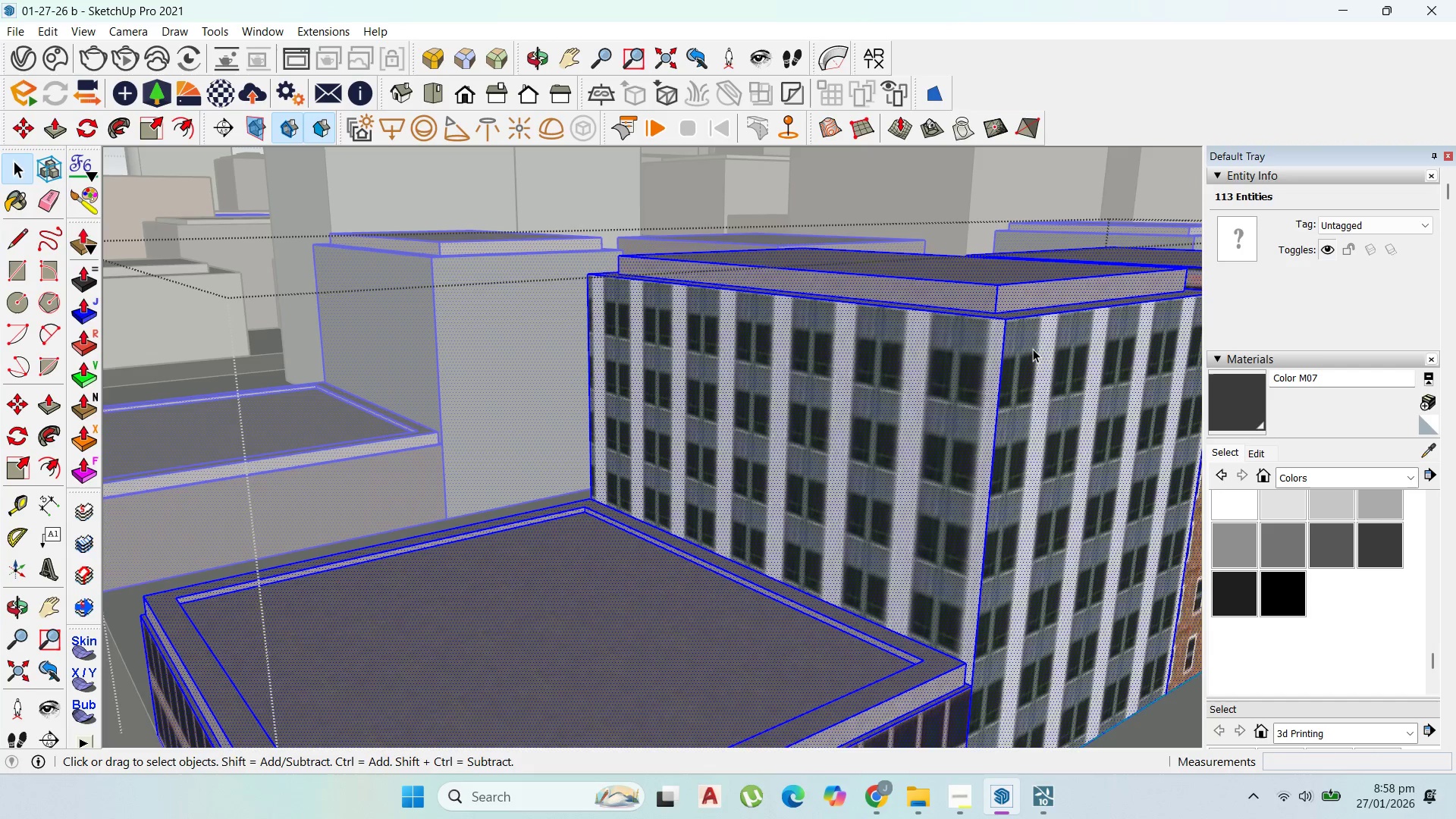 
triple_click([1033, 349])
 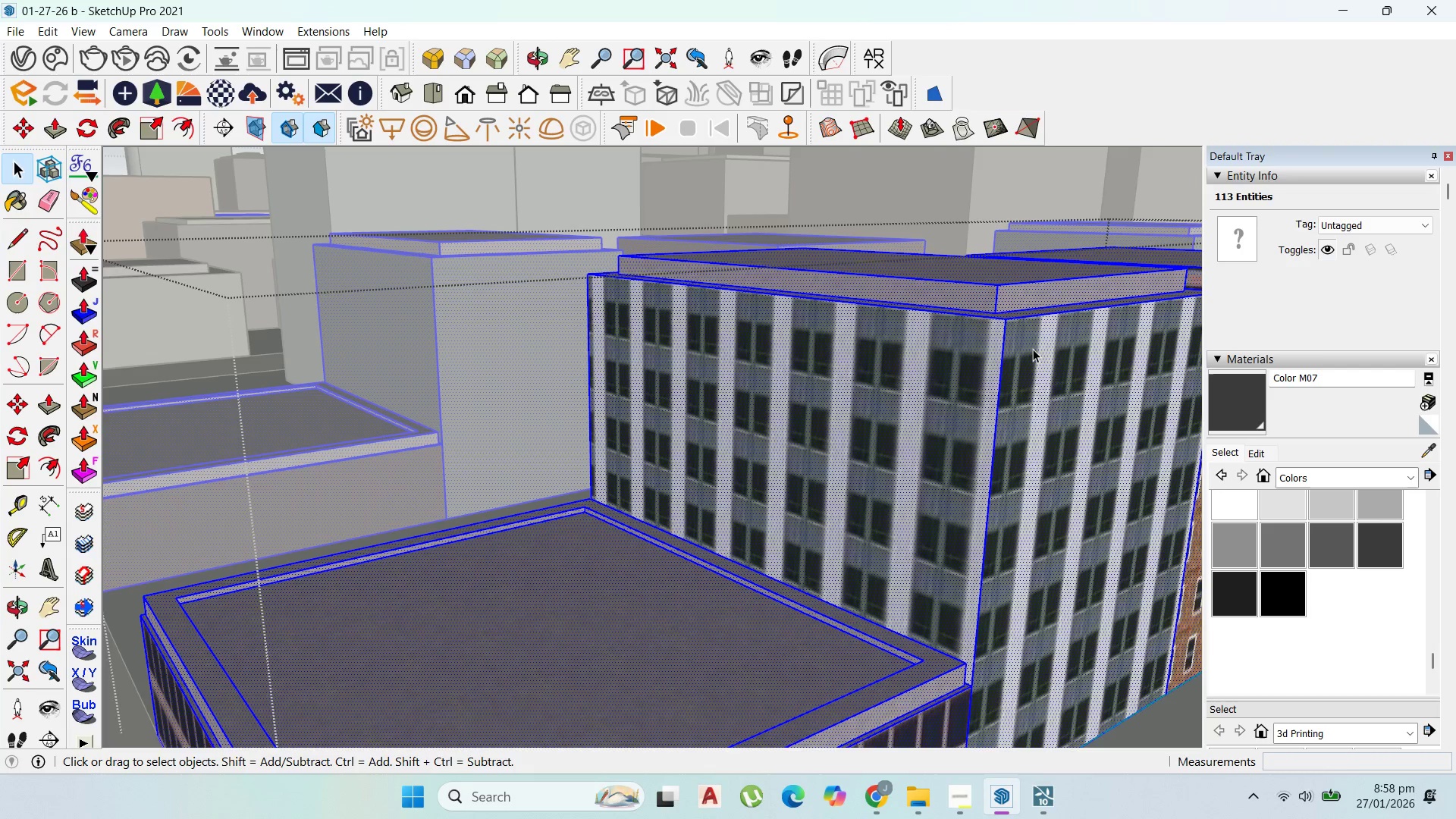 
triple_click([1033, 349])
 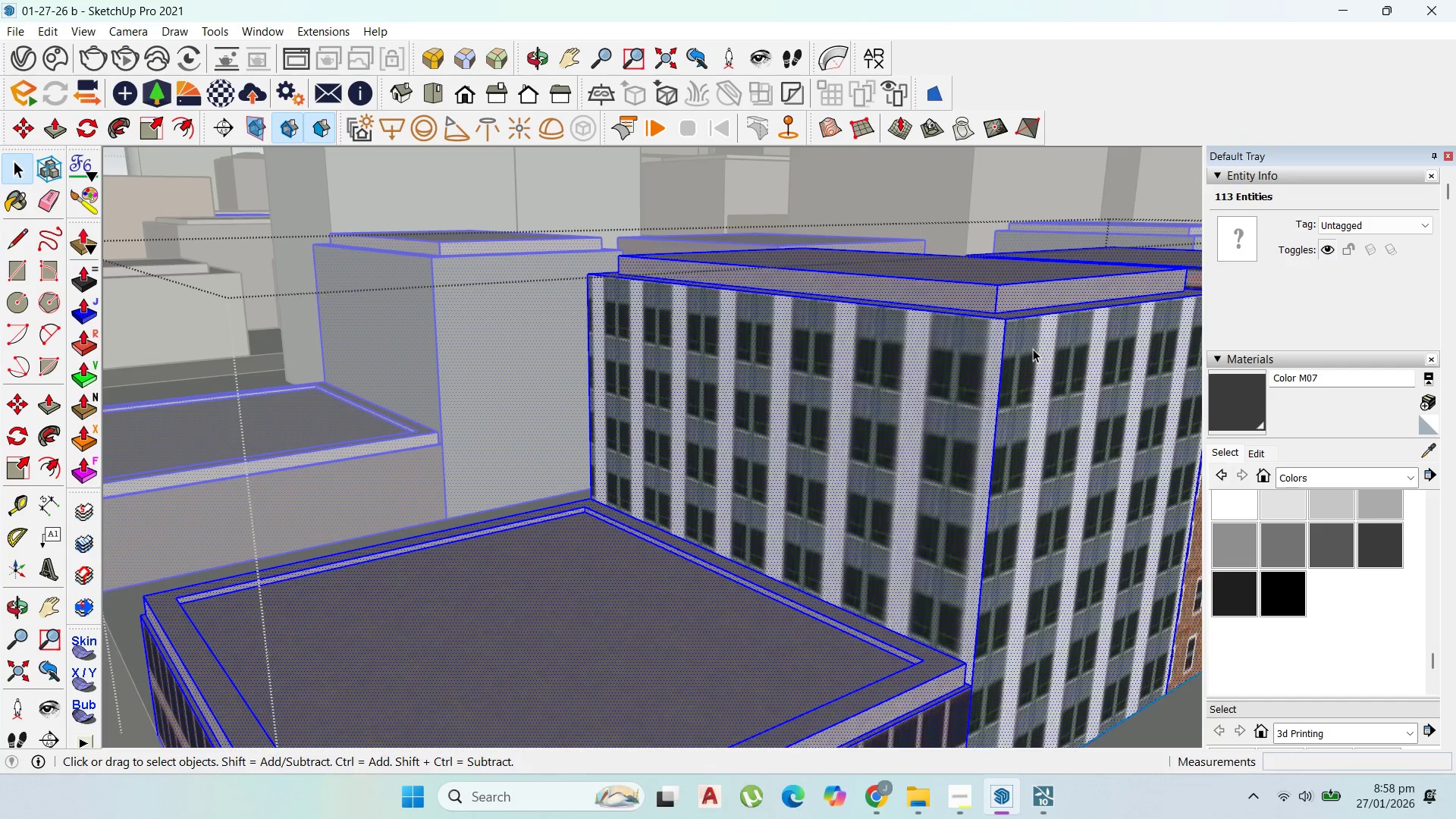 
triple_click([1033, 349])
 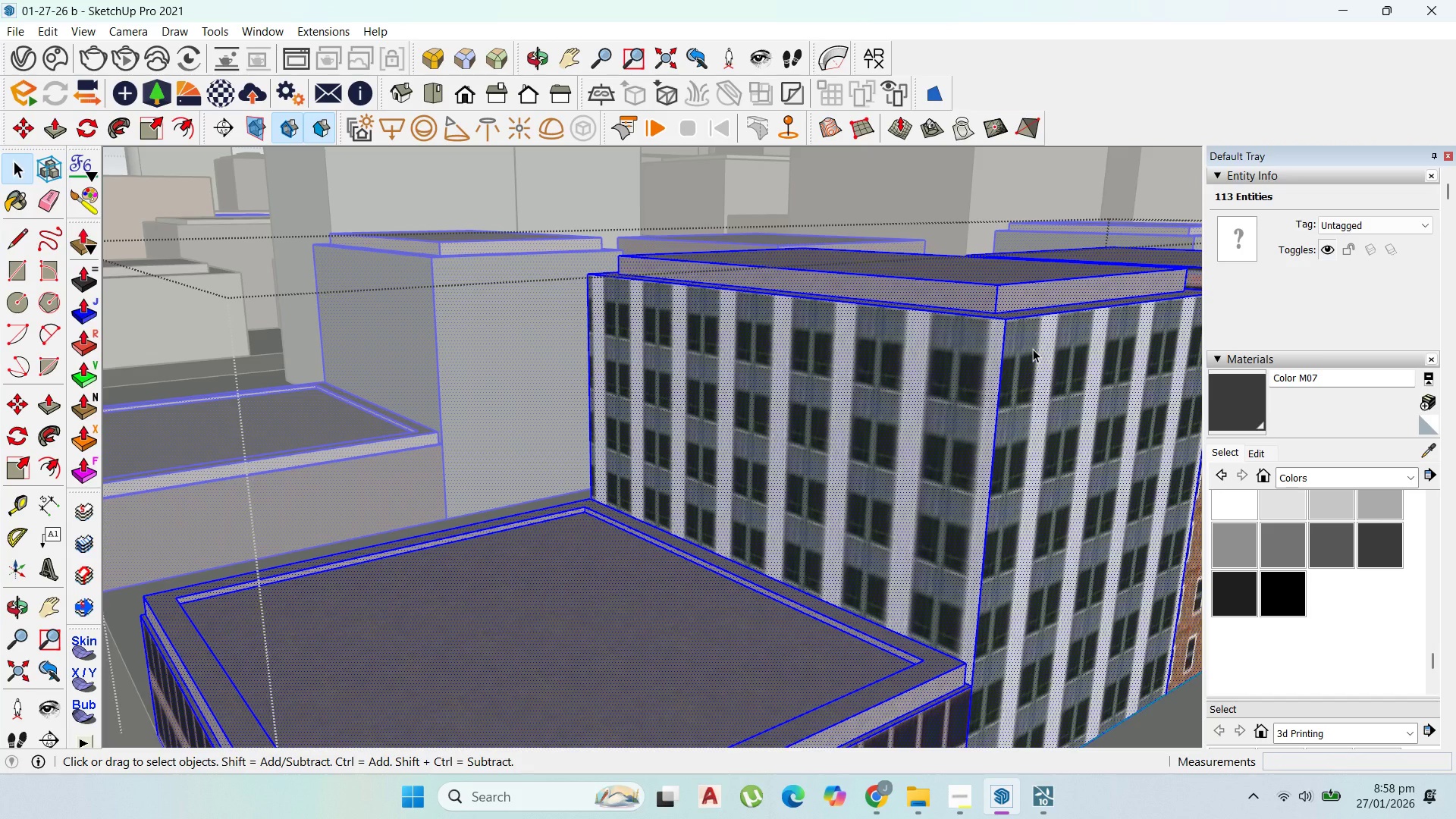 
scroll: coordinate [1019, 359], scroll_direction: down, amount: 3.0
 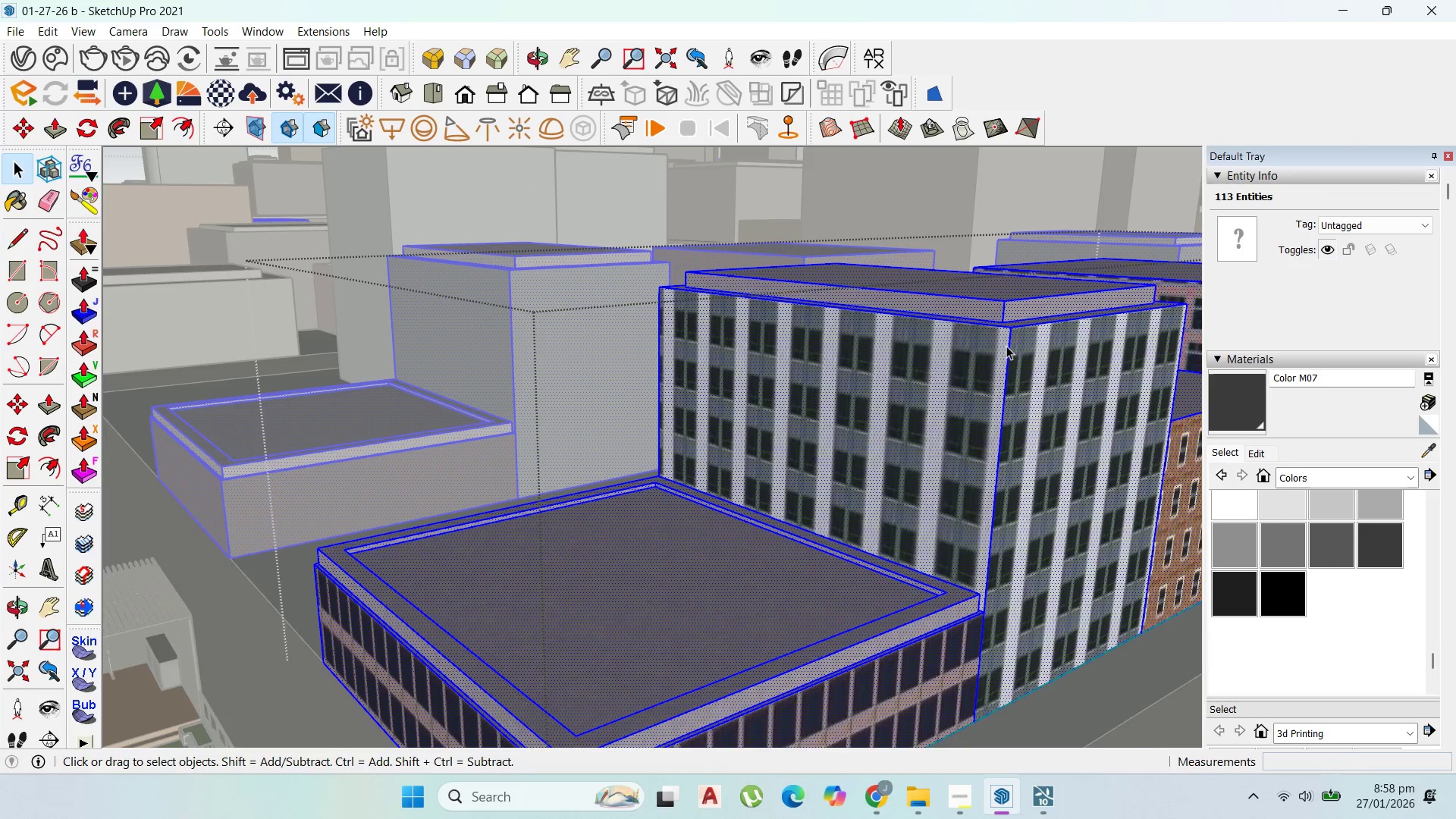 
scroll: coordinate [1014, 361], scroll_direction: up, amount: 2.0
 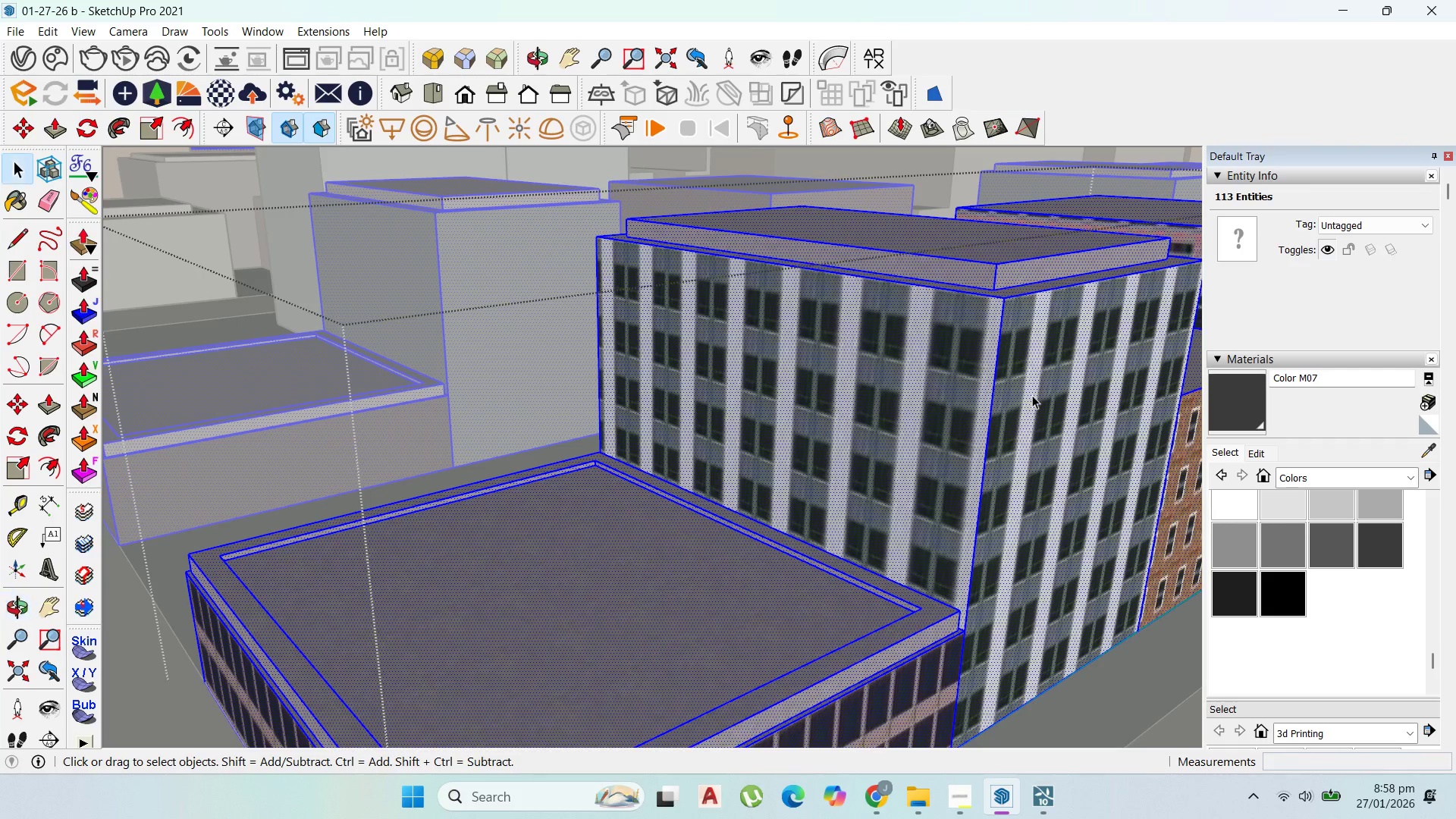 
scroll: coordinate [1034, 392], scroll_direction: down, amount: 6.0
 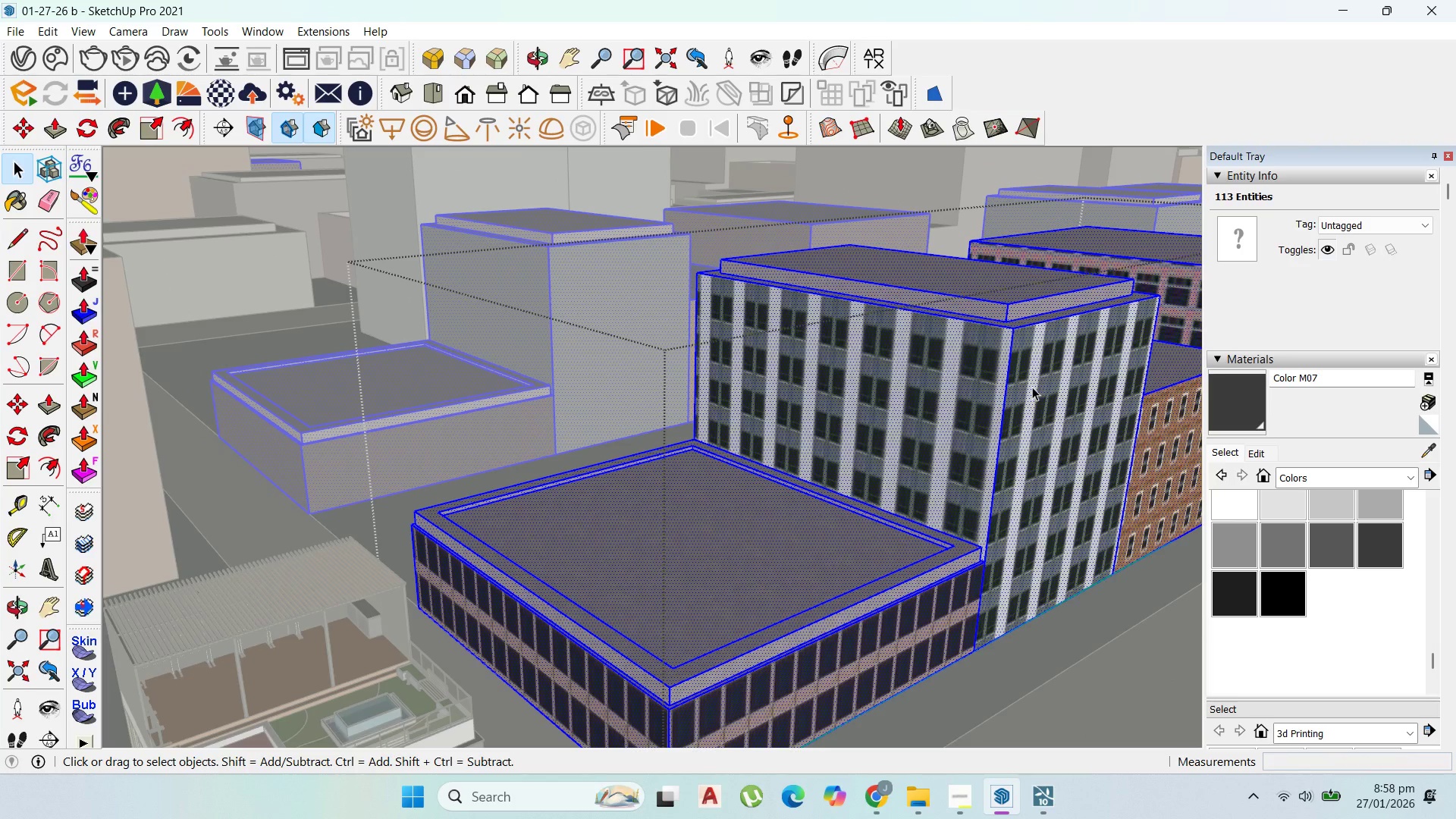 
key(P)
 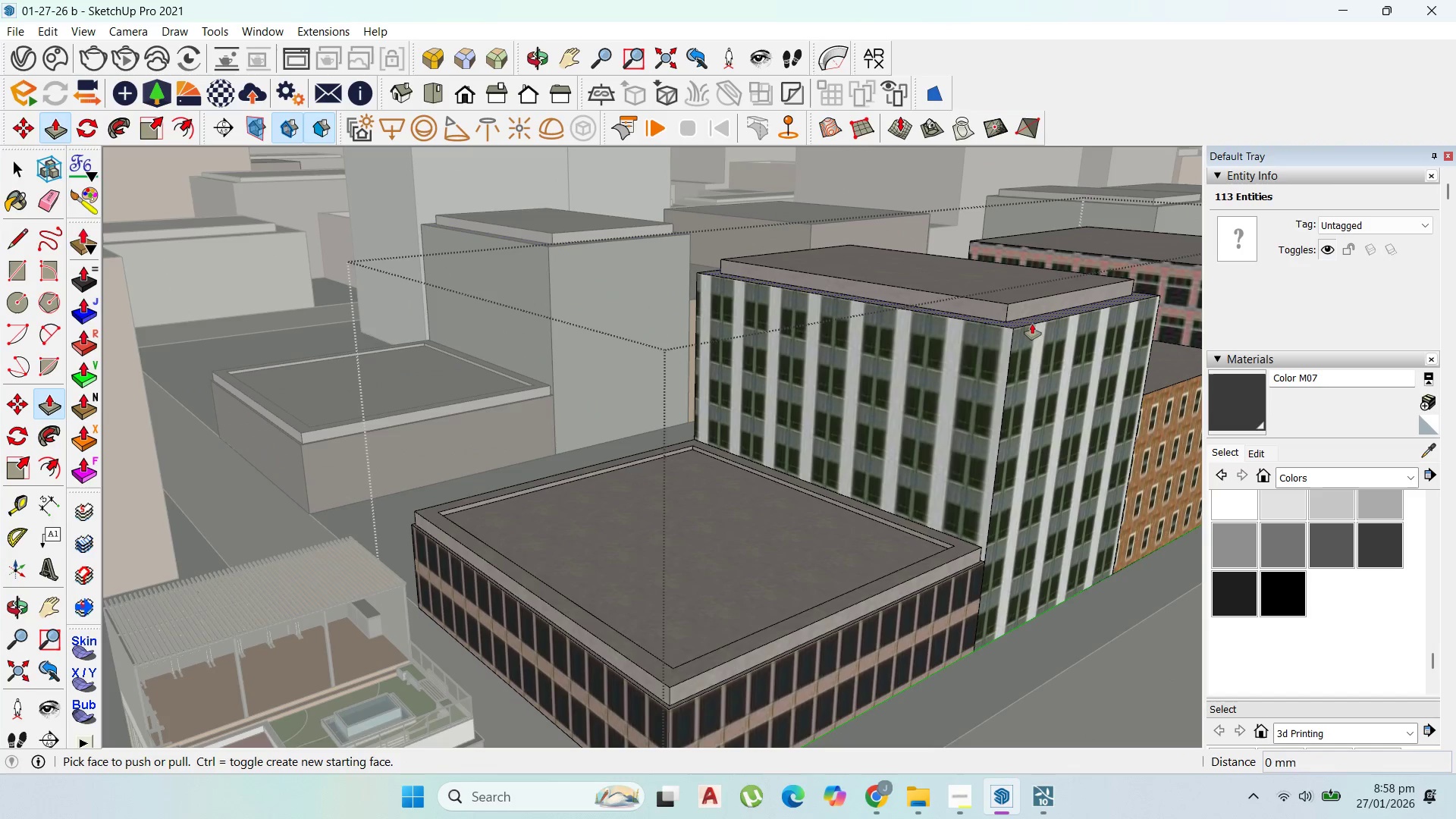 
left_click_drag(start_coordinate=[1028, 322], to_coordinate=[1027, 383])
 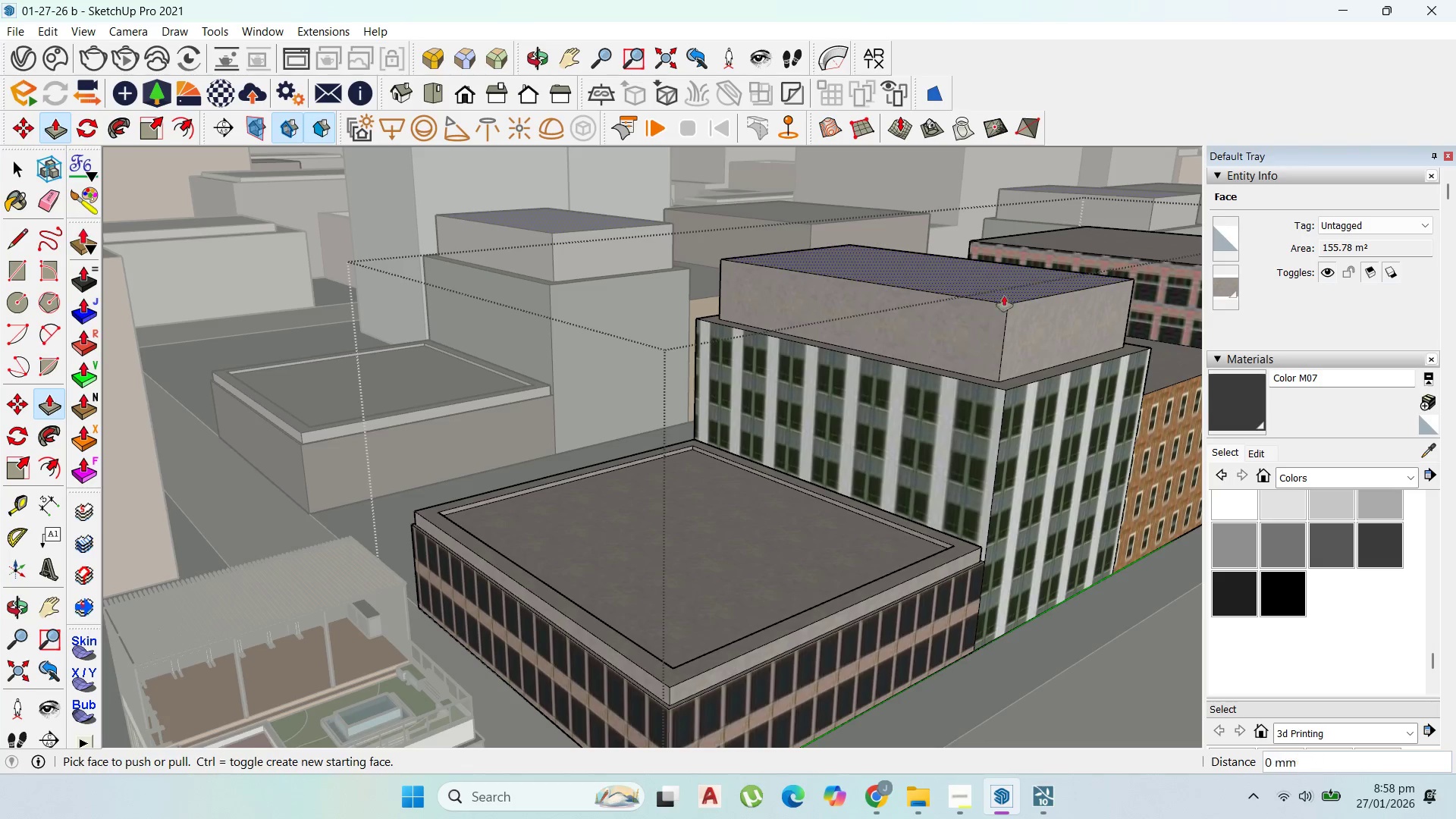 
left_click_drag(start_coordinate=[1003, 292], to_coordinate=[1007, 344])
 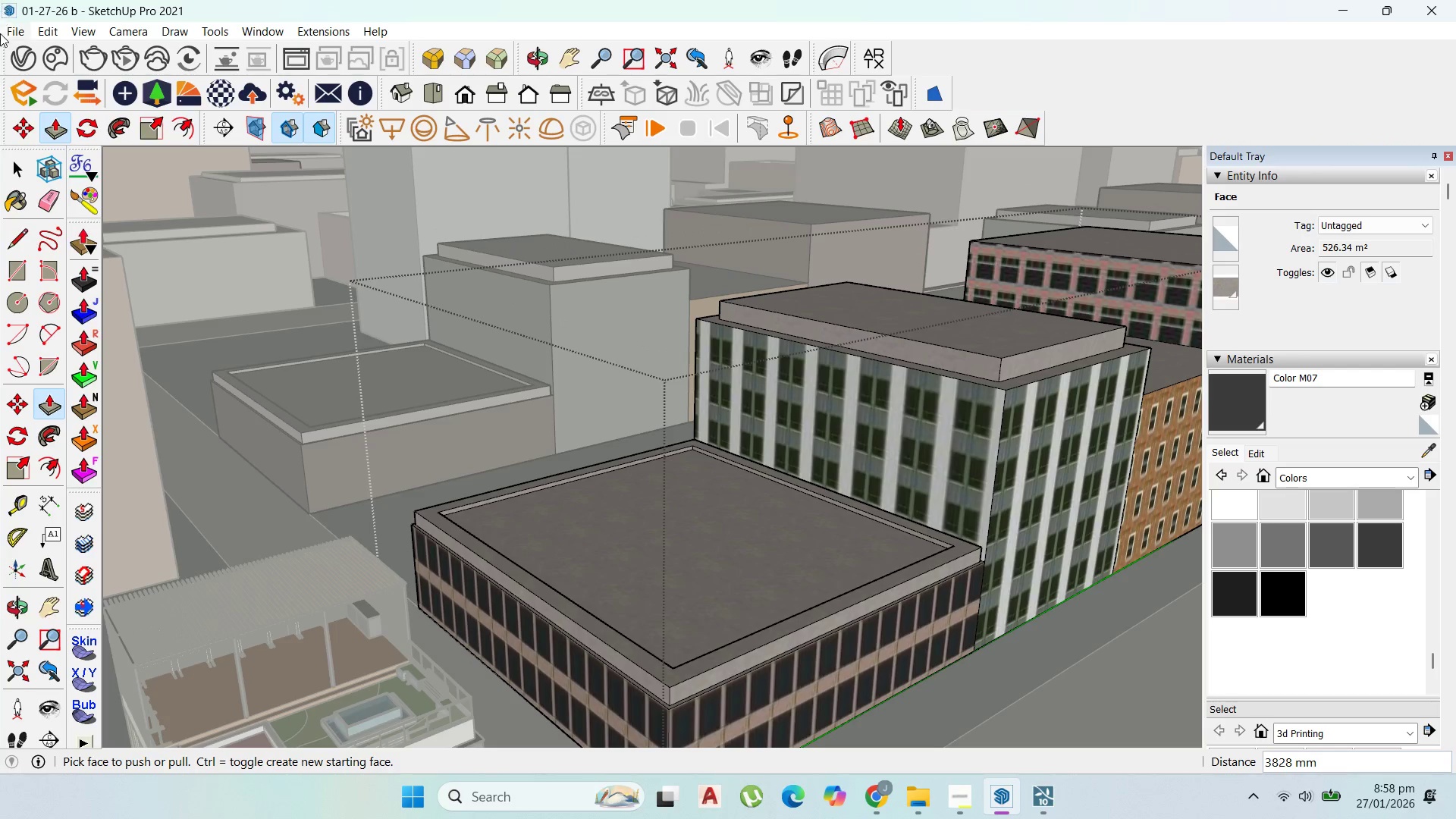 
left_click([17, 171])
 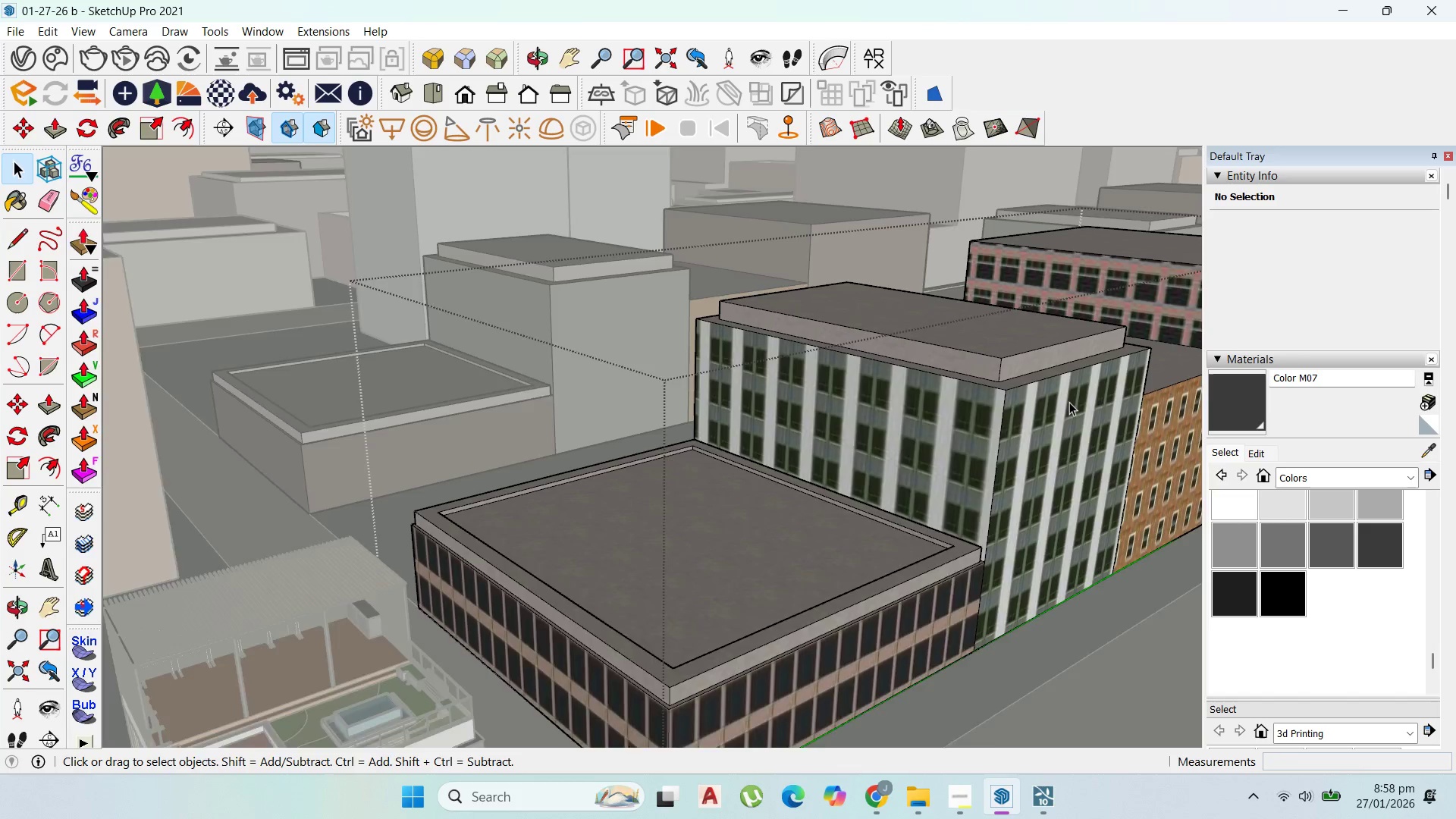 
double_click([991, 328])
 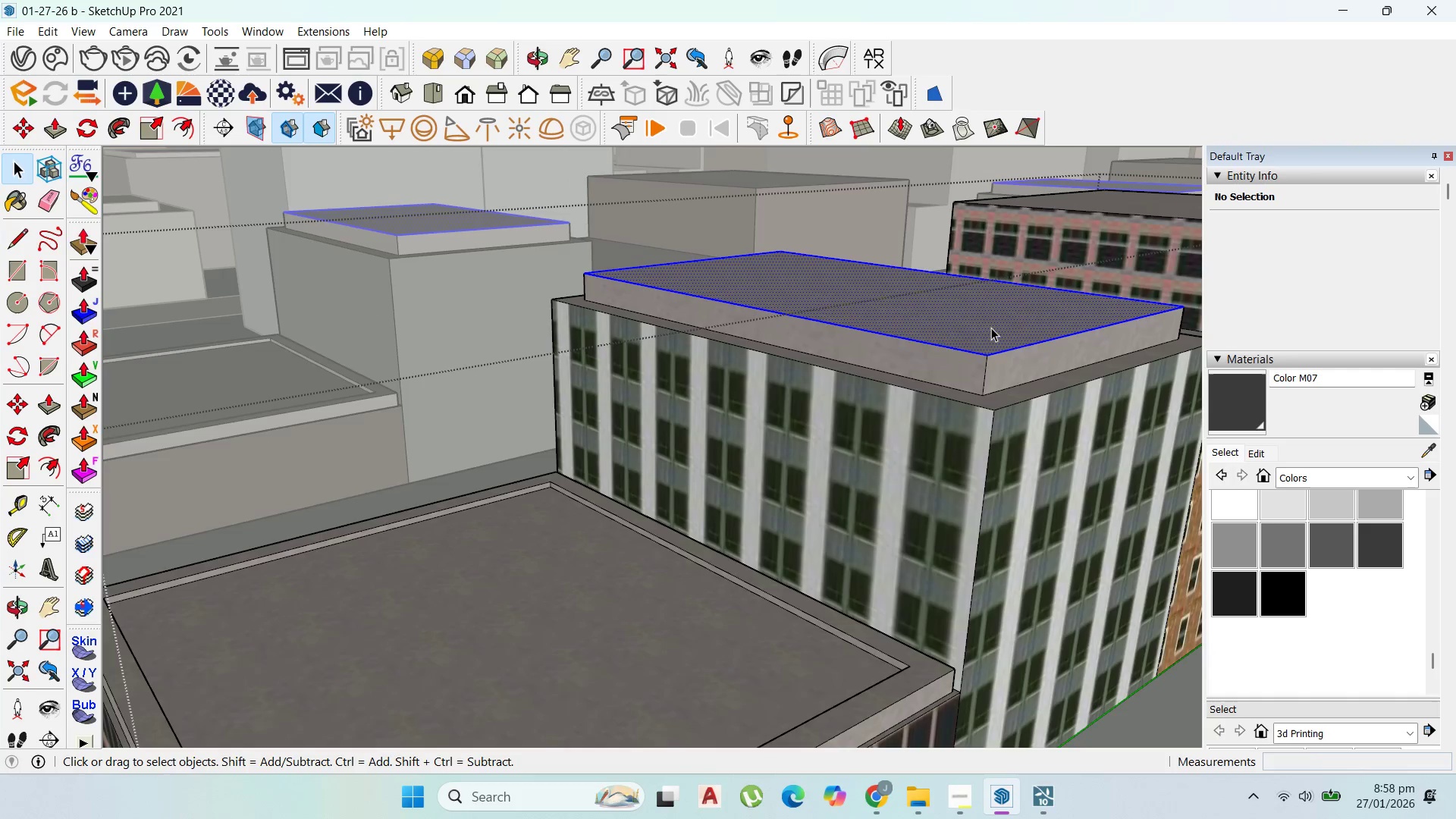 
scroll: coordinate [988, 331], scroll_direction: up, amount: 5.0
 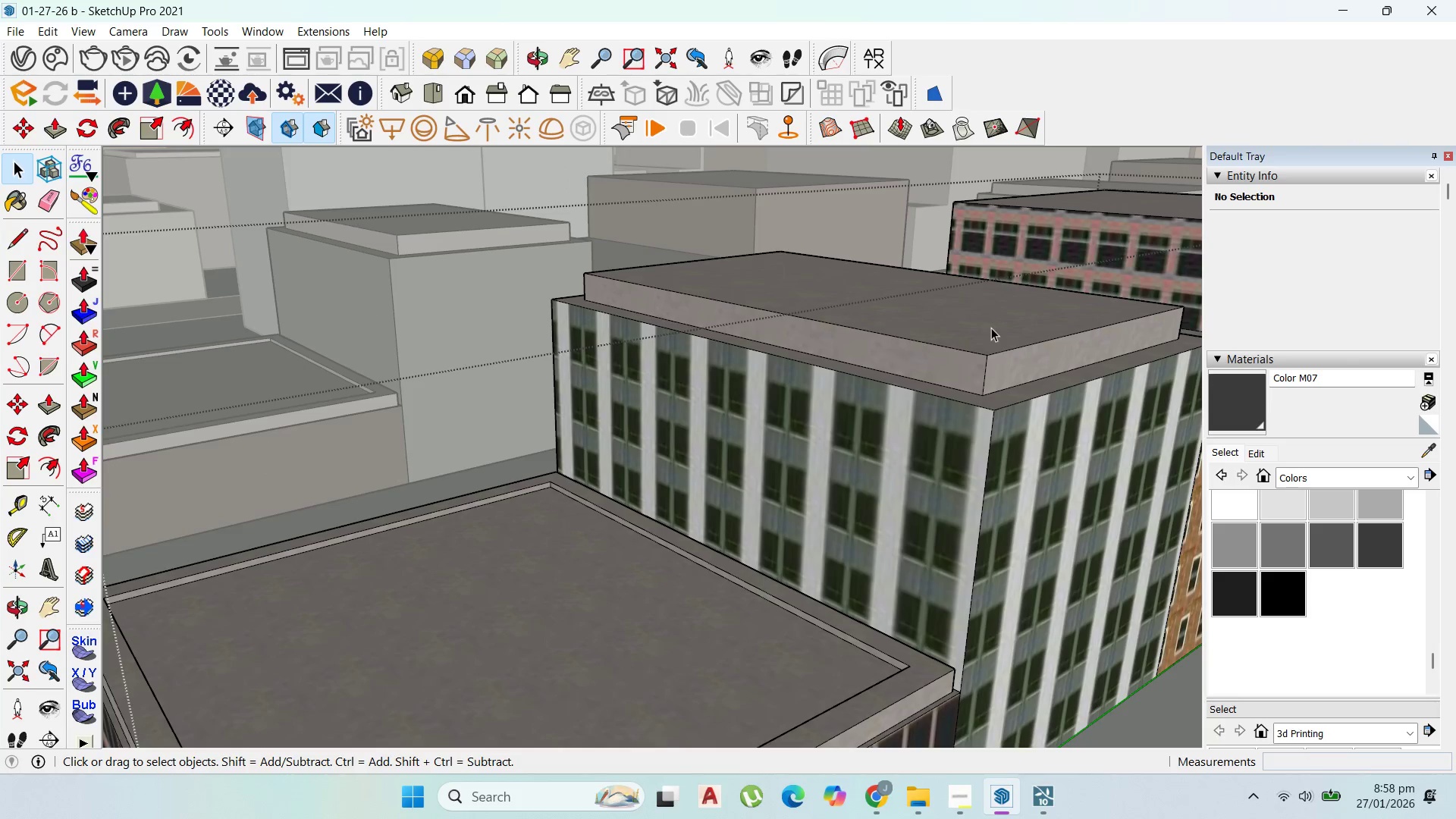 
triple_click([991, 328])
 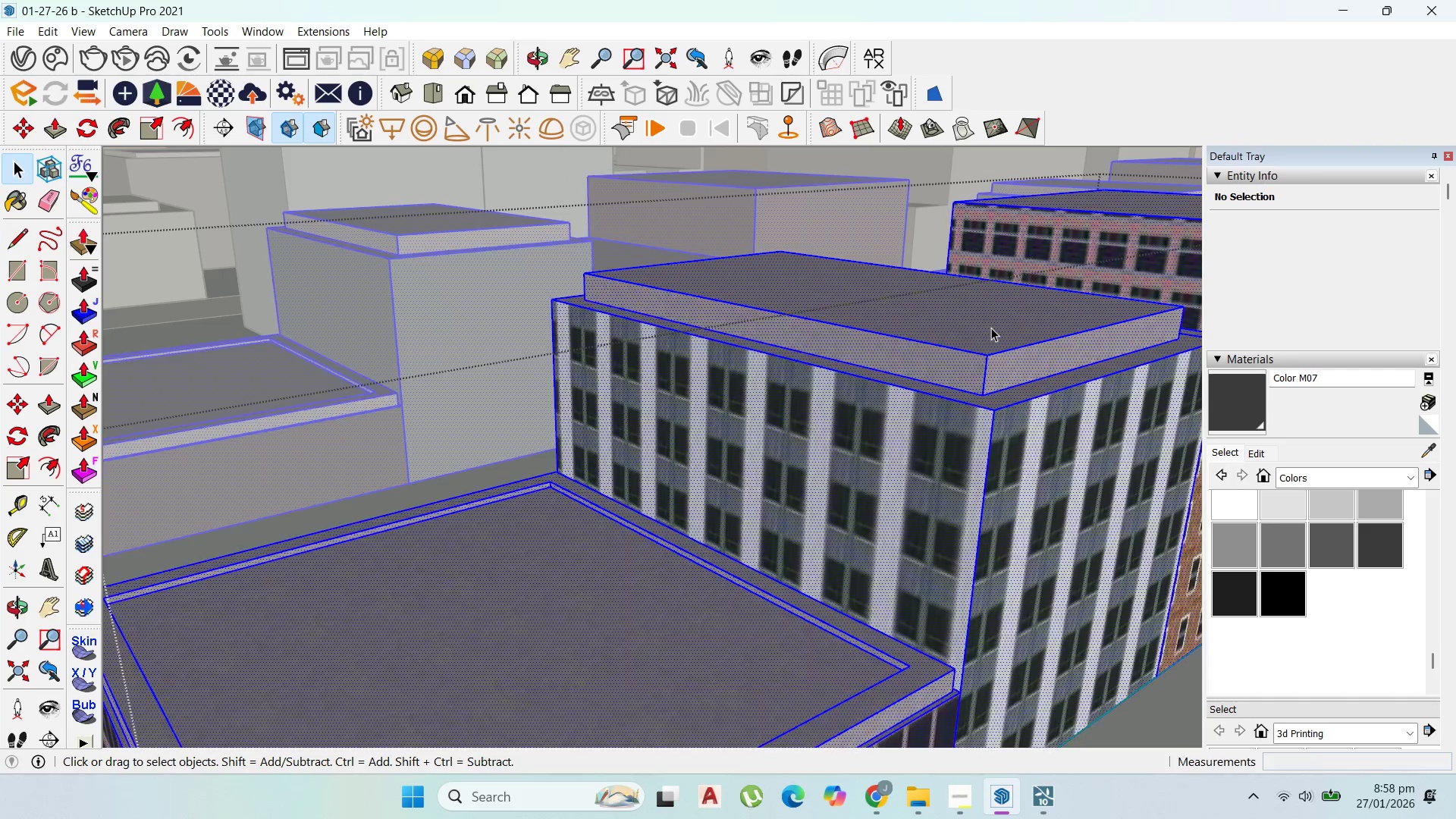 
triple_click([991, 328])
 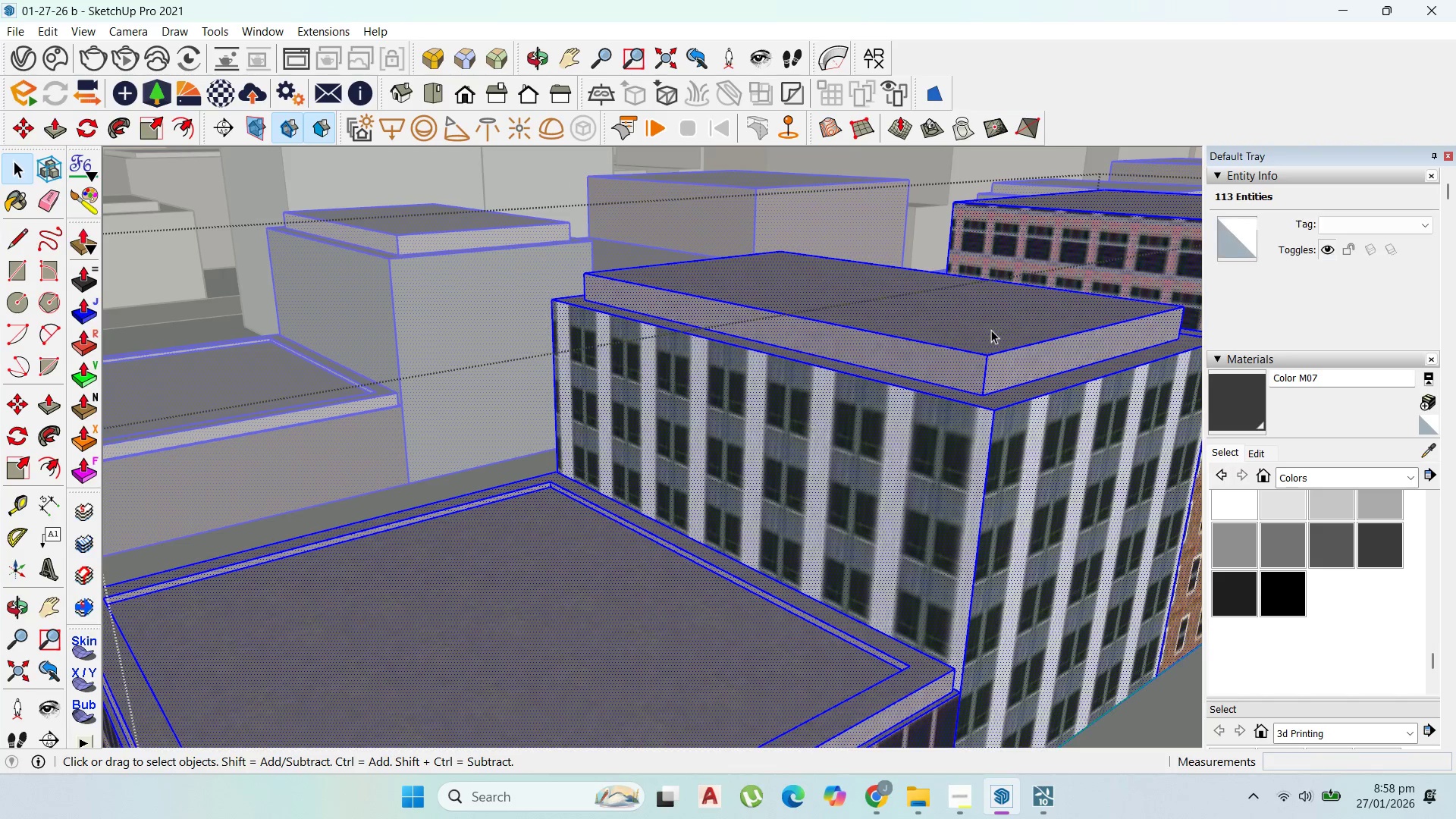 
triple_click([991, 330])
 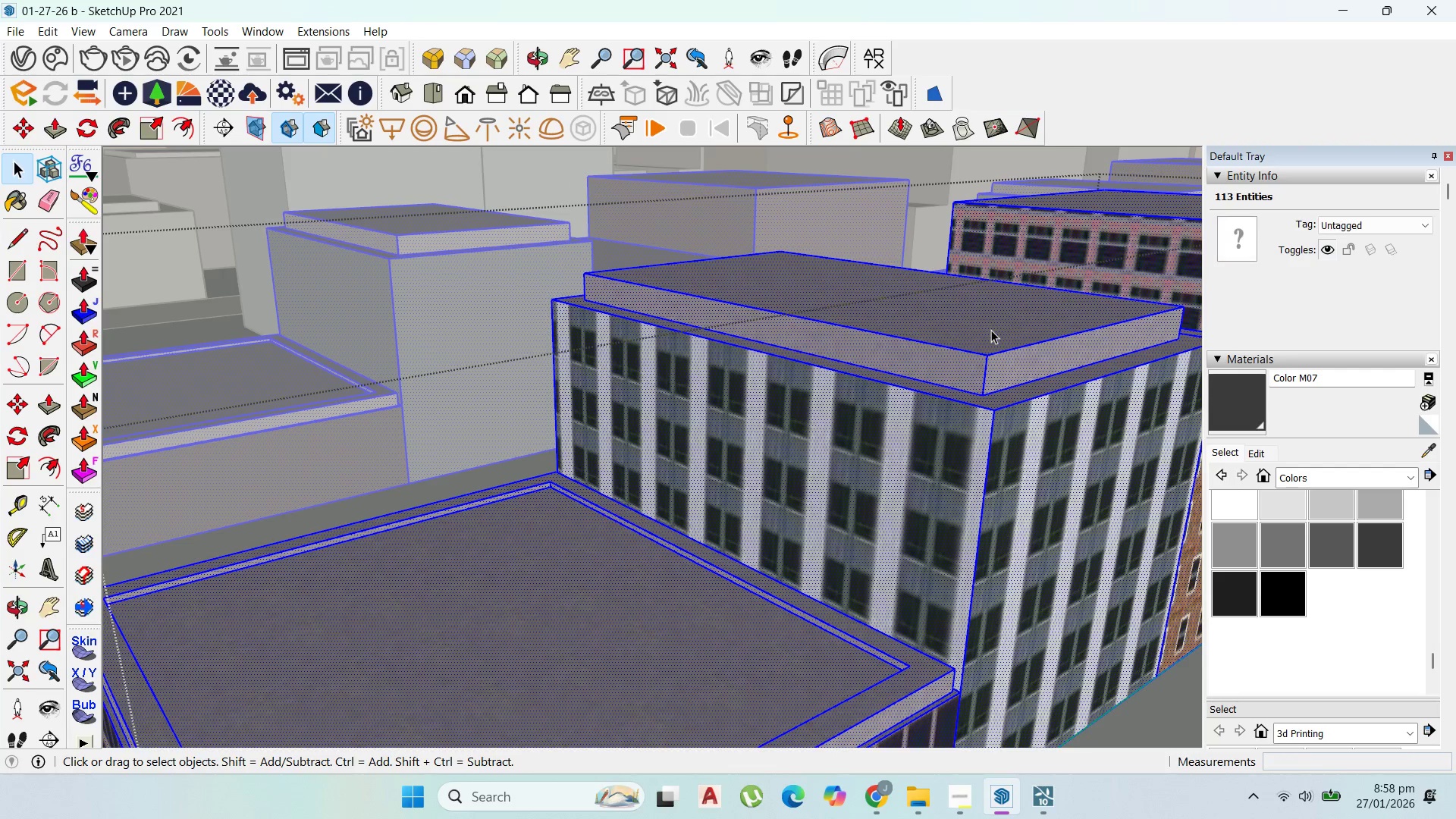 
triple_click([991, 330])
 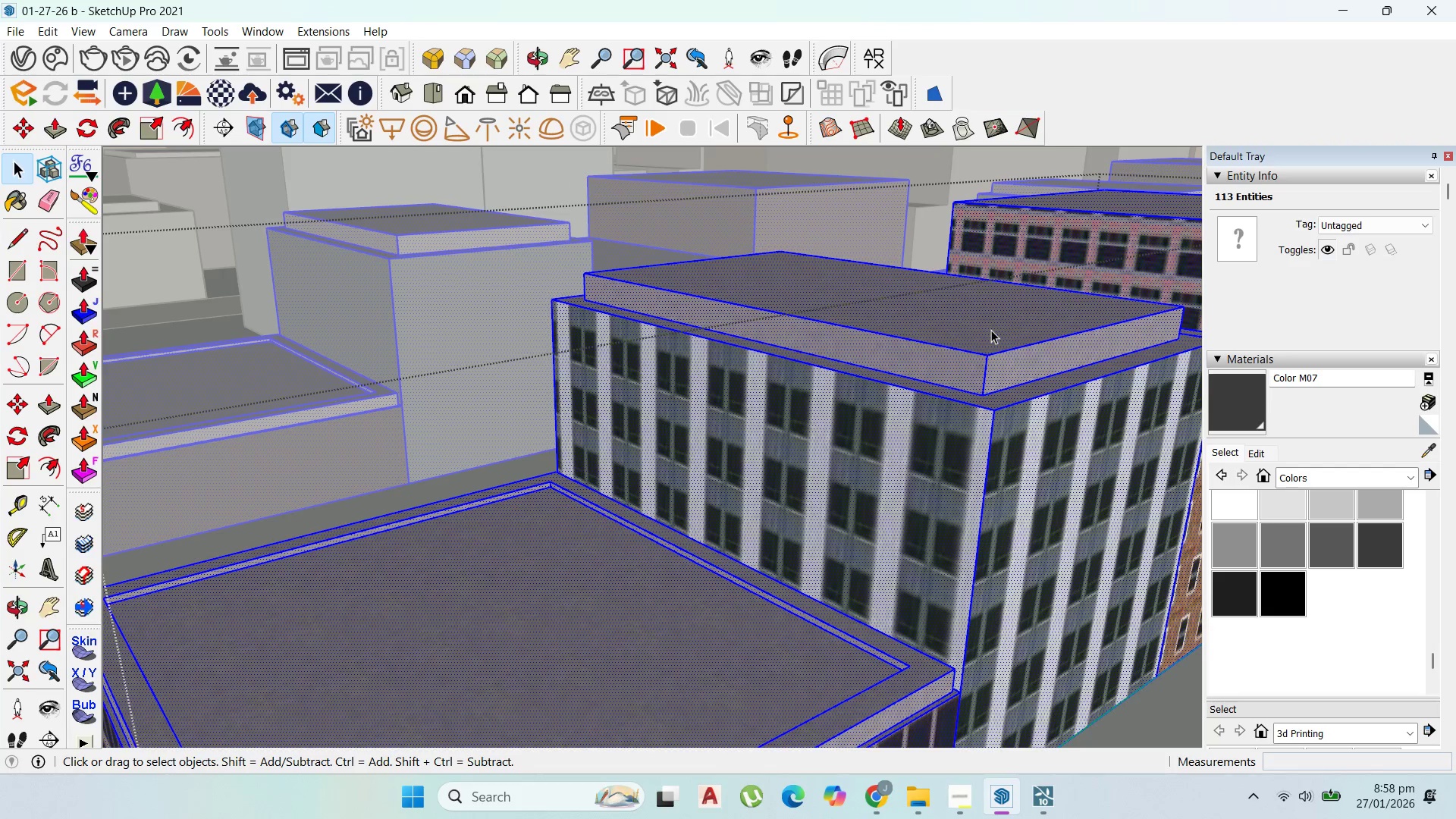 
triple_click([991, 330])
 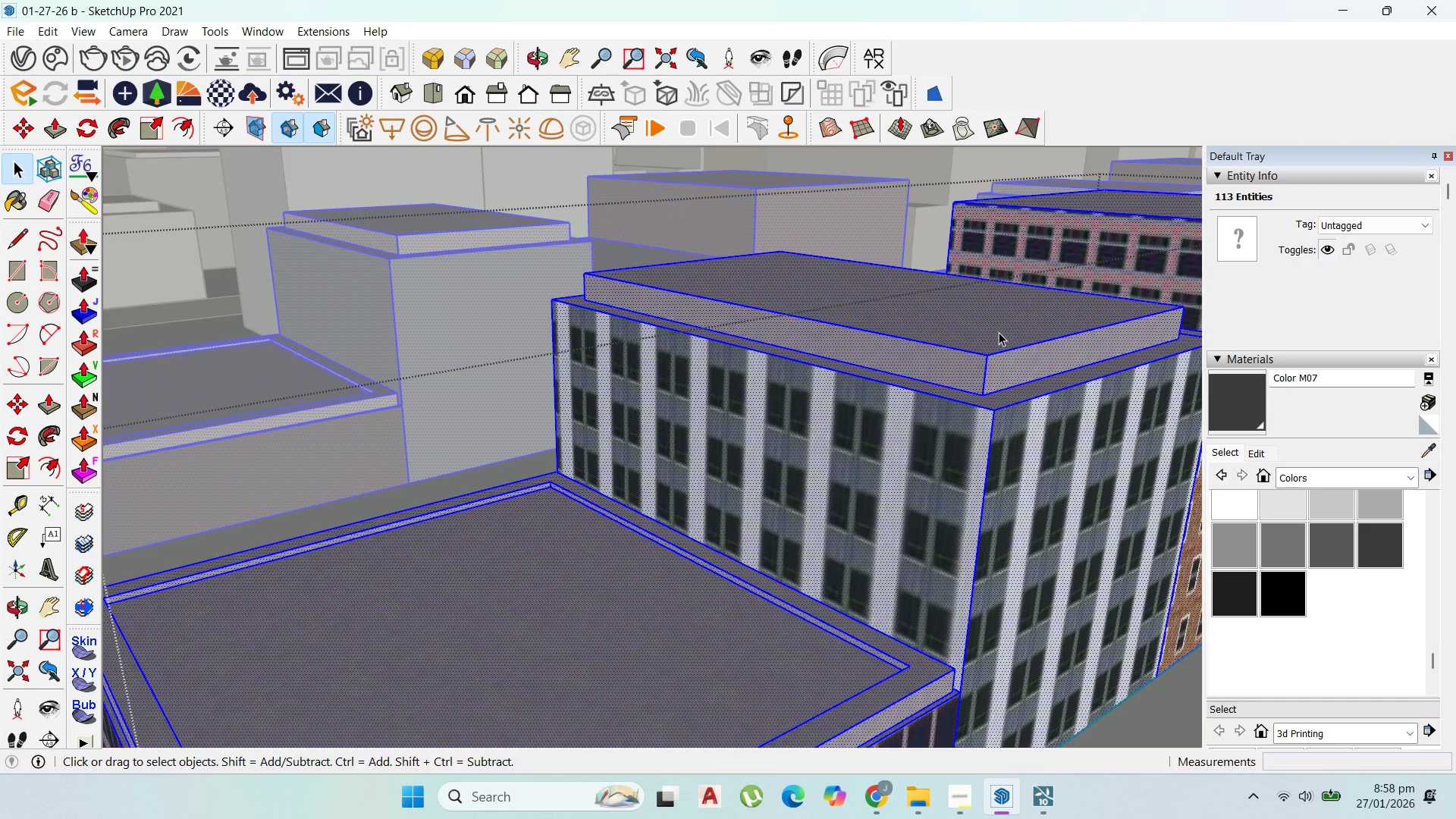 
double_click([999, 332])
 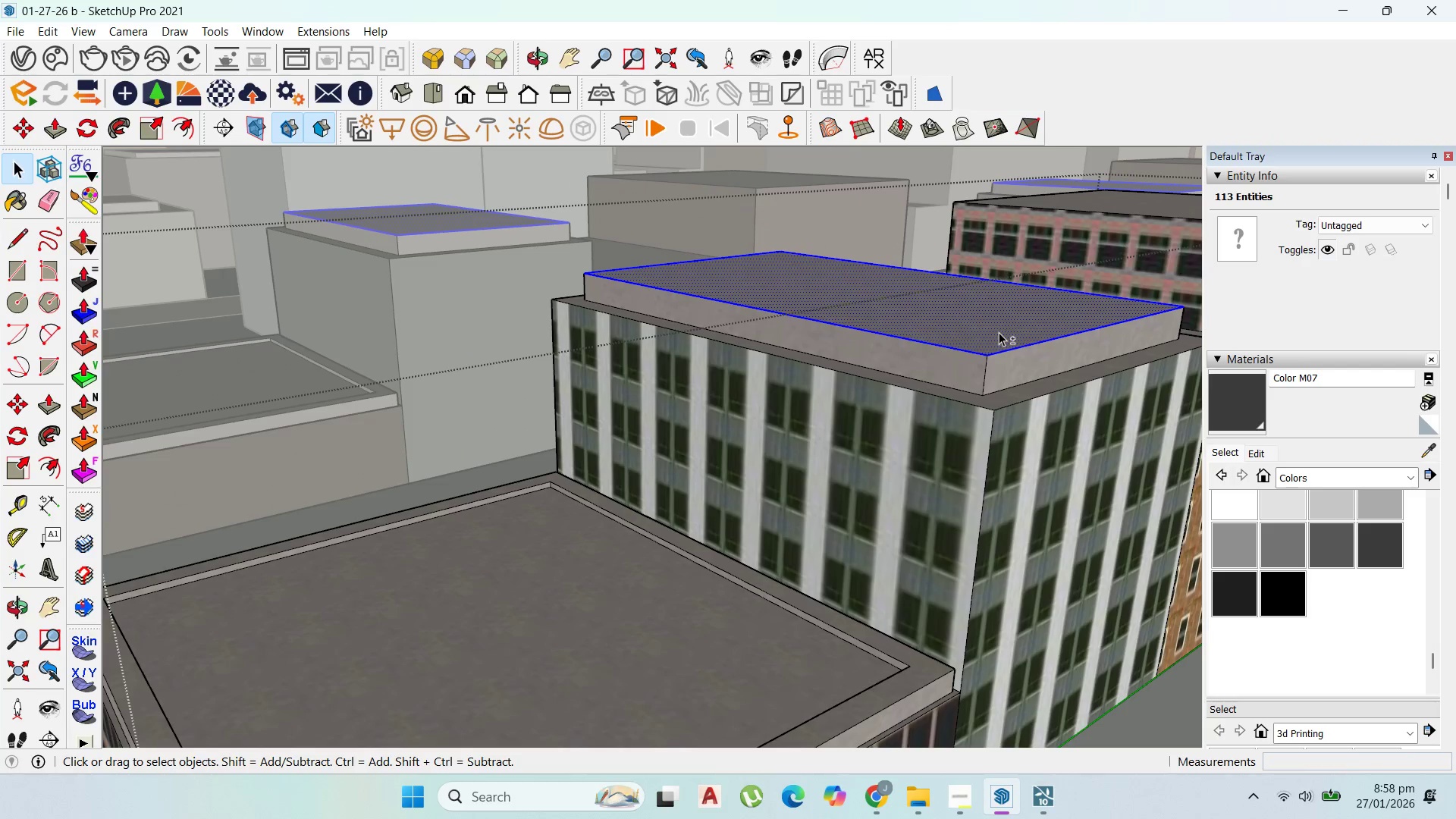 
hold_key(key=ShiftLeft, duration=0.67)
left_click([997, 333])
 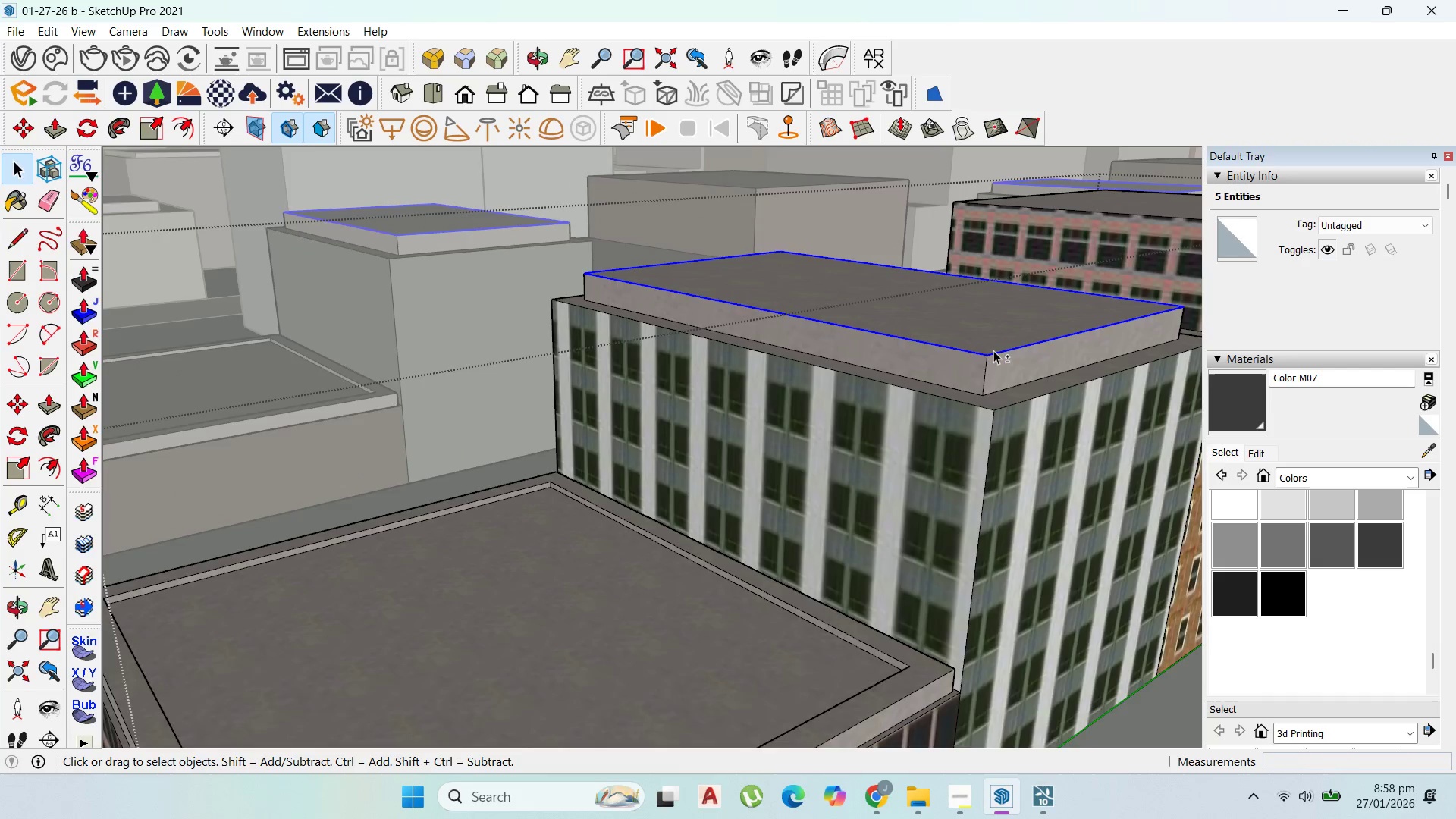 
scroll: coordinate [987, 362], scroll_direction: up, amount: 6.0
 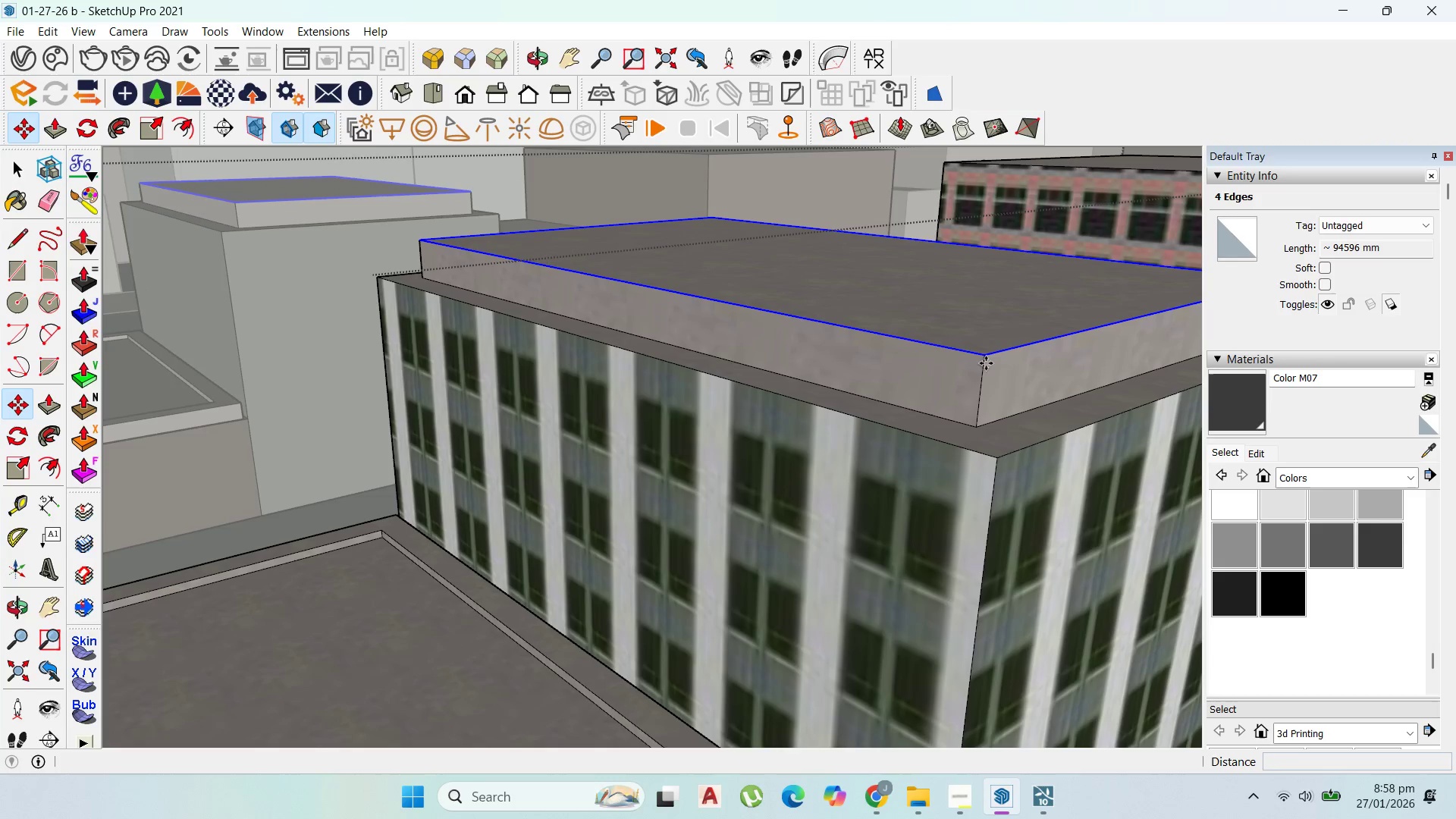 
key(M)
 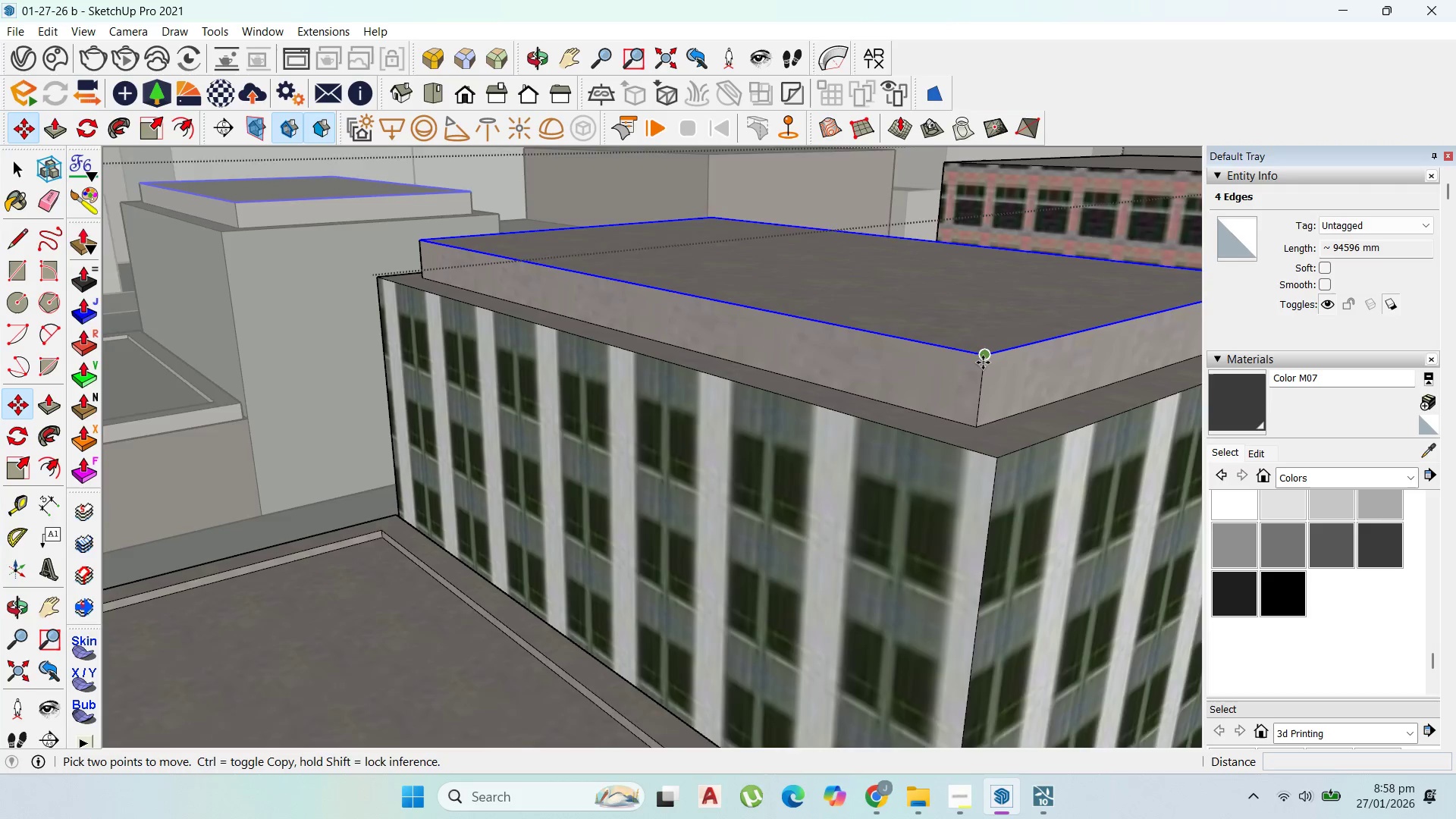 
left_click([983, 359])
 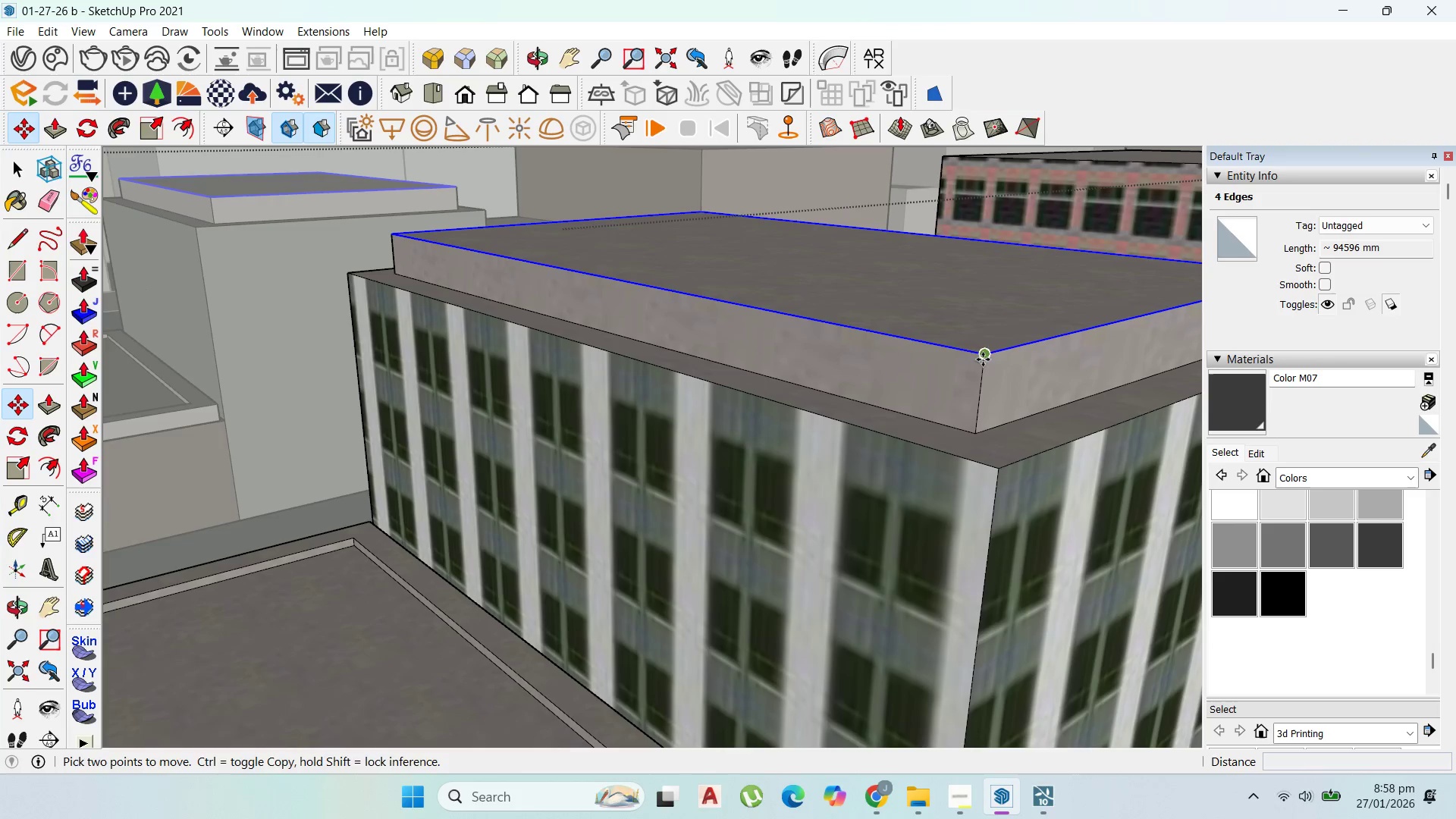 
key(Control+ControlLeft)
 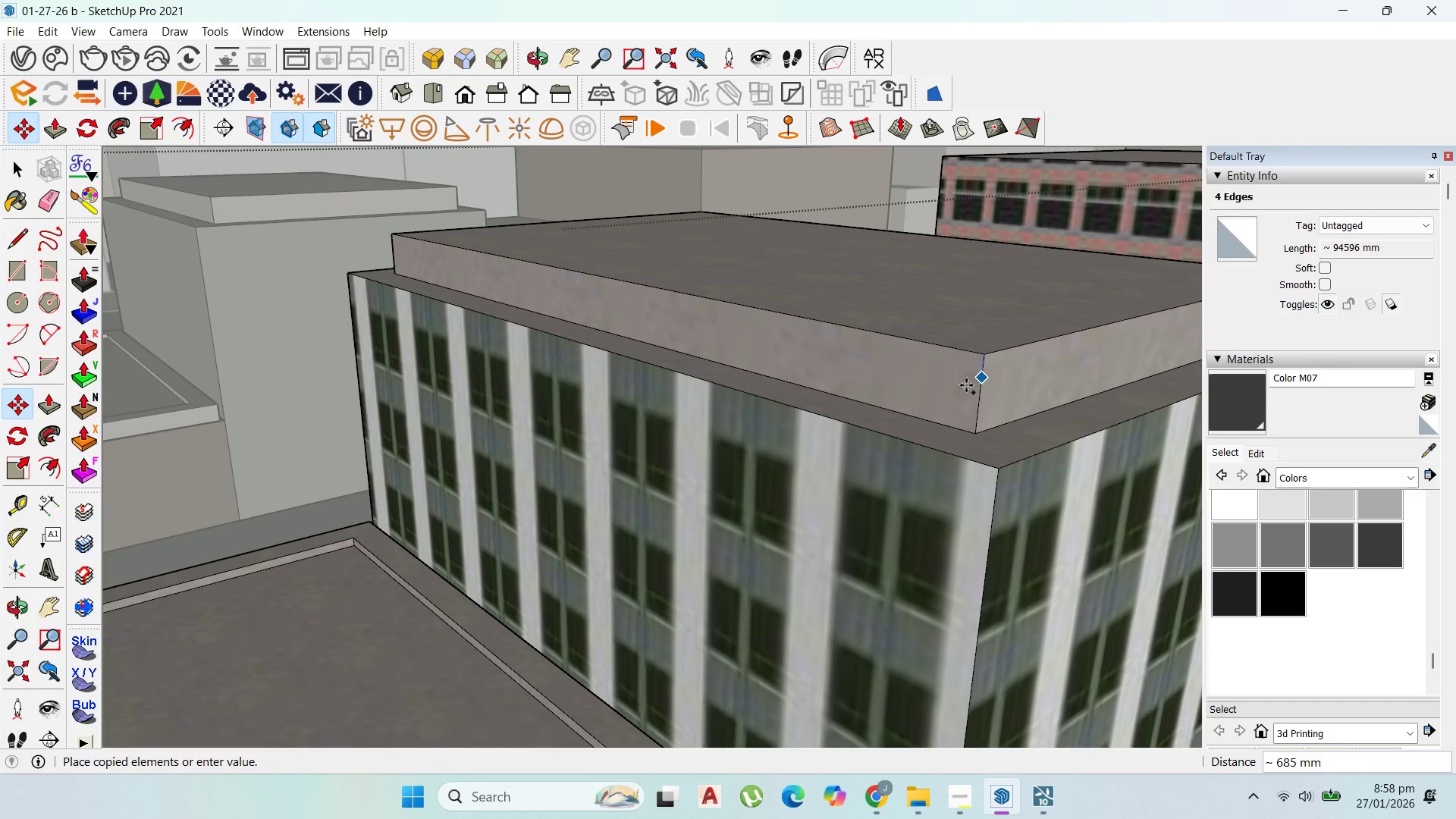 
scroll: coordinate [985, 363], scroll_direction: up, amount: 1.0
 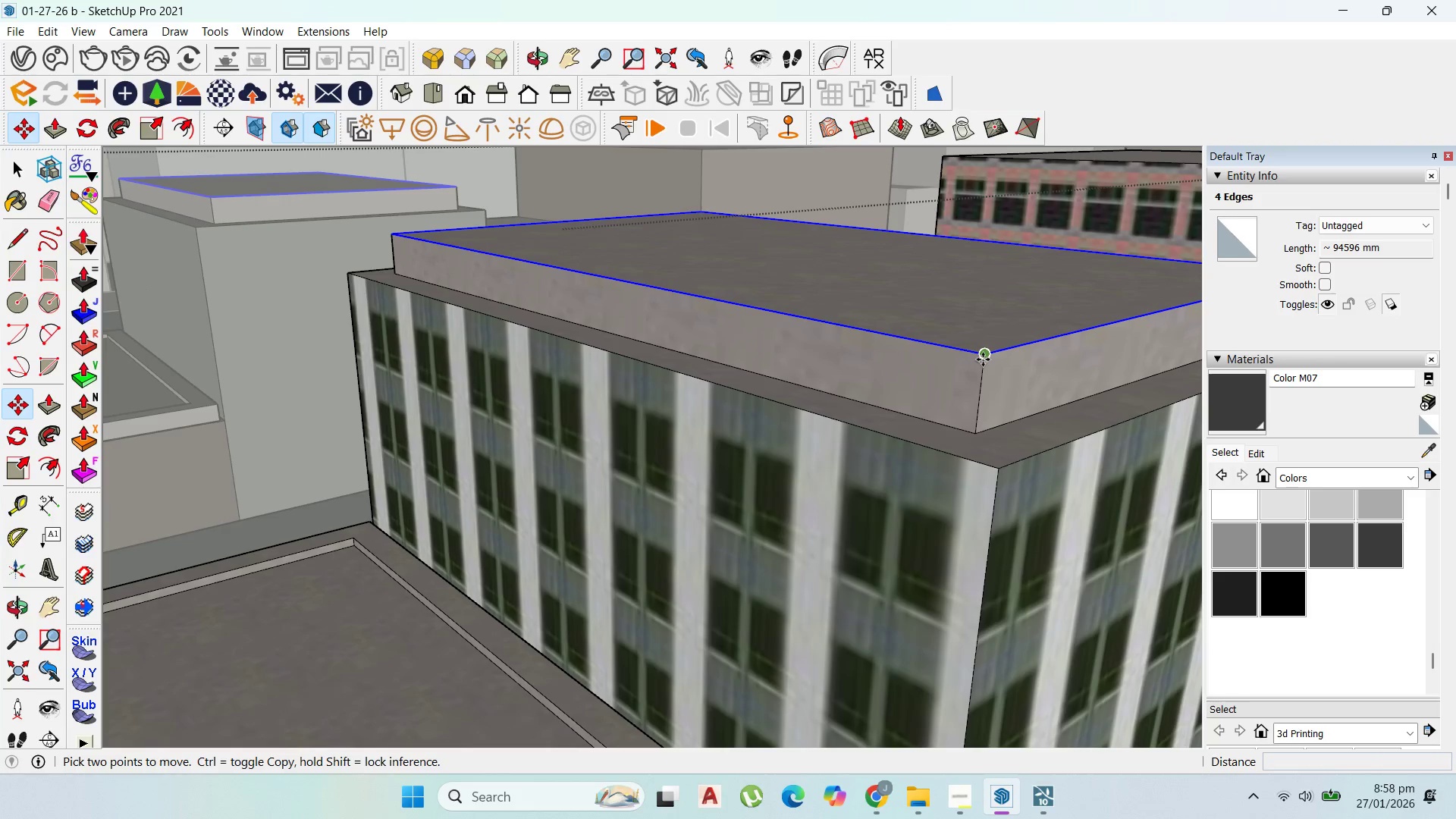 
key(Escape)
 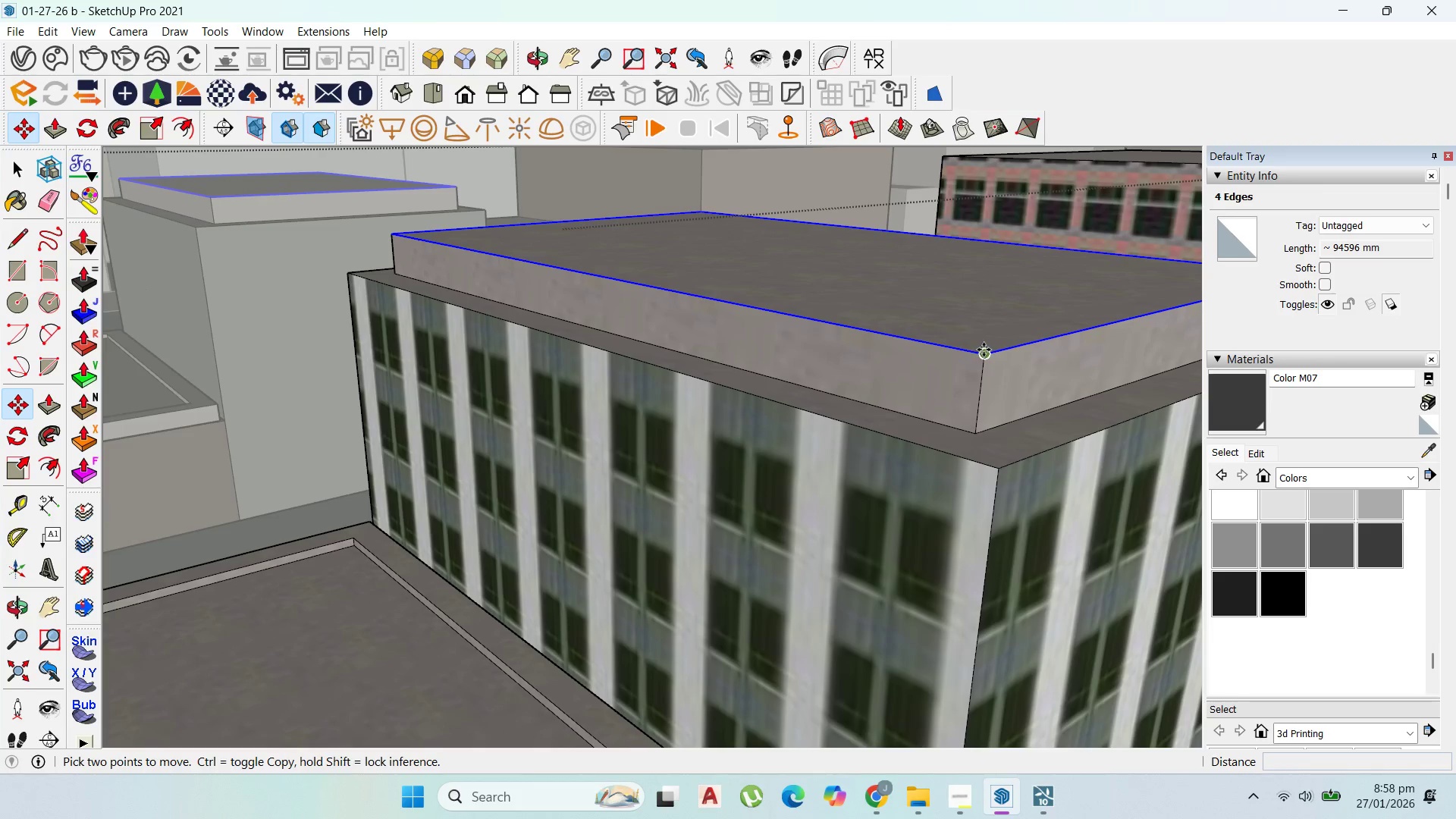 
key(Control+ControlLeft)
 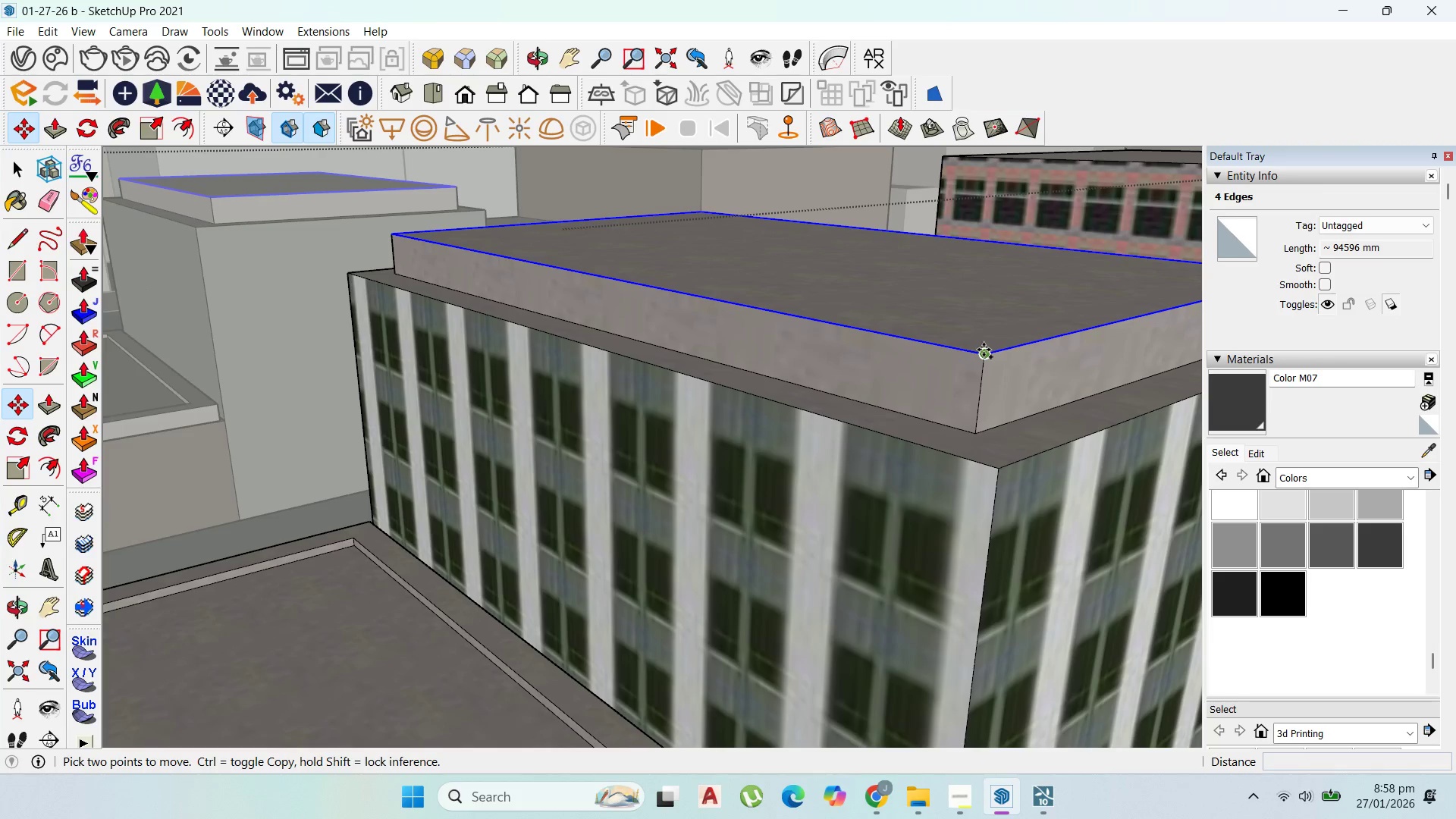 
left_click([984, 350])
 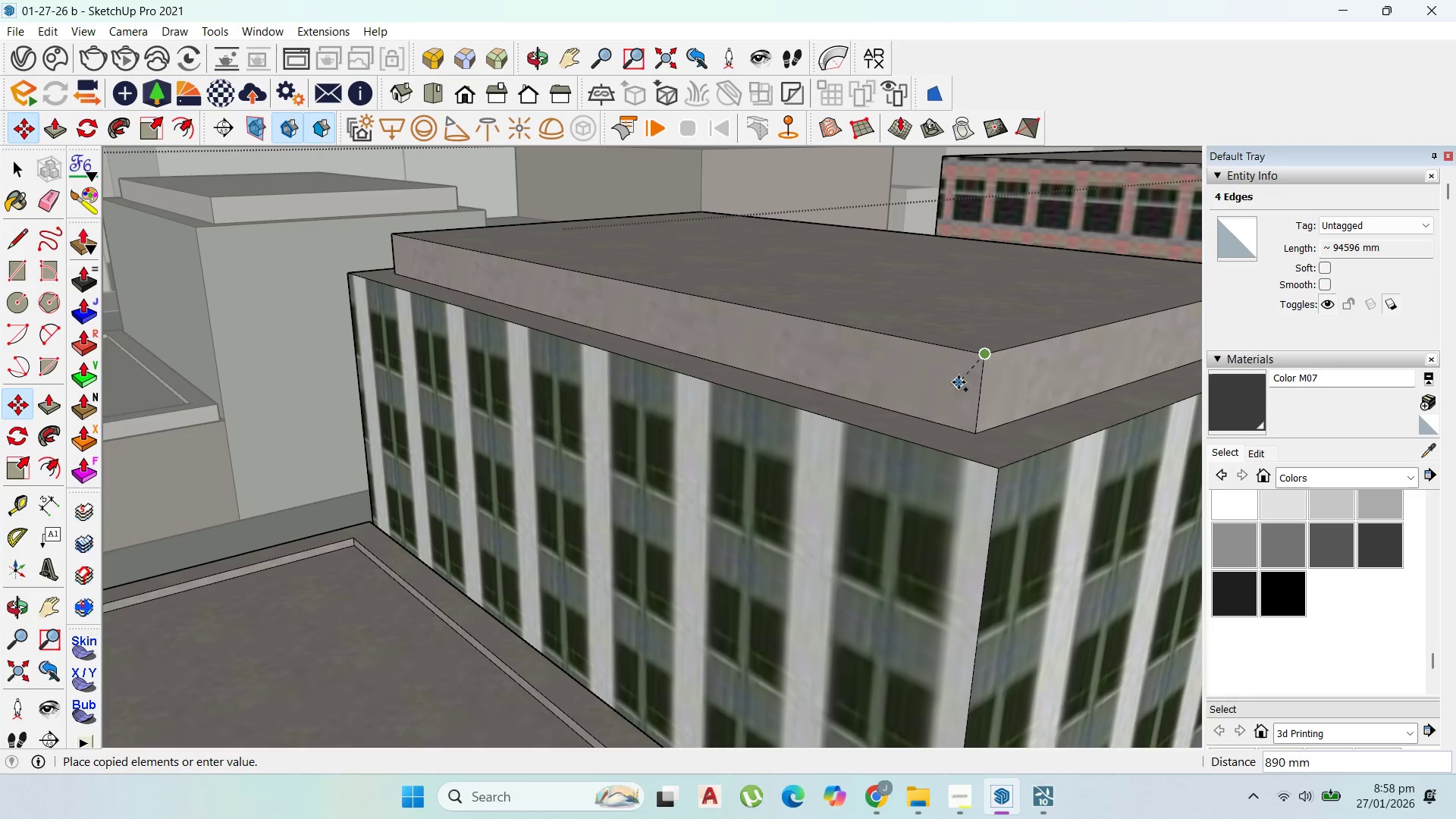 
key(Escape)
 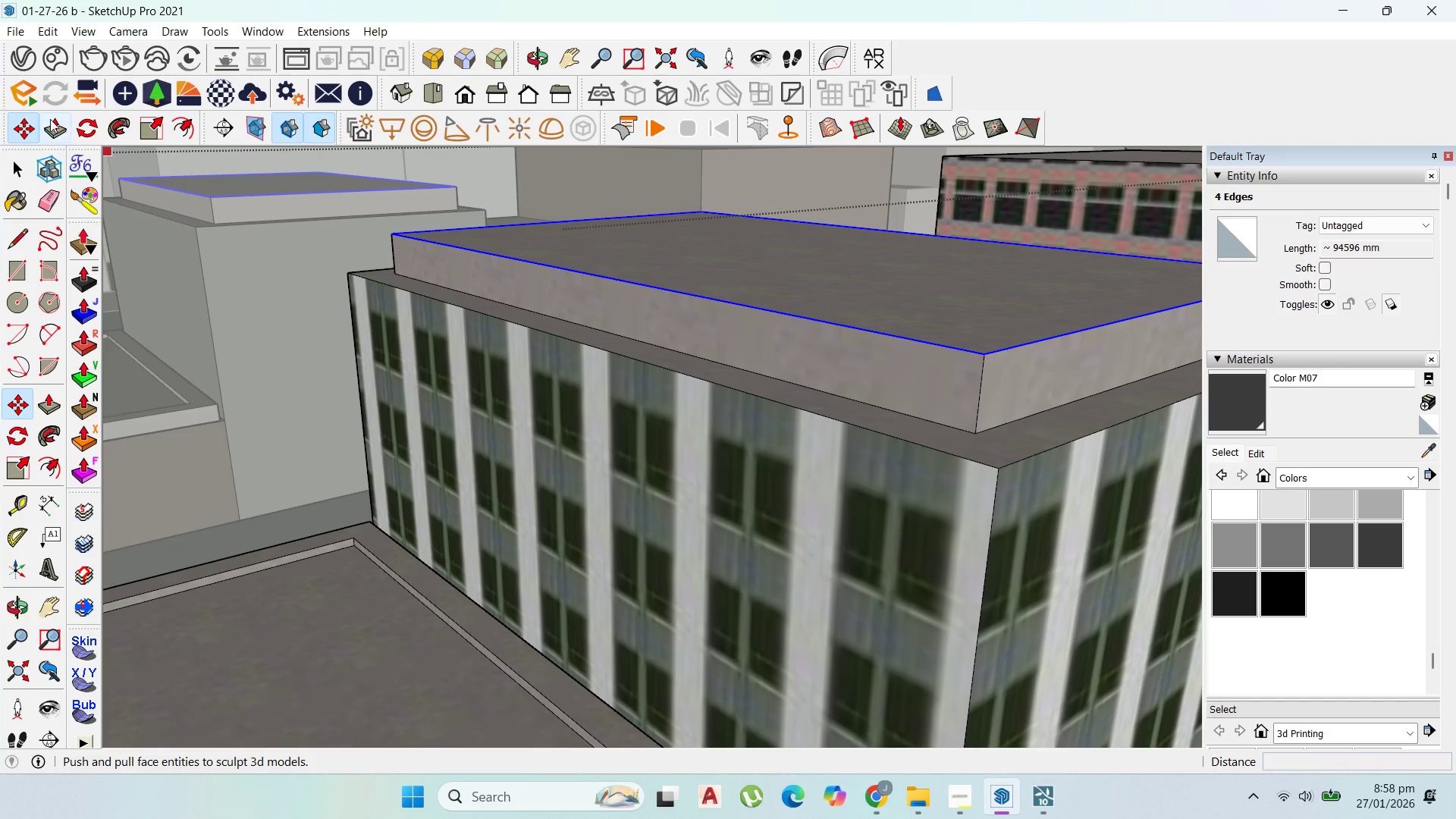 
left_click_drag(start_coordinate=[24, 127], to_coordinate=[44, 127])
 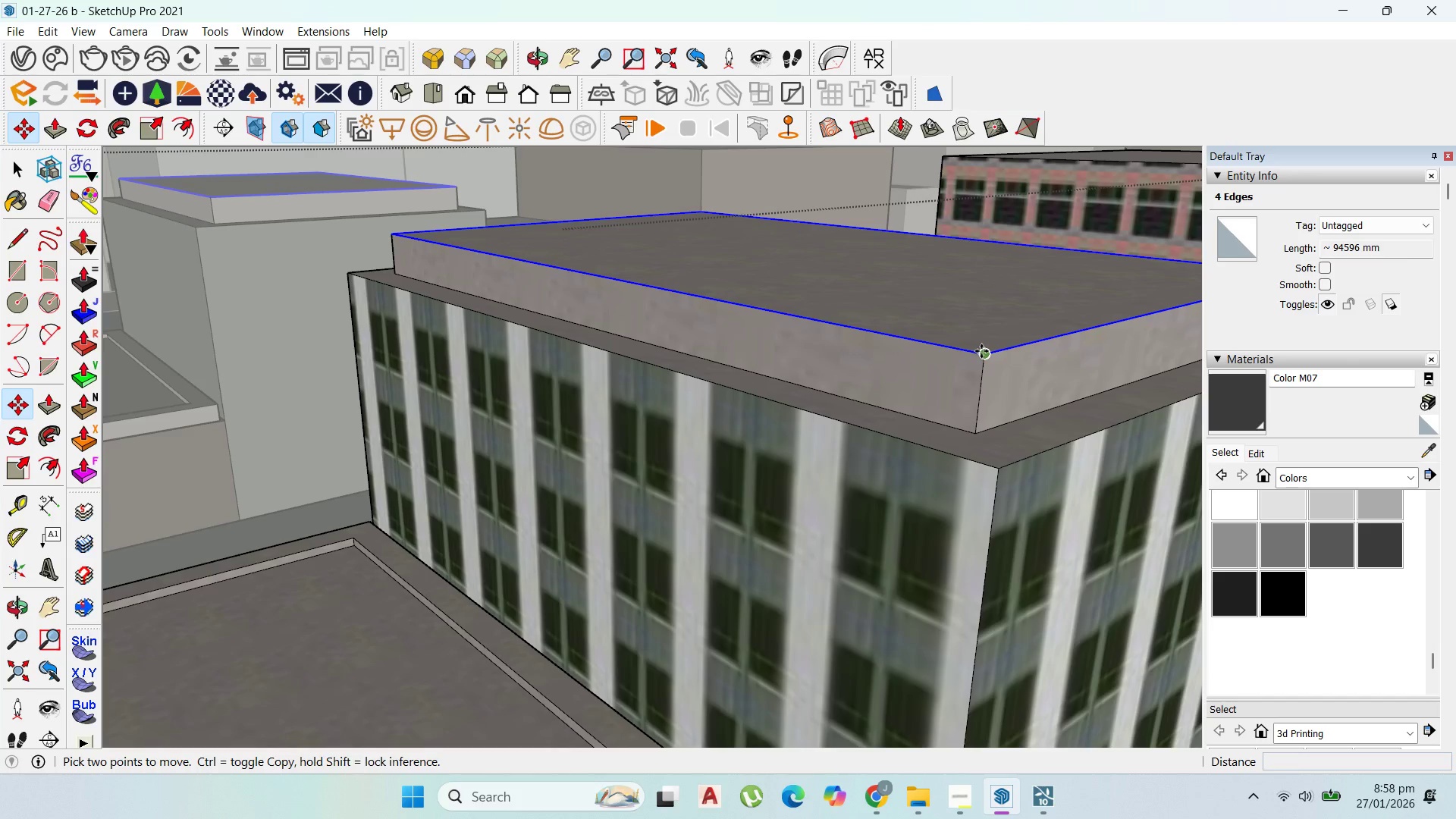 
key(Control+ControlLeft)
 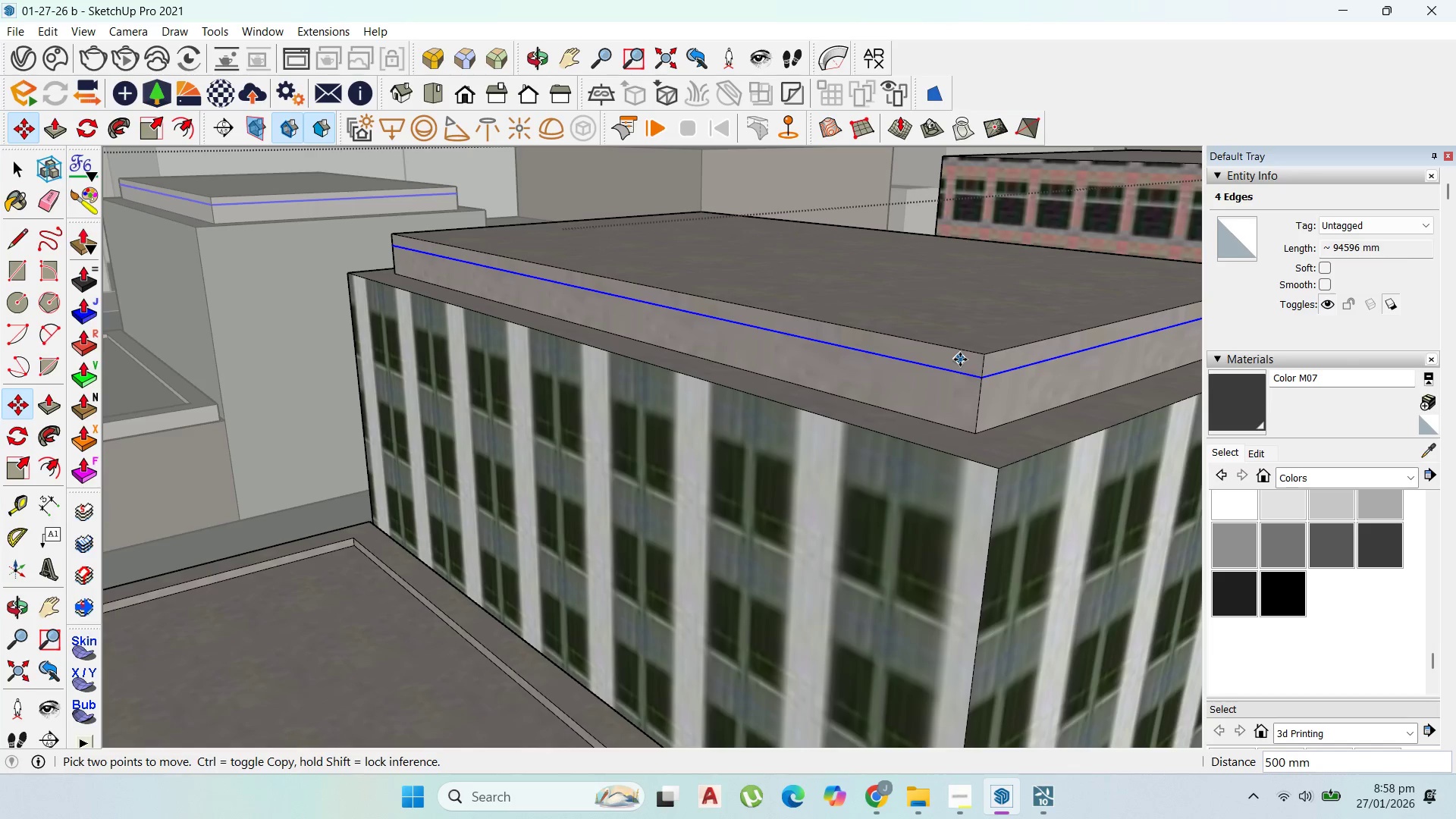 
key(P)
 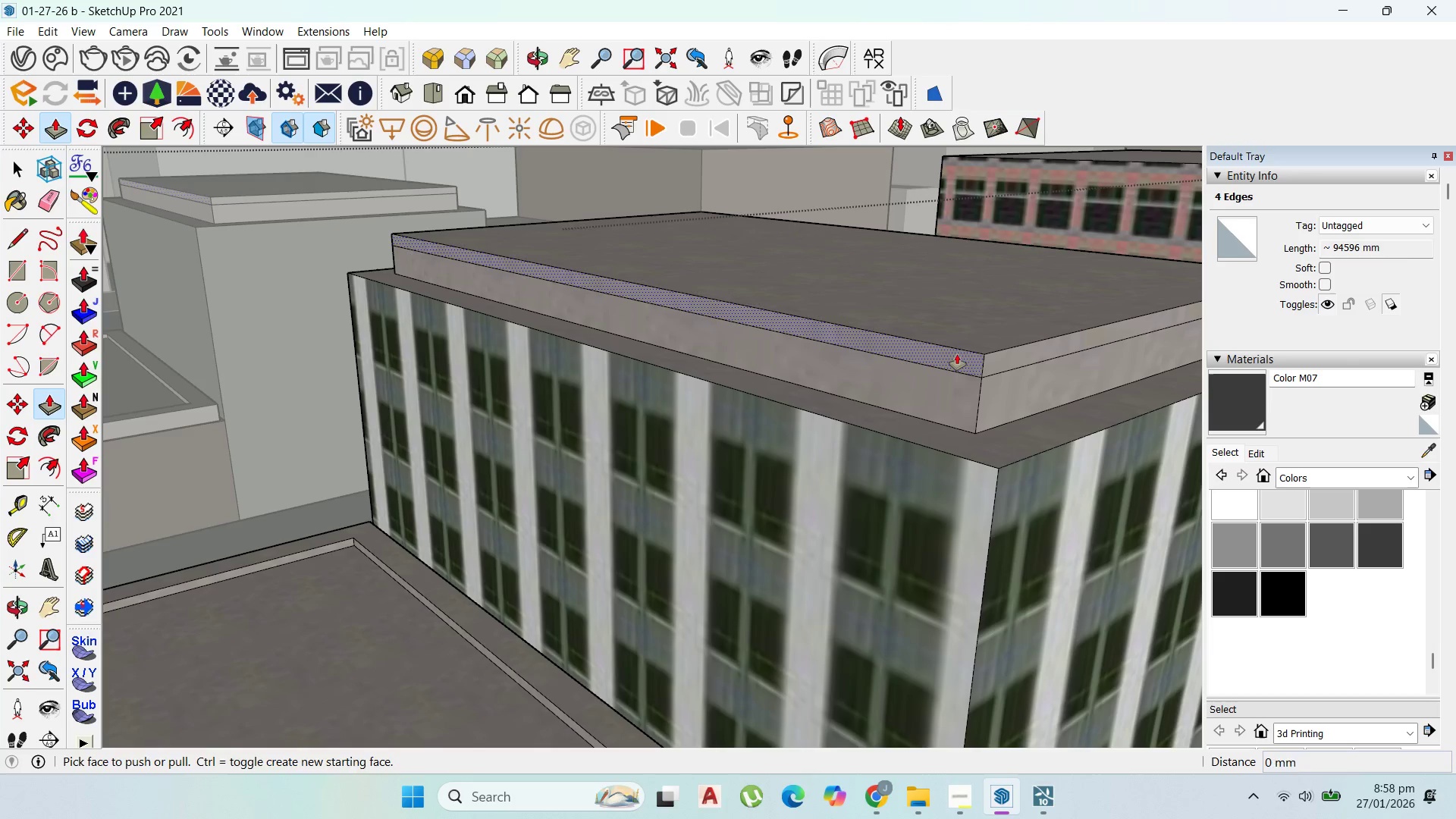 
left_click_drag(start_coordinate=[957, 354], to_coordinate=[952, 360])
 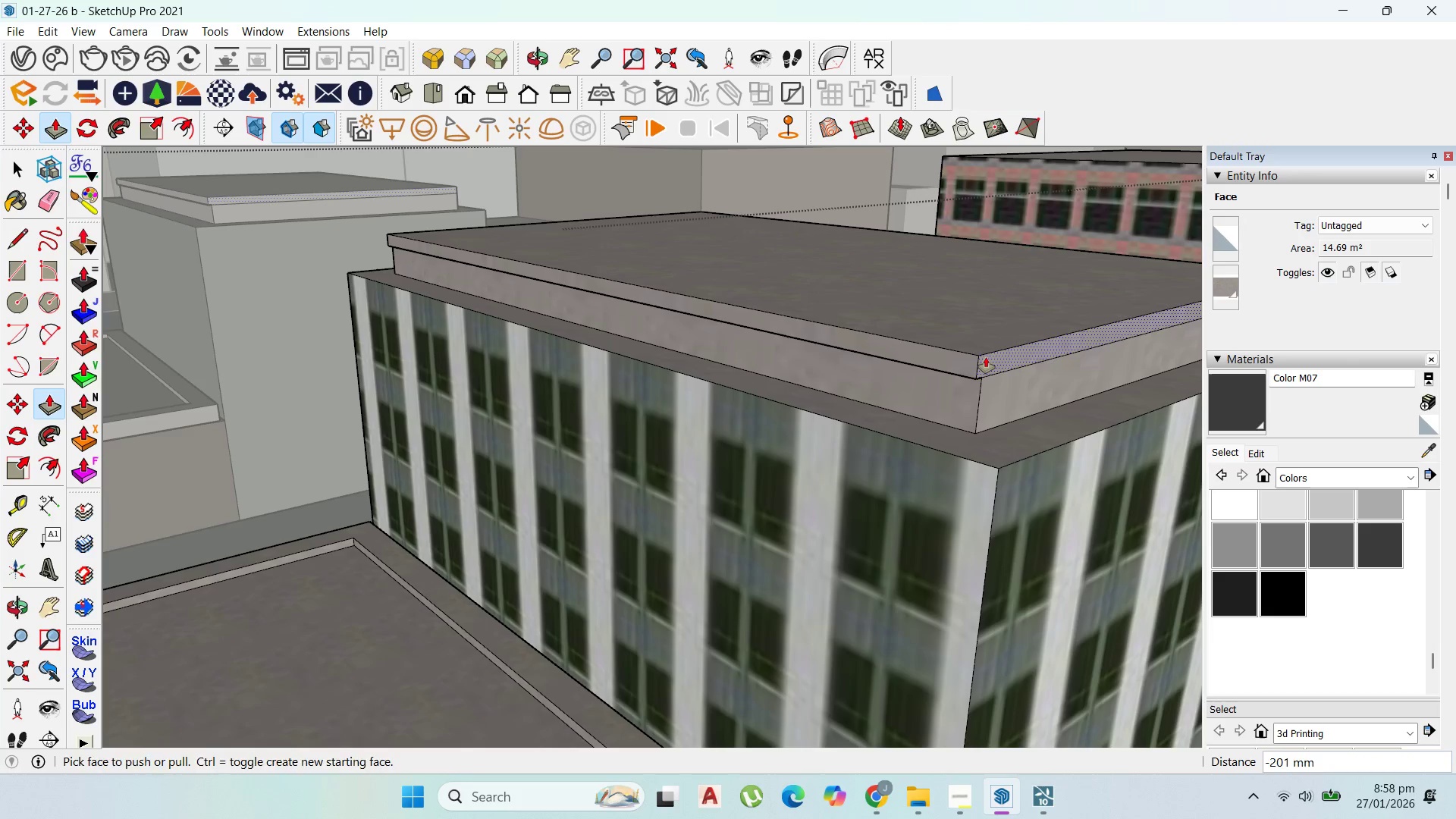 
left_click_drag(start_coordinate=[988, 357], to_coordinate=[997, 361])
 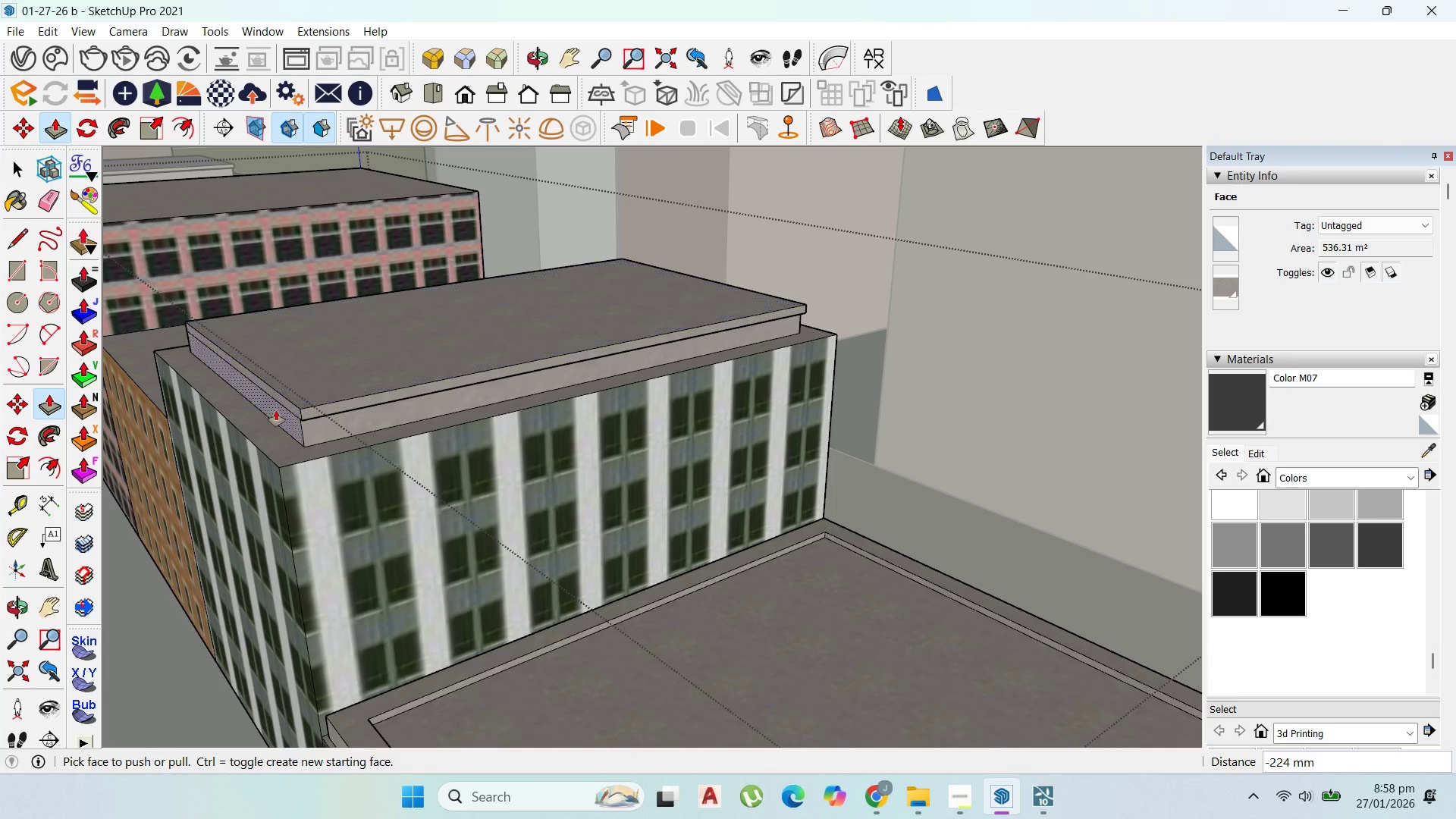 
left_click_drag(start_coordinate=[295, 410], to_coordinate=[280, 410])
 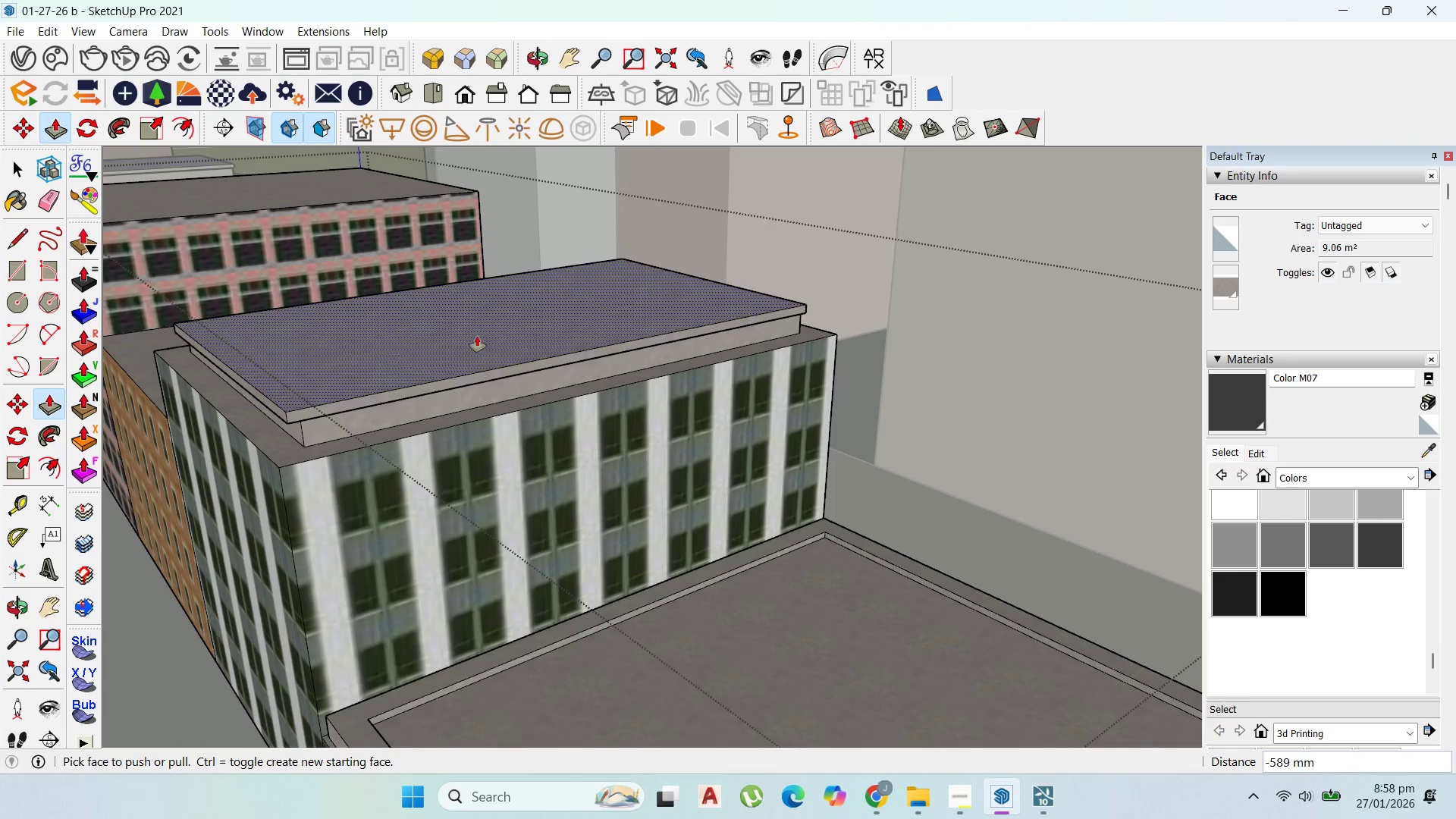 
scroll: coordinate [652, 331], scroll_direction: down, amount: 4.0
 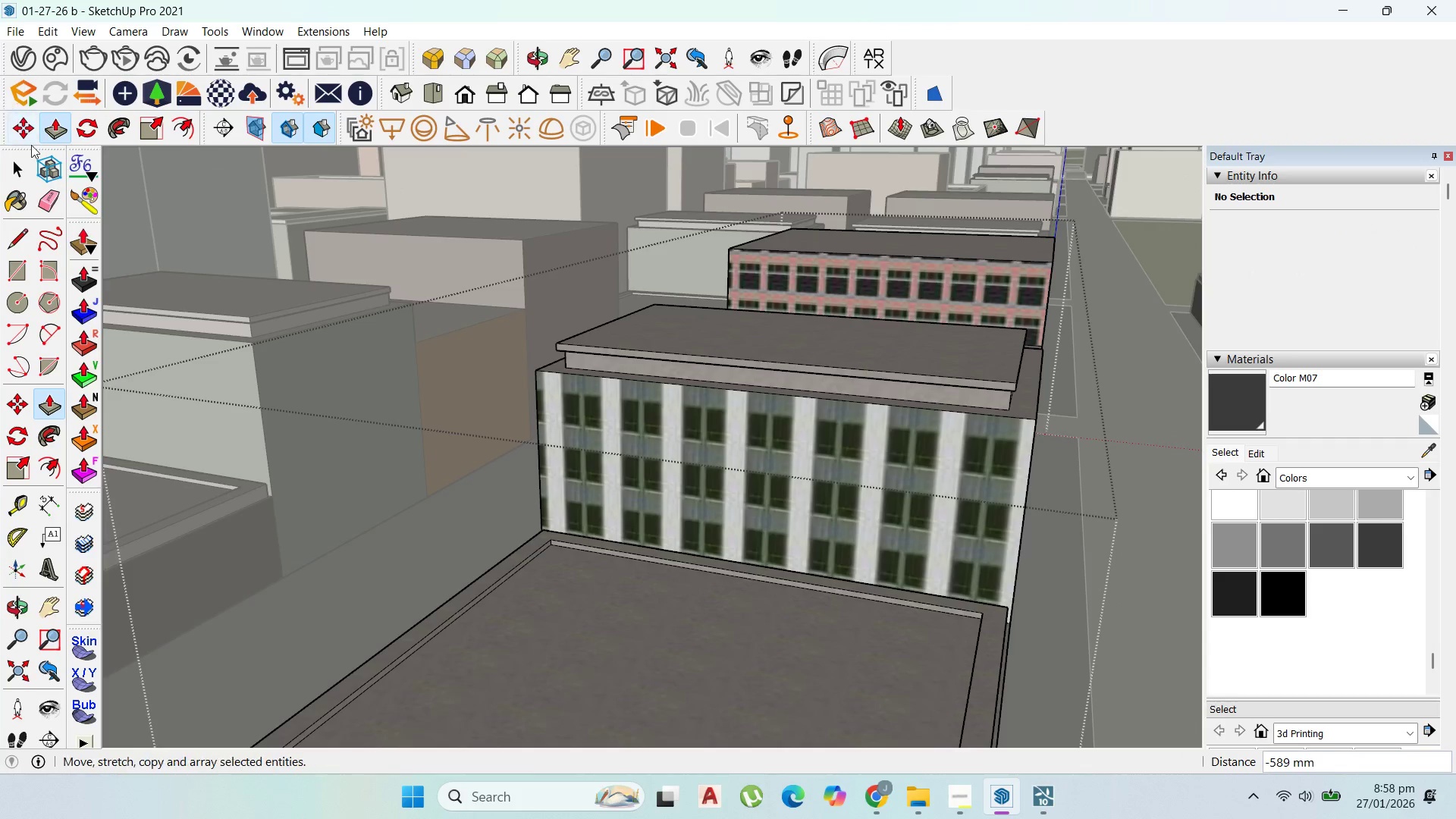 
left_click([9, 167])
 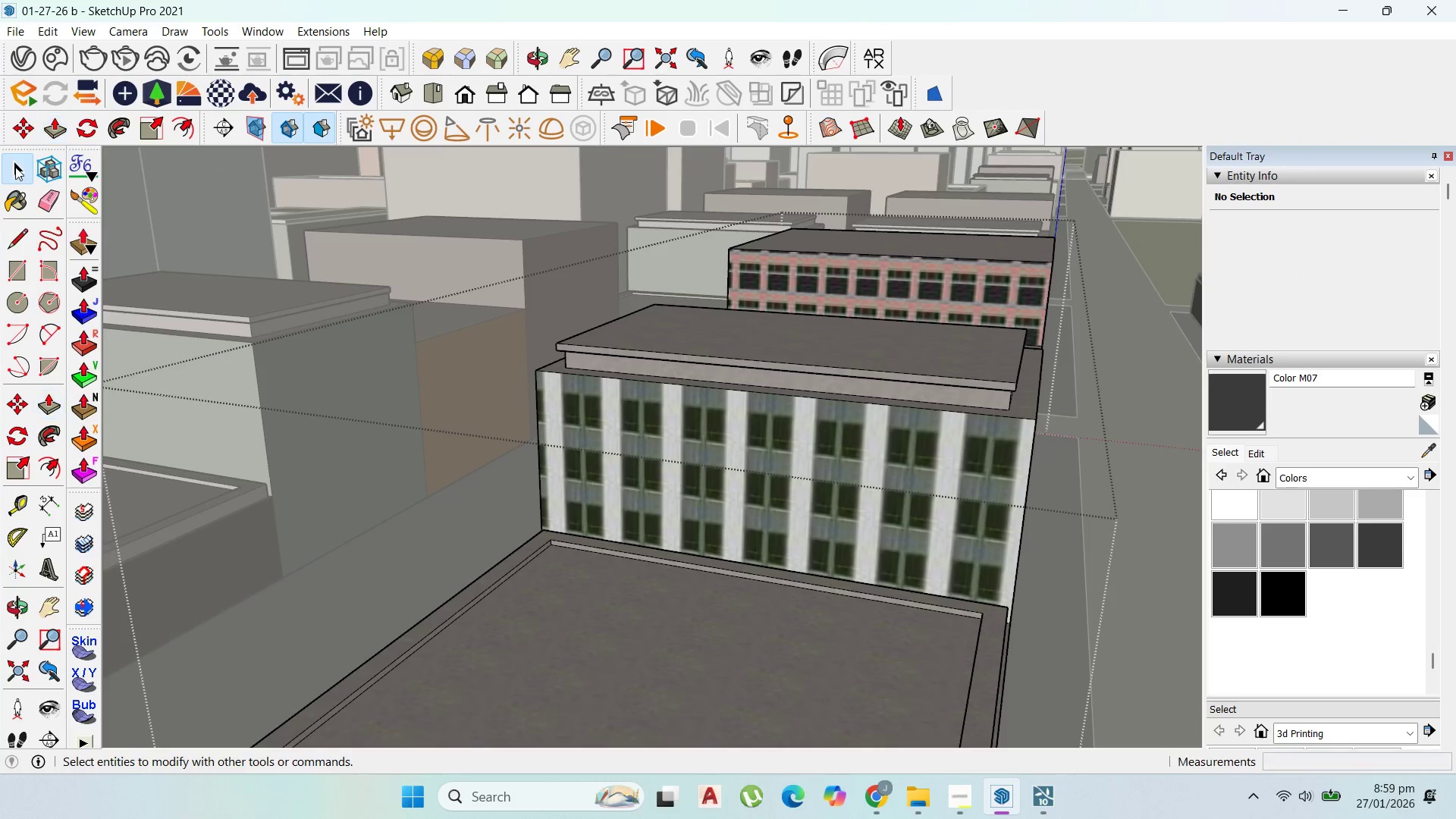 
key(Escape)
 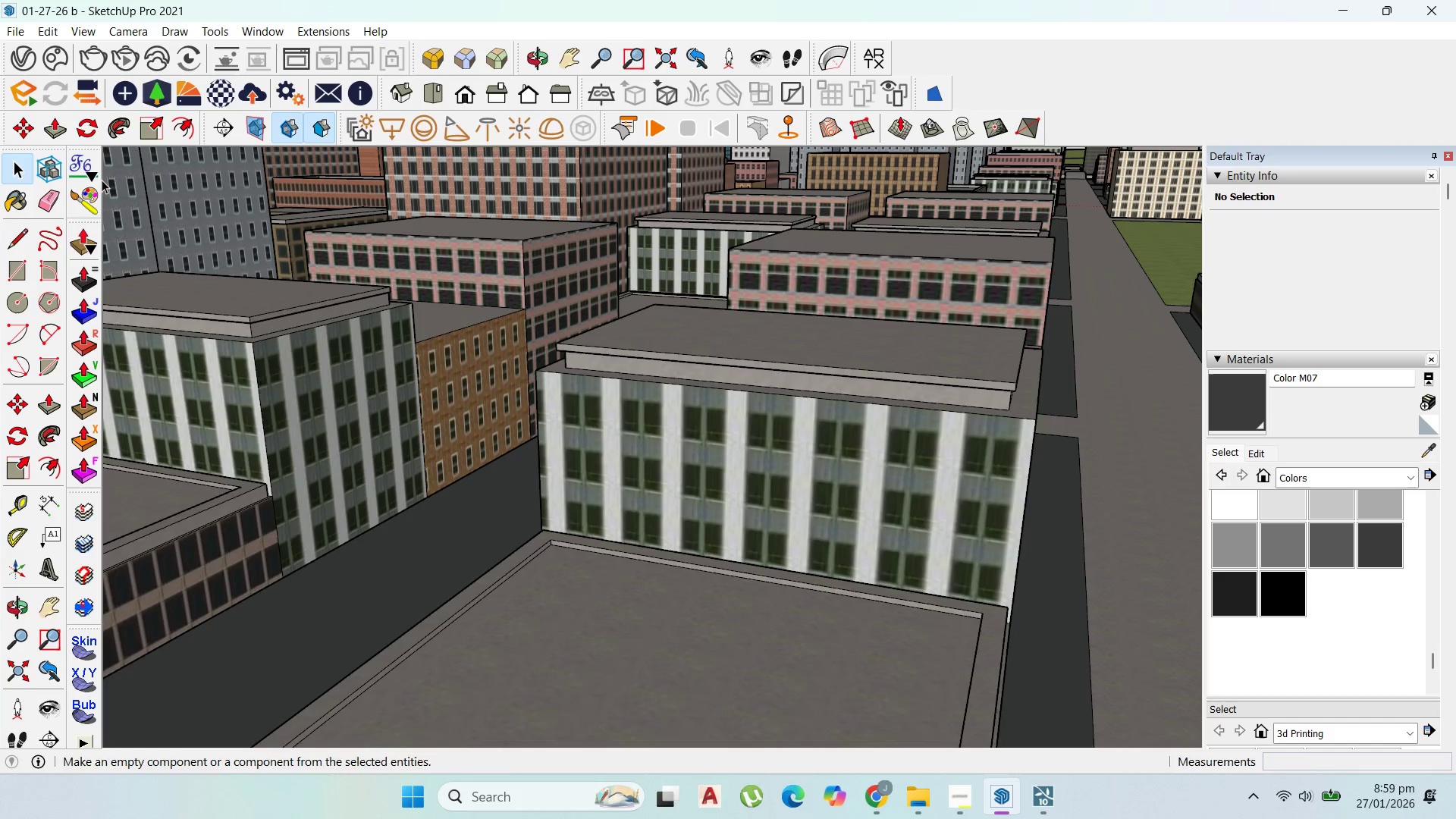 
key(Escape)
 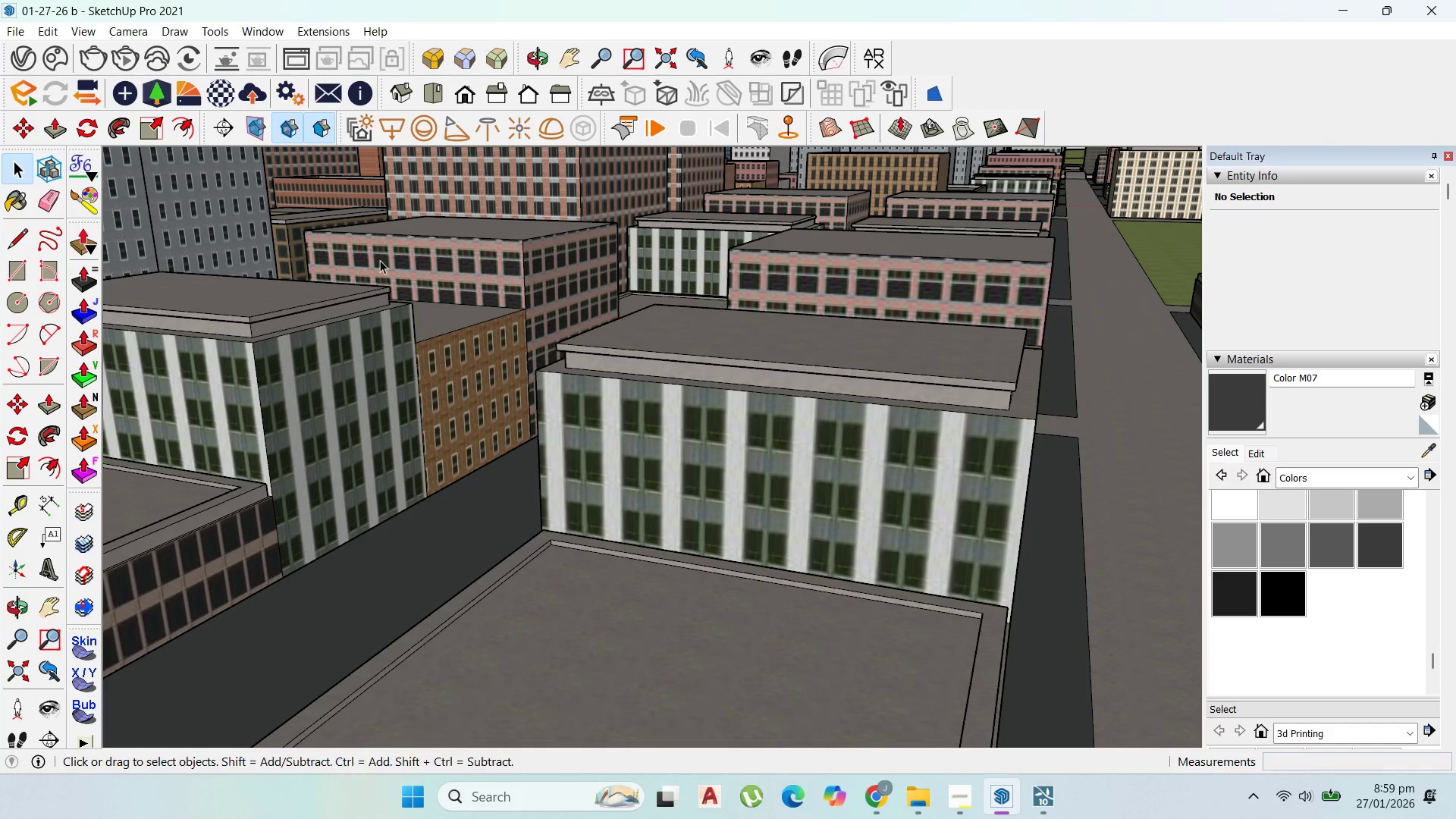 
key(Escape)
 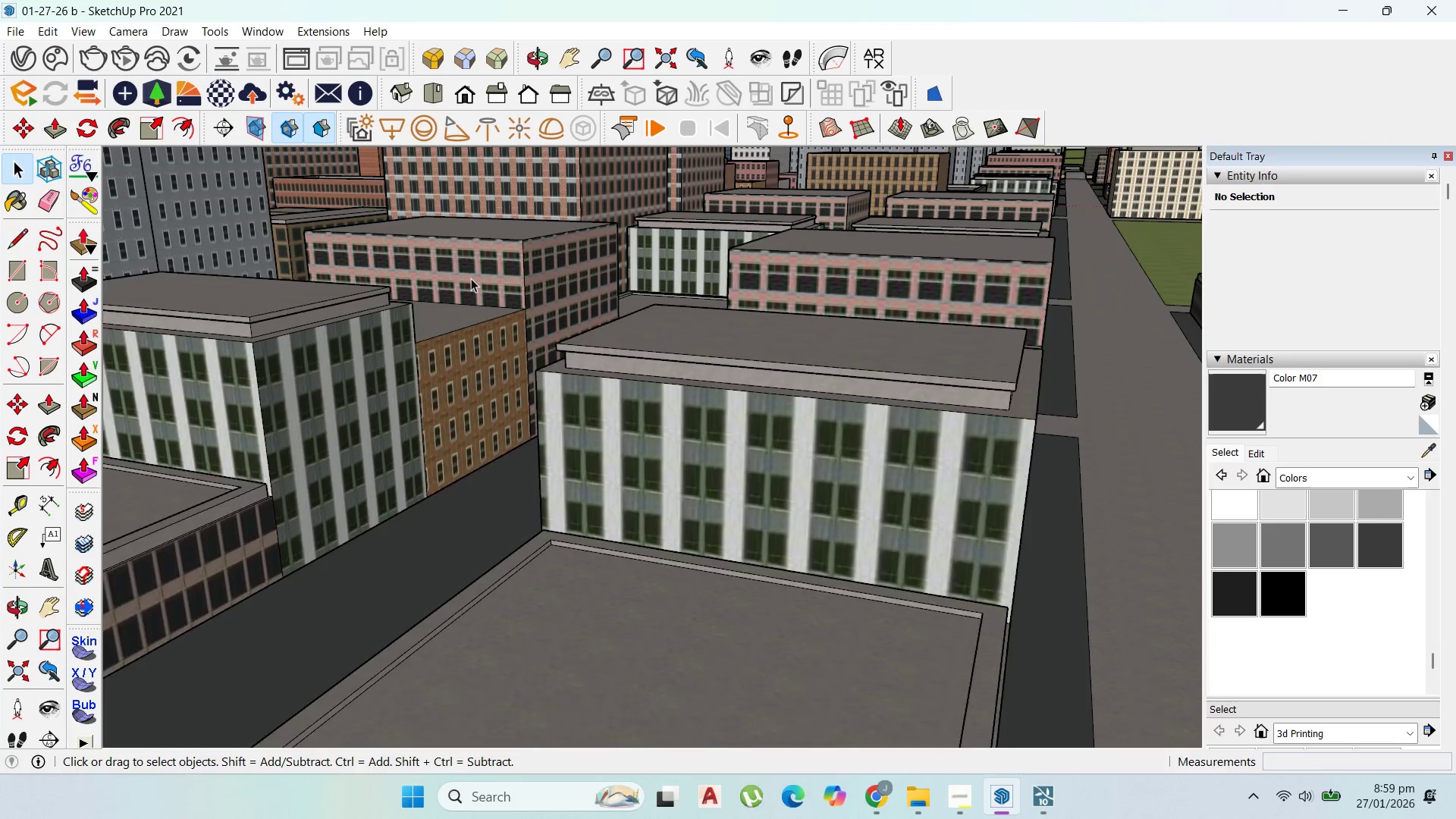 
scroll: coordinate [657, 334], scroll_direction: down, amount: 4.0
 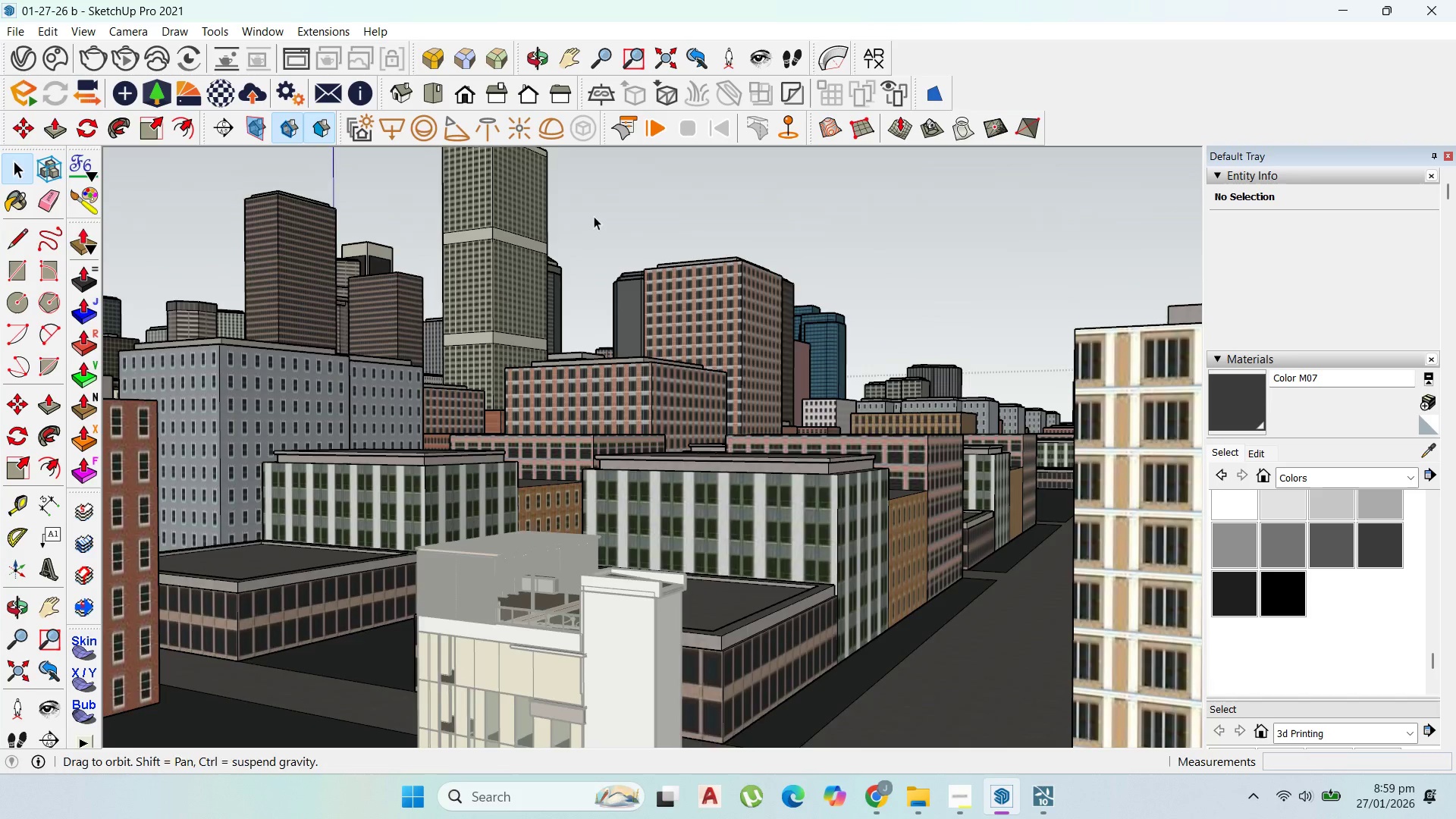 
scroll: coordinate [736, 543], scroll_direction: up, amount: 13.0
 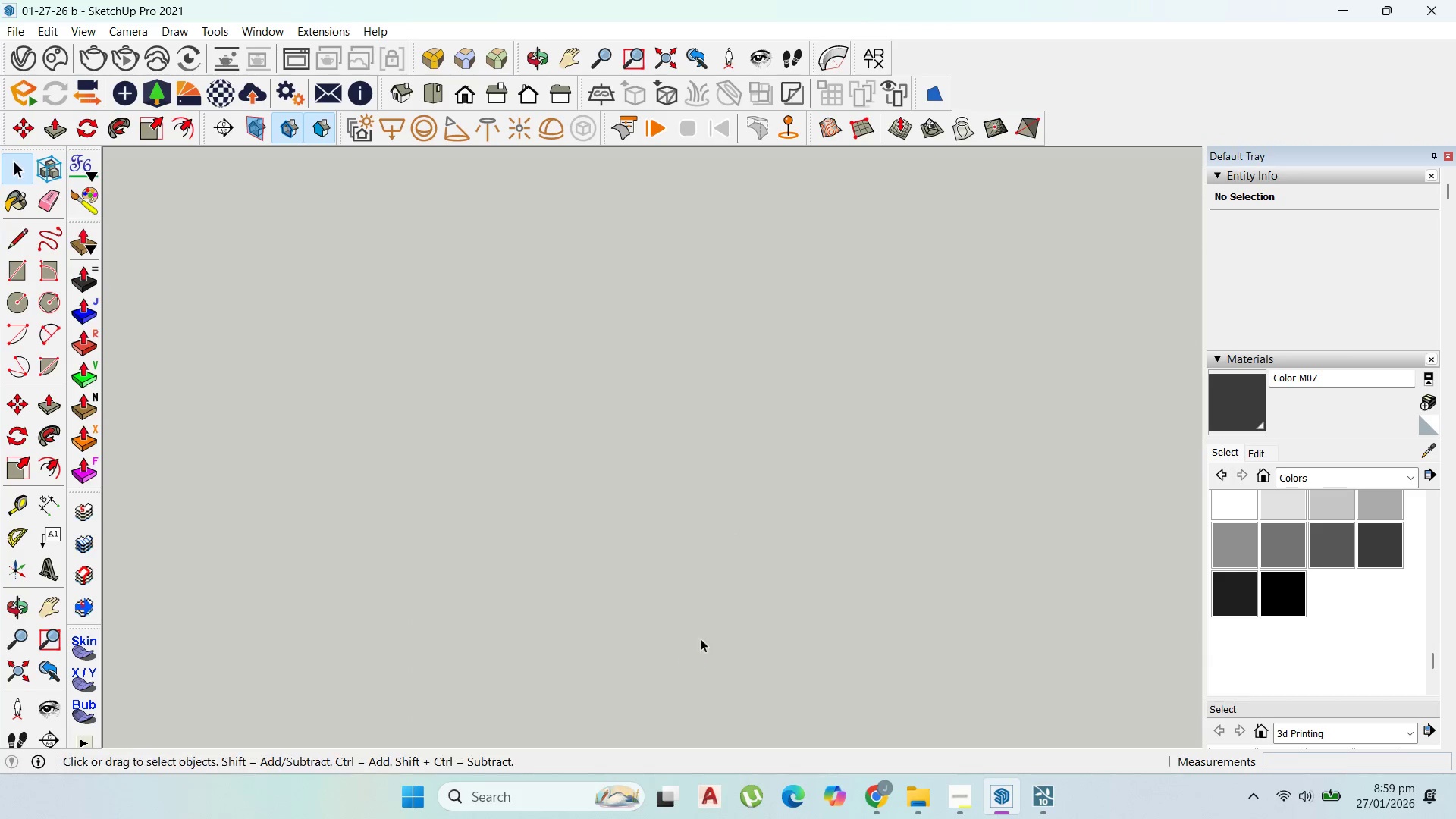 
scroll: coordinate [744, 431], scroll_direction: down, amount: 81.0
 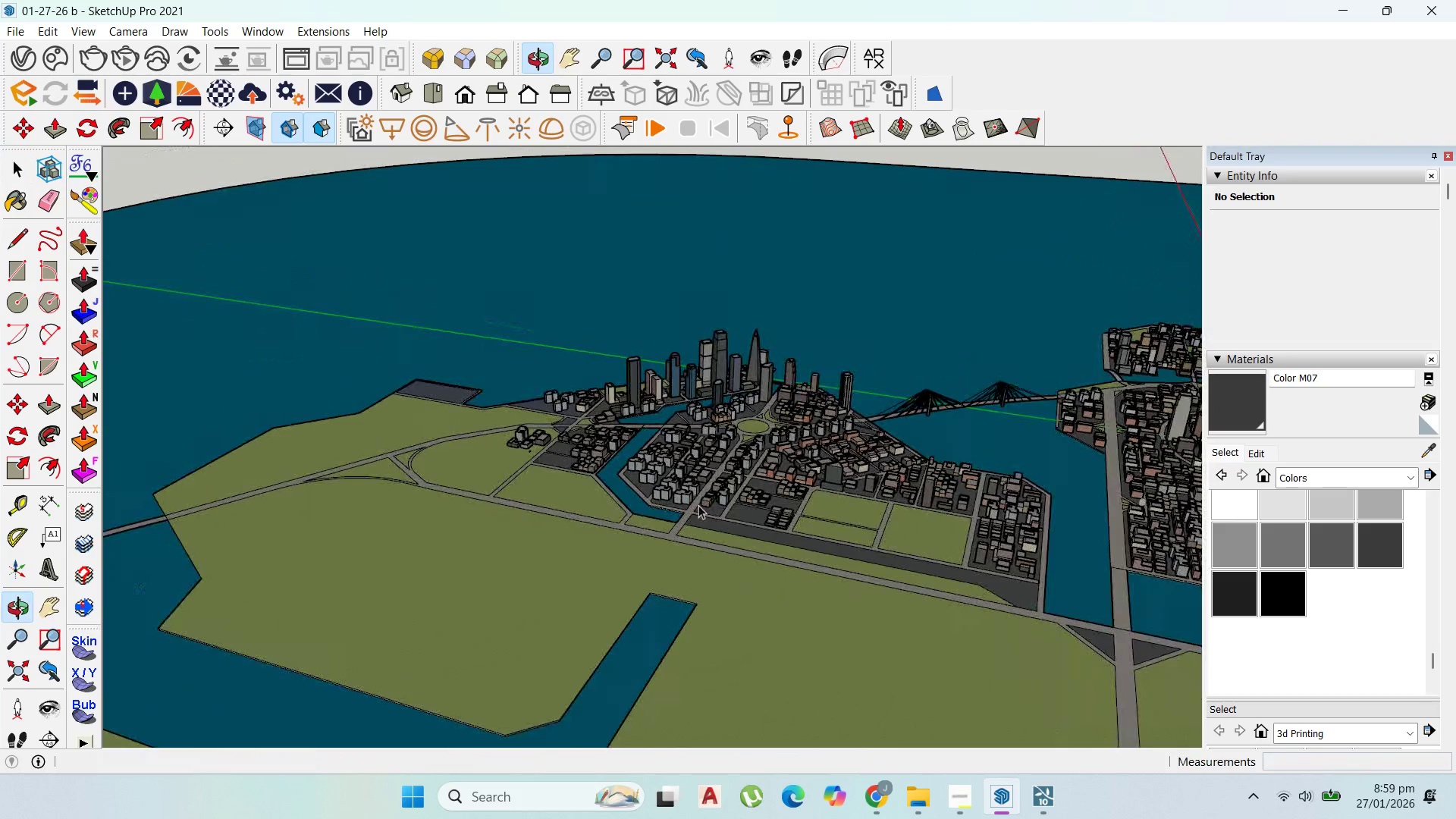 
scroll: coordinate [1097, 450], scroll_direction: up, amount: 30.0
 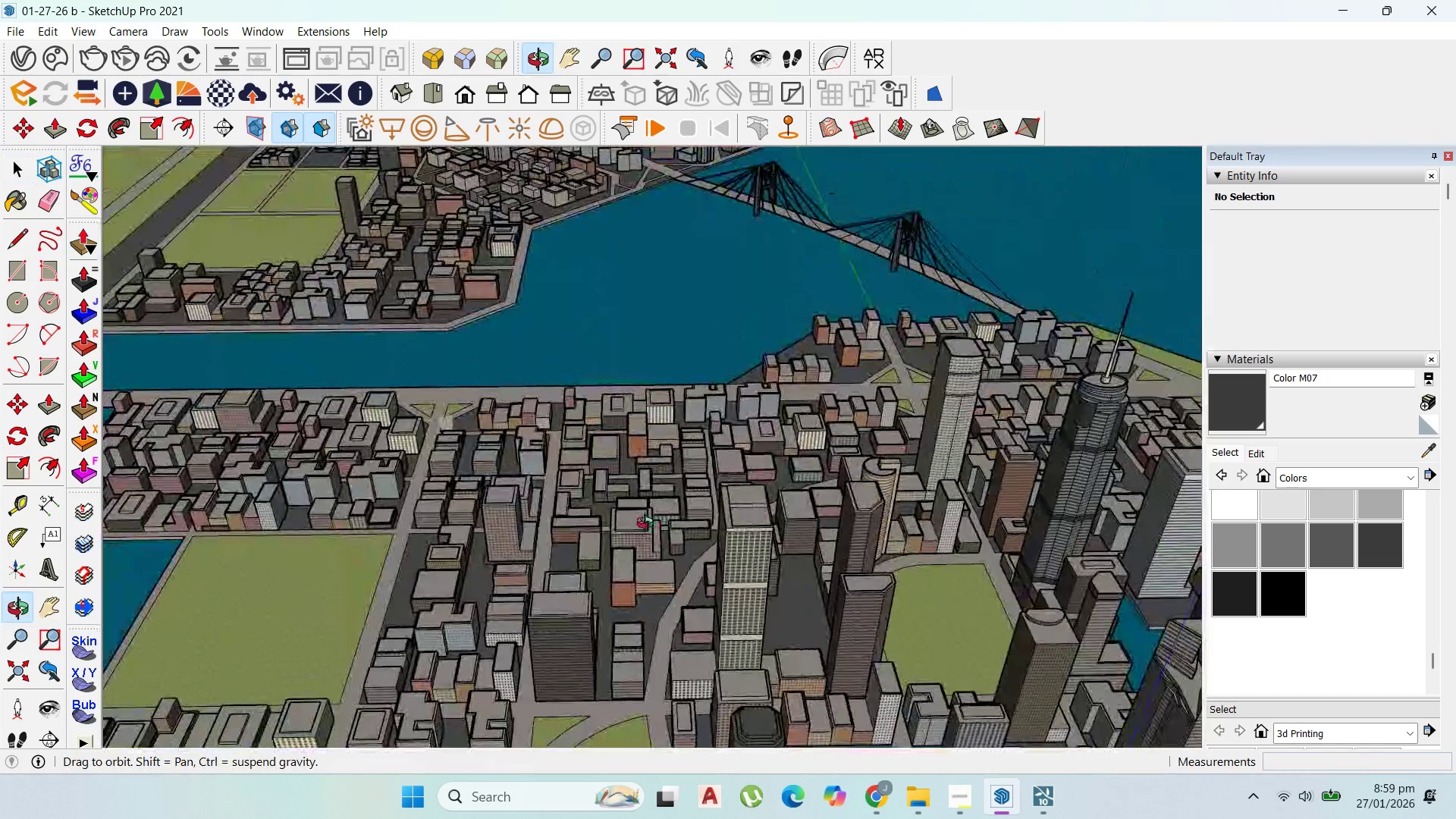 
scroll: coordinate [885, 639], scroll_direction: down, amount: 9.0
 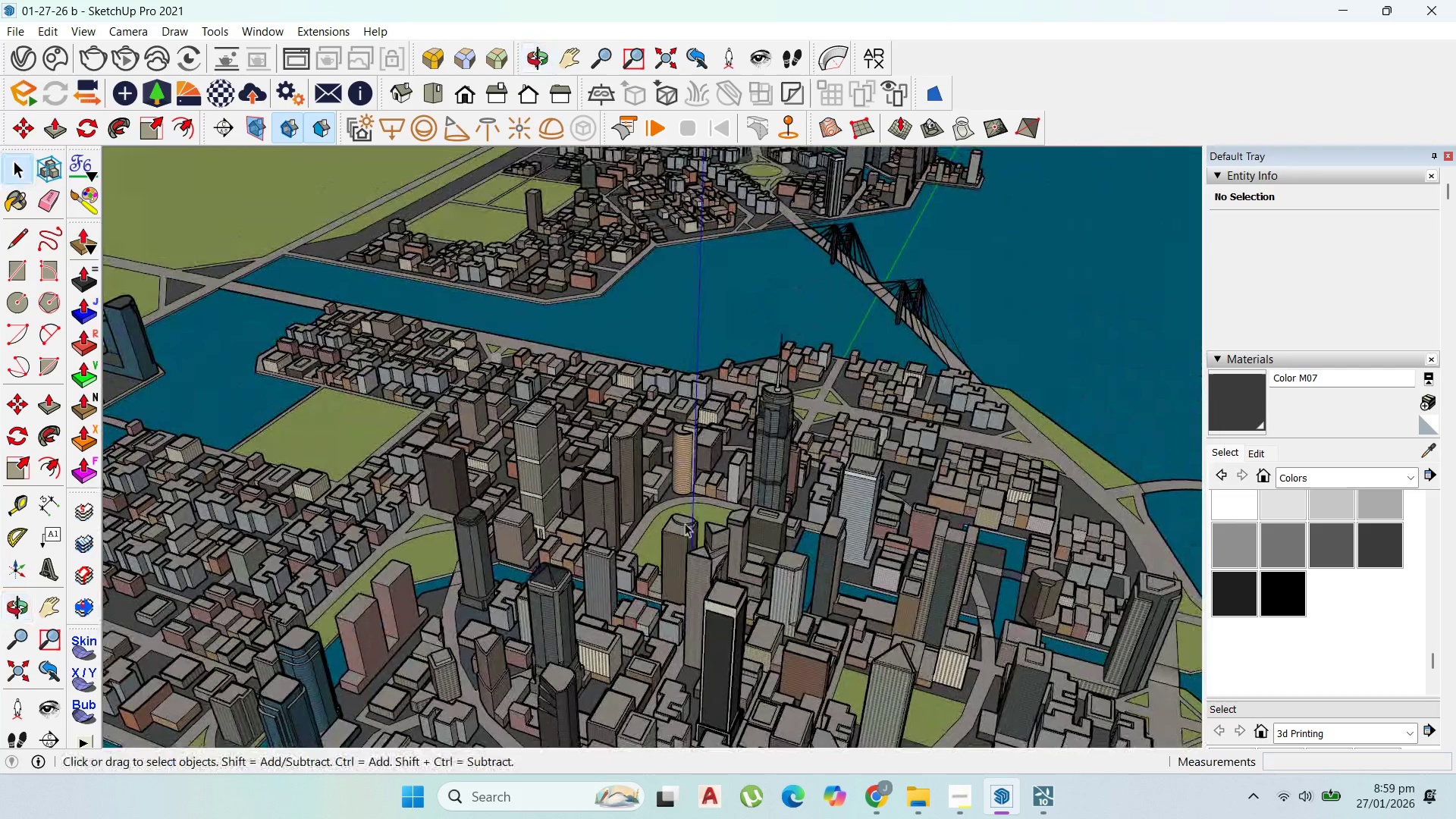 
key(Escape)
 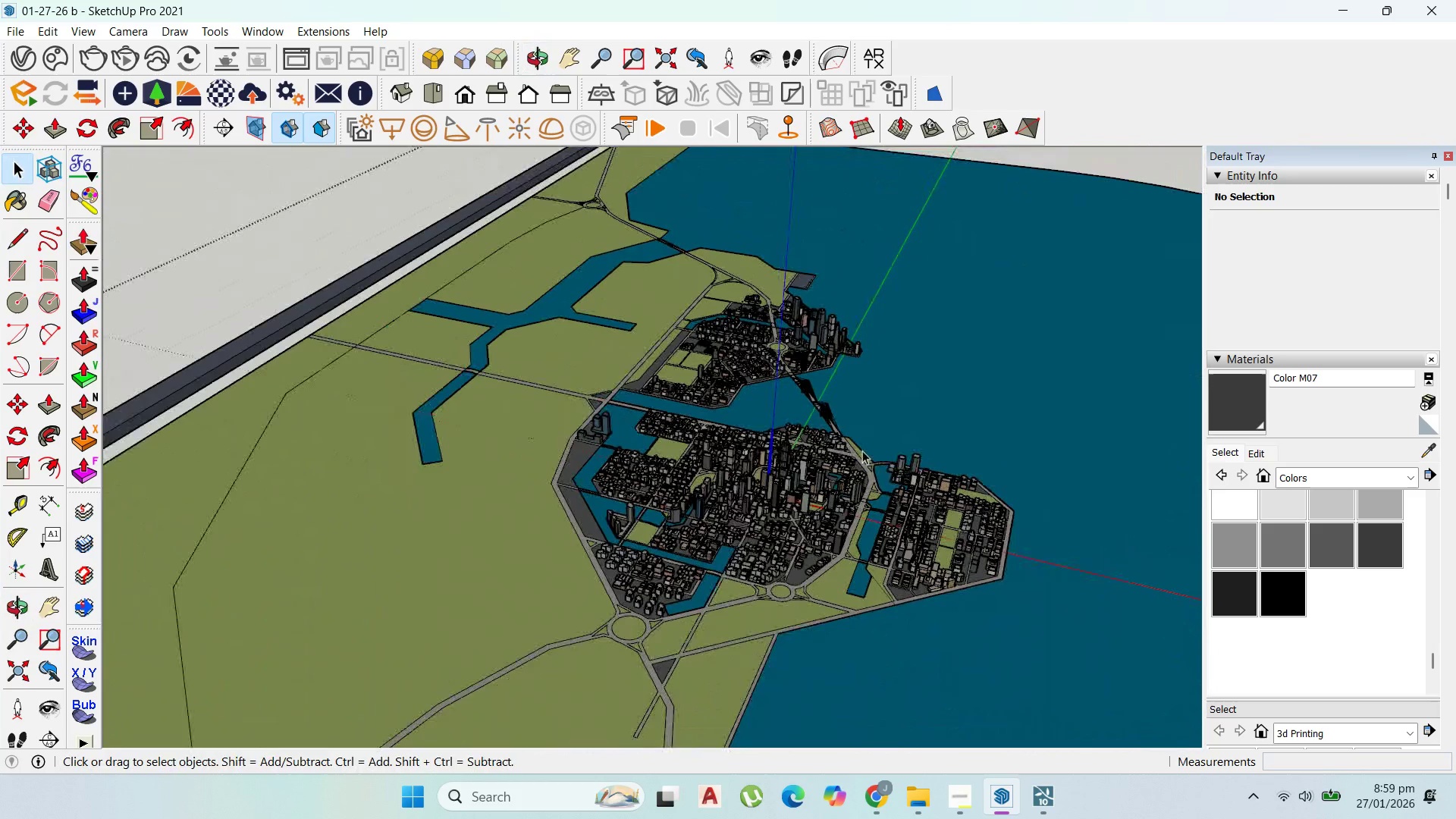 
key(Escape)
 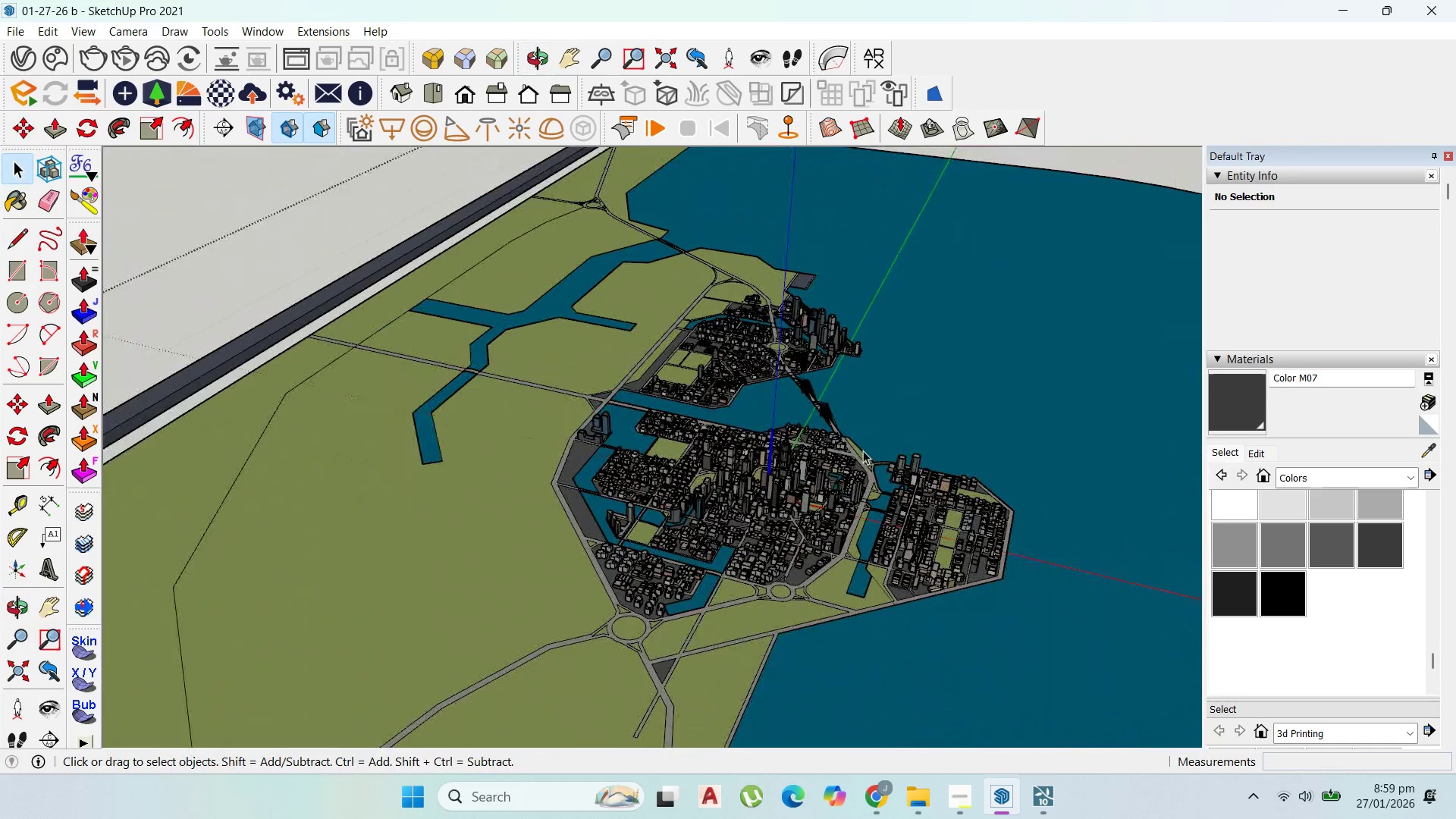 
scroll: coordinate [808, 453], scroll_direction: down, amount: 21.0
 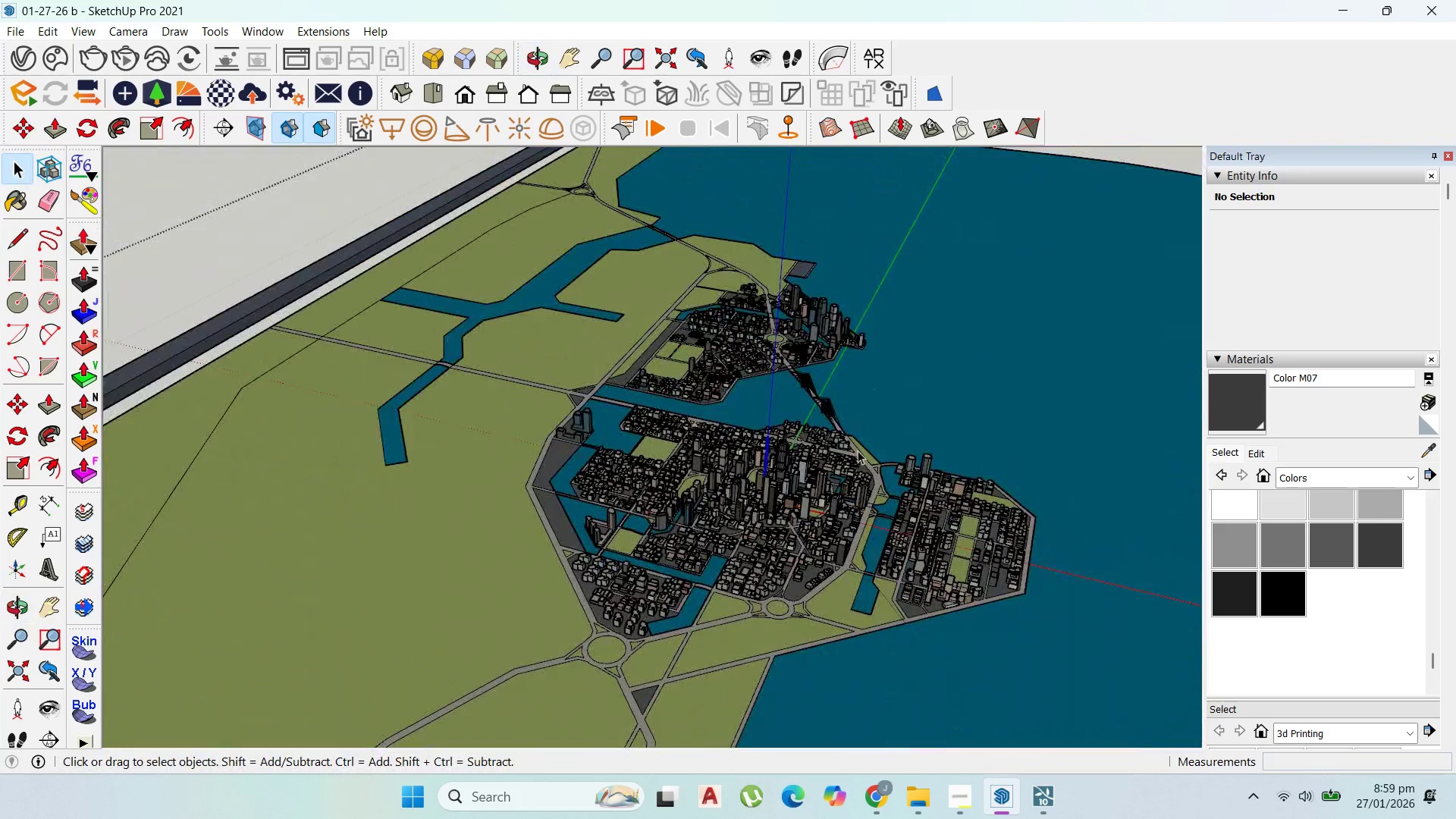 
key(Escape)
 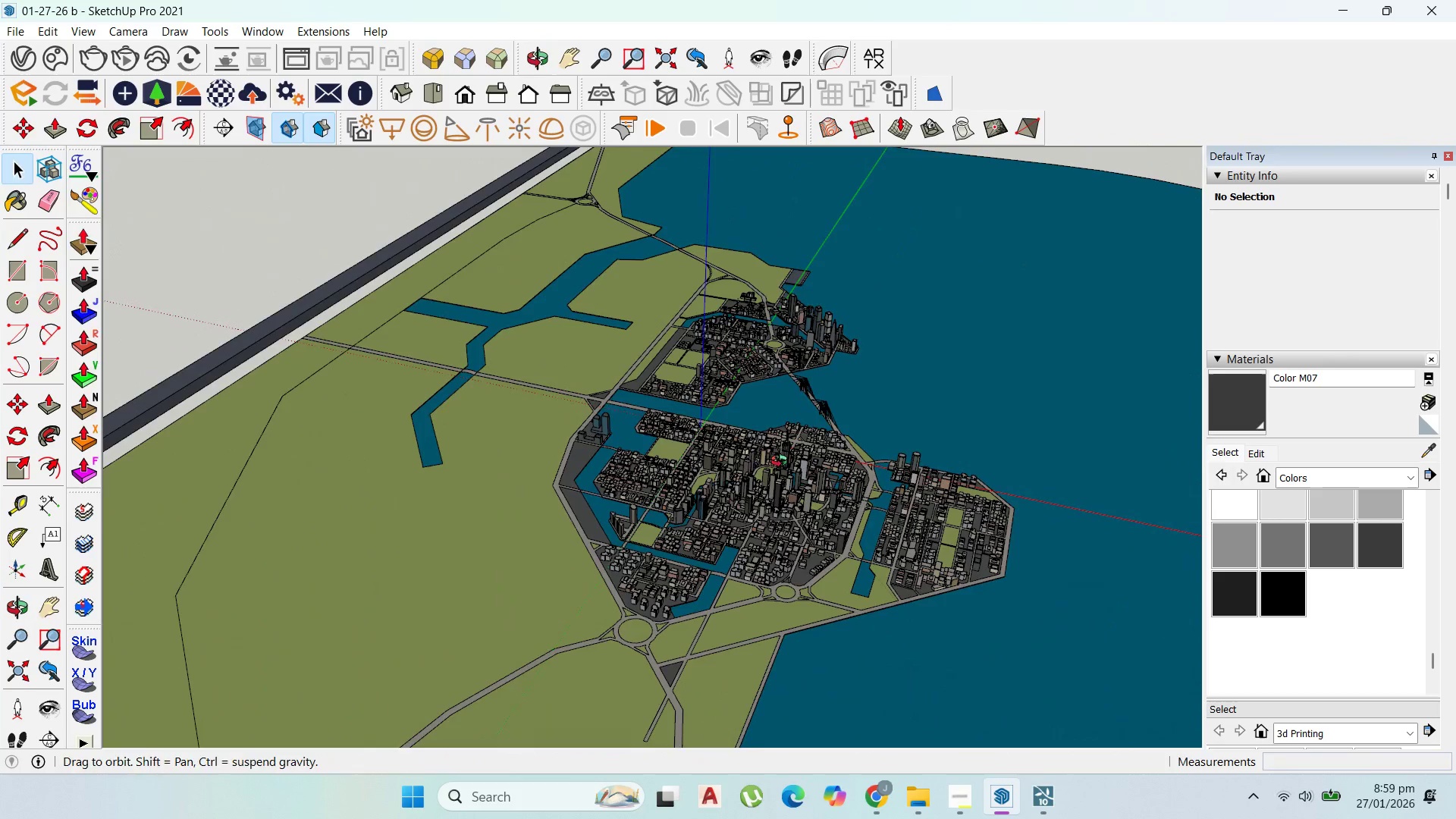 
scroll: coordinate [802, 300], scroll_direction: up, amount: 58.0
 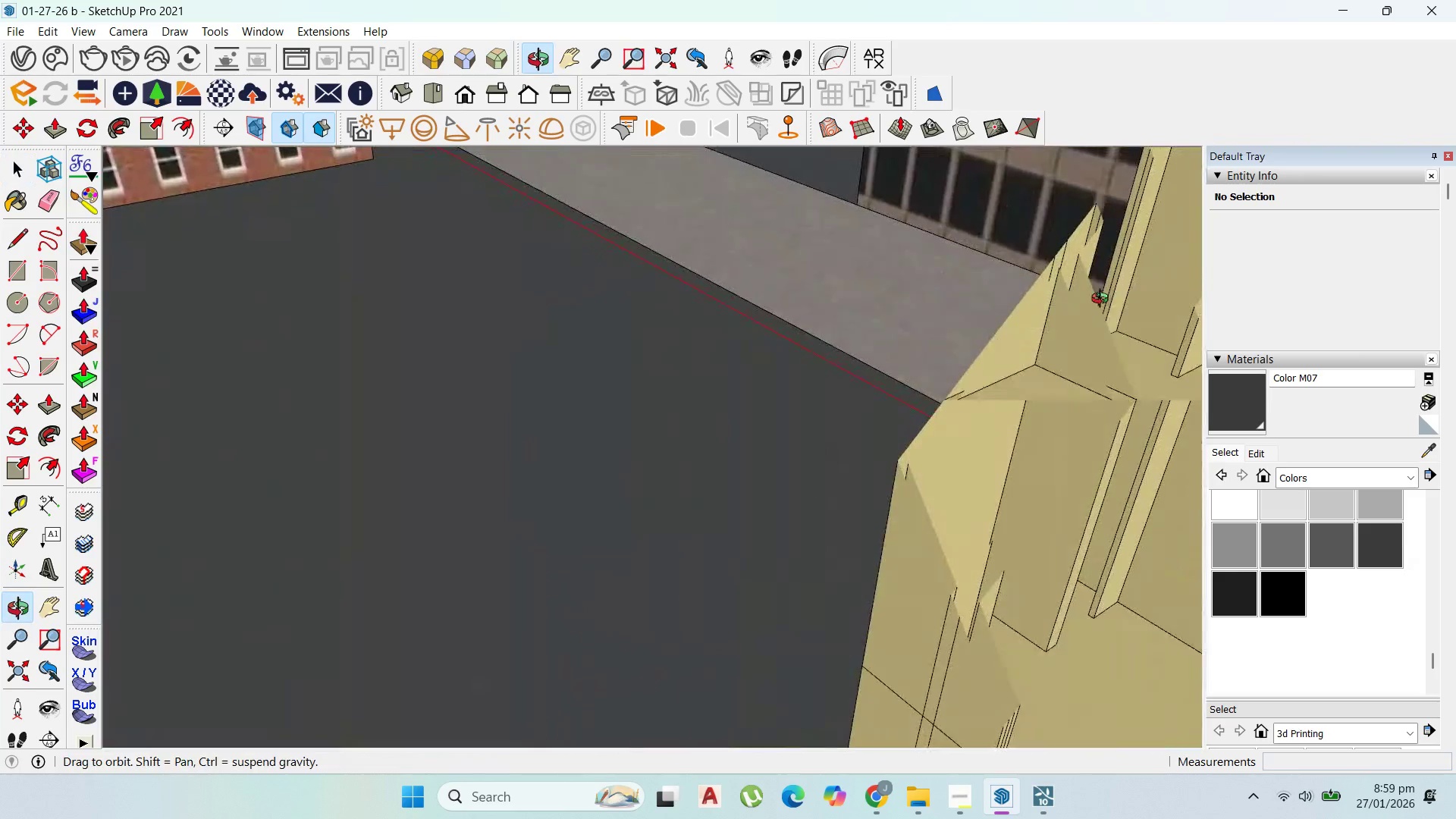 
scroll: coordinate [832, 278], scroll_direction: down, amount: 3.0
 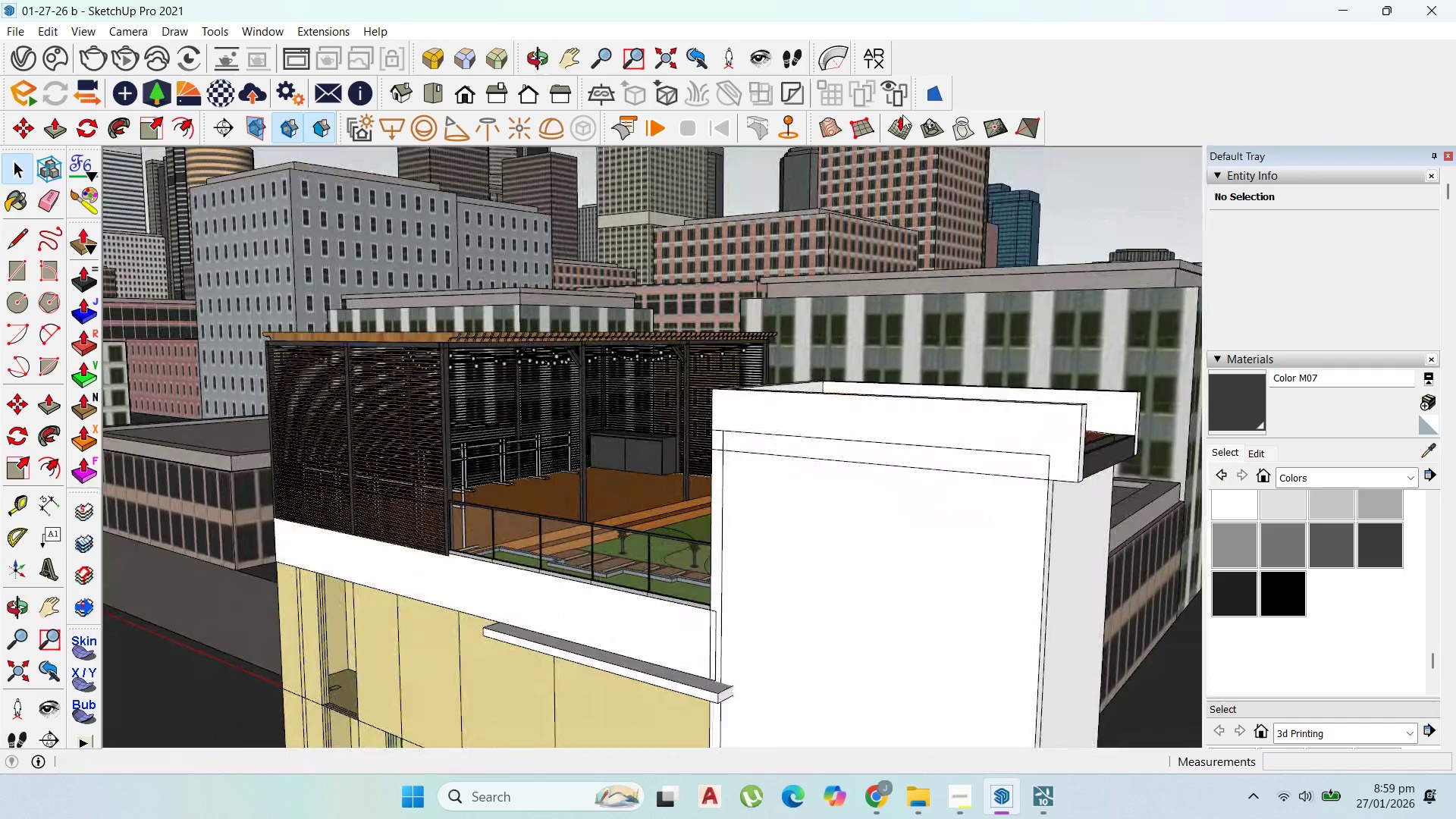 
scroll: coordinate [647, 430], scroll_direction: up, amount: 2.0
 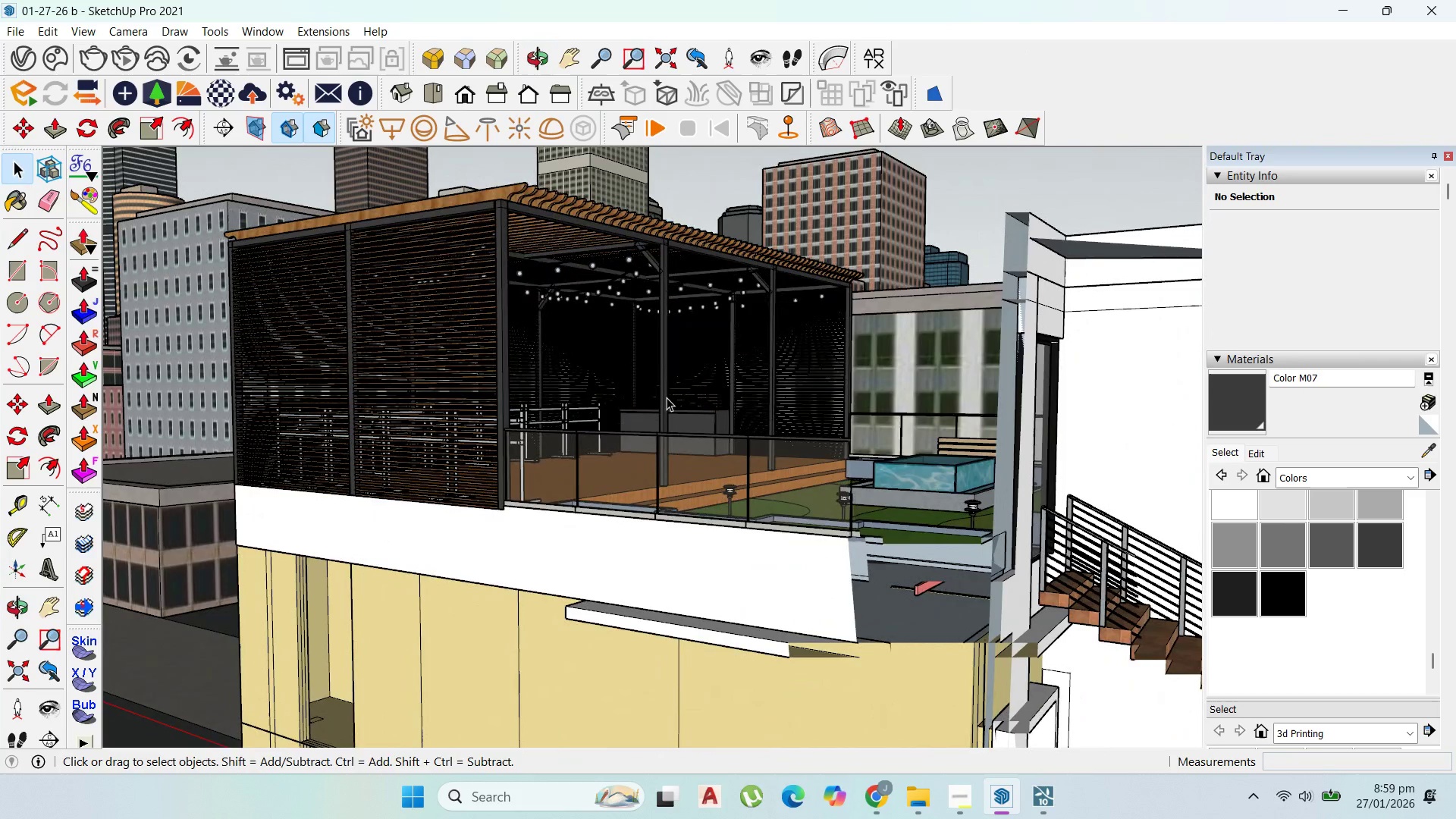 
wait(12.34)
 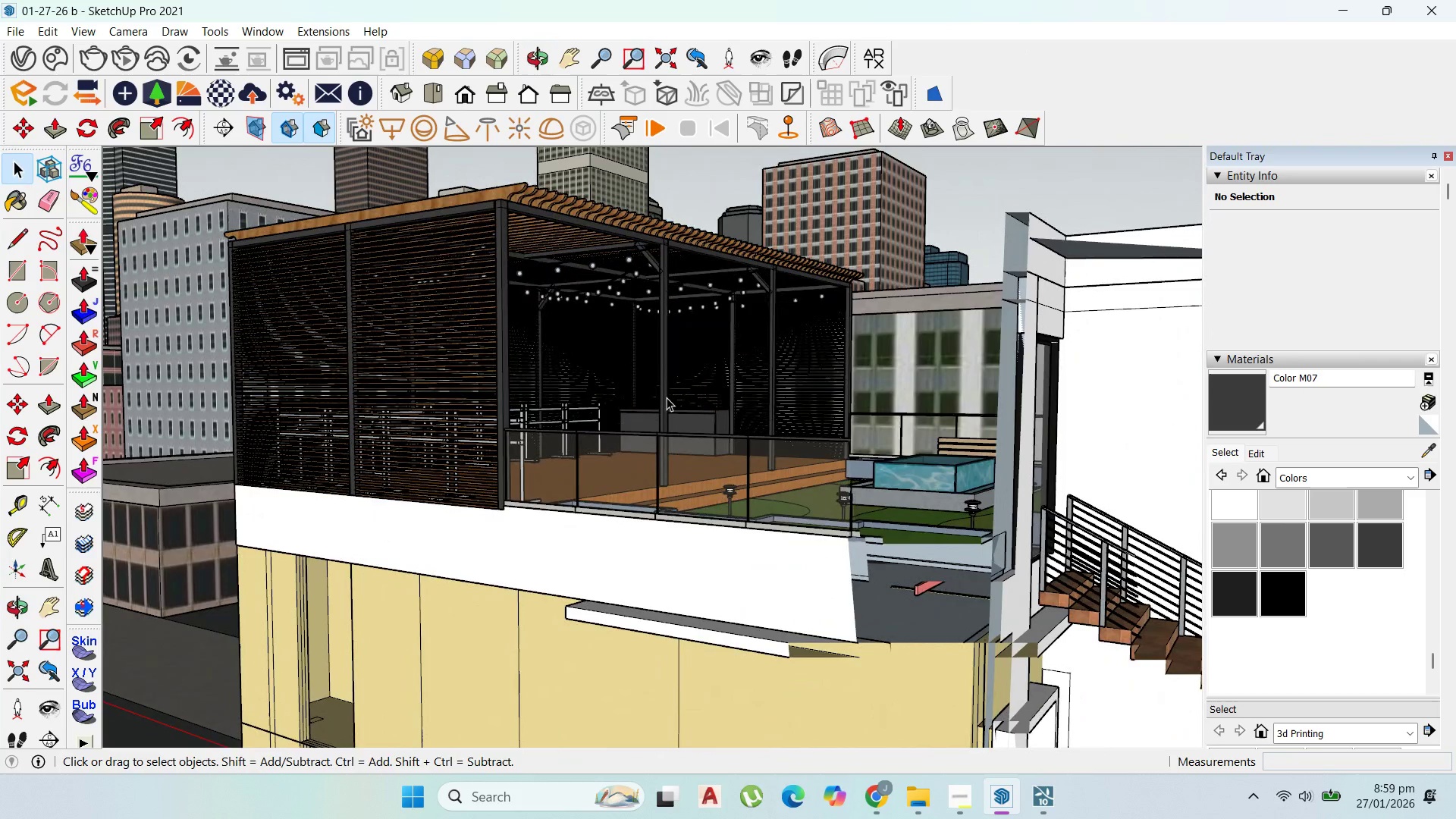 
scroll: coordinate [783, 357], scroll_direction: up, amount: 2.0
 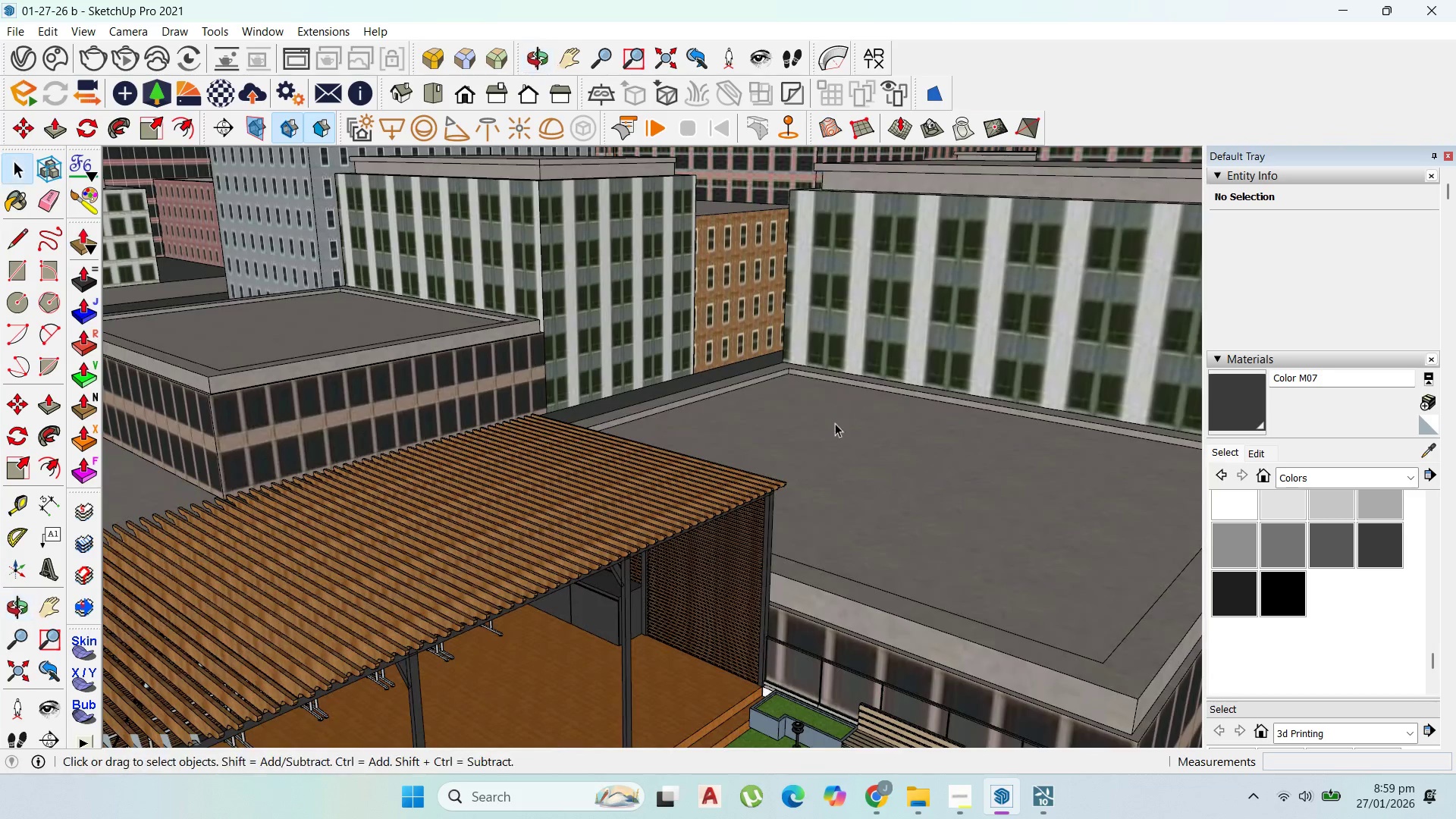 
scroll: coordinate [682, 397], scroll_direction: down, amount: 4.0
 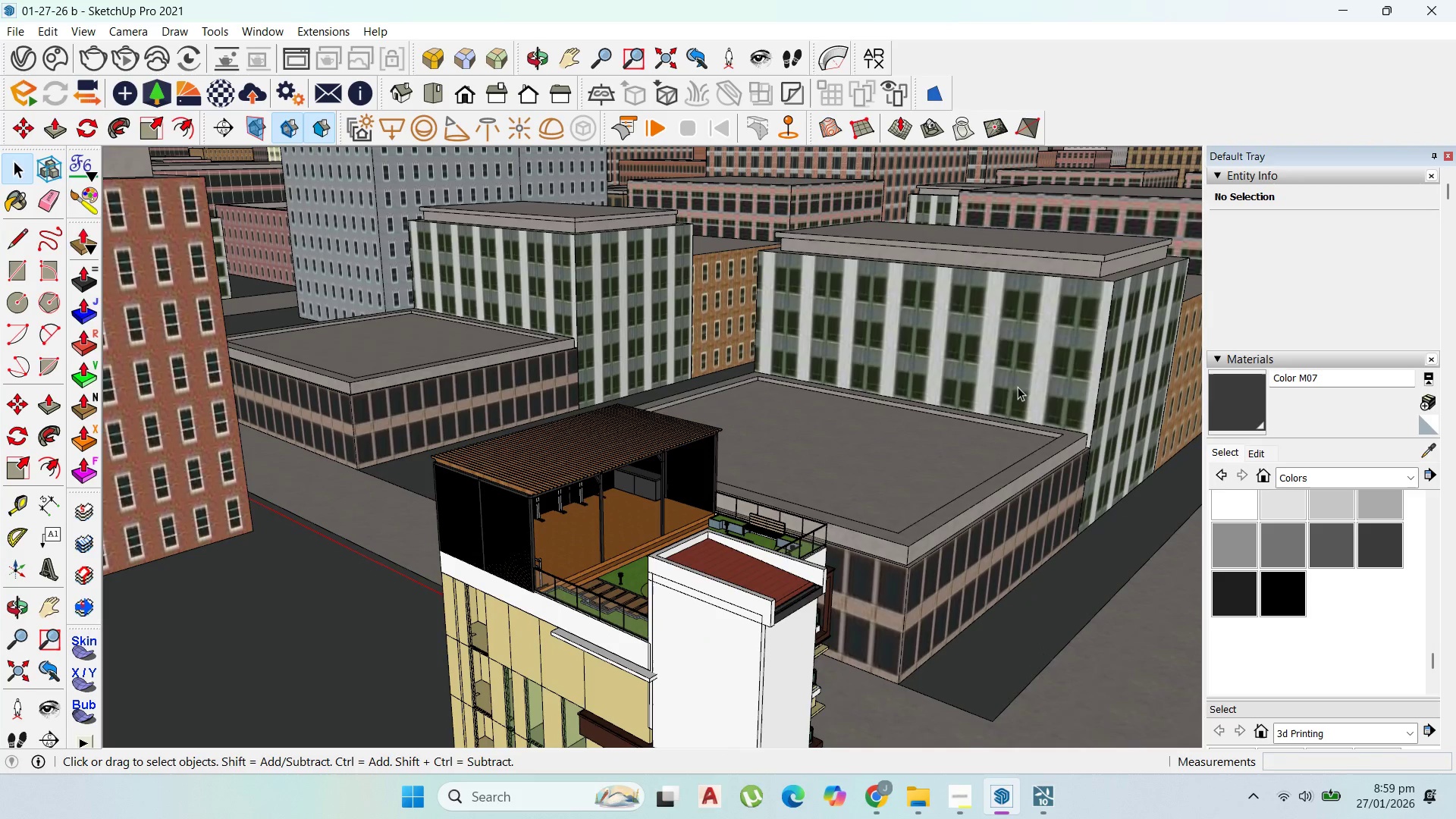 
scroll: coordinate [1062, 382], scroll_direction: up, amount: 2.0
 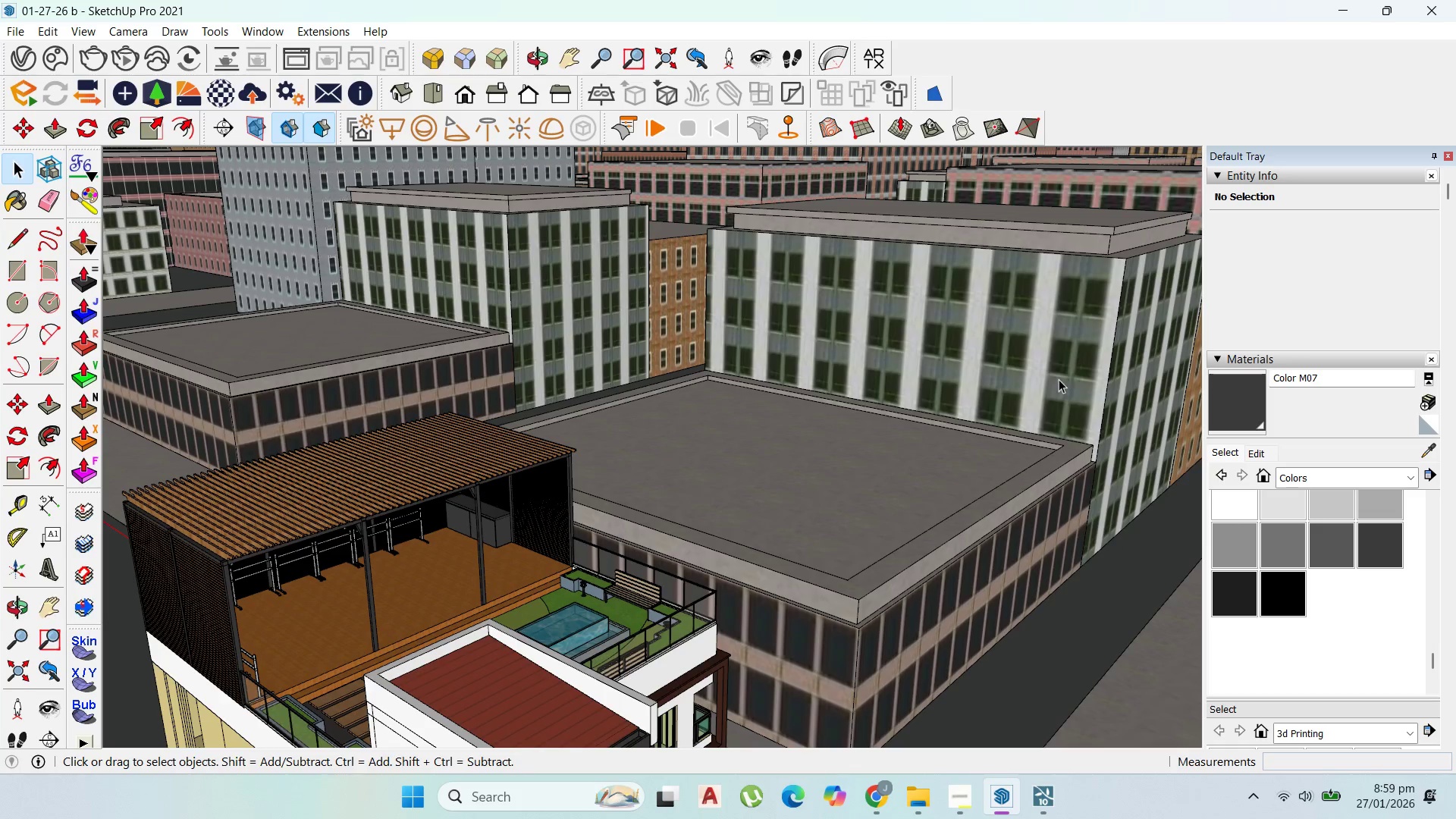 
scroll: coordinate [1046, 388], scroll_direction: down, amount: 1.0
 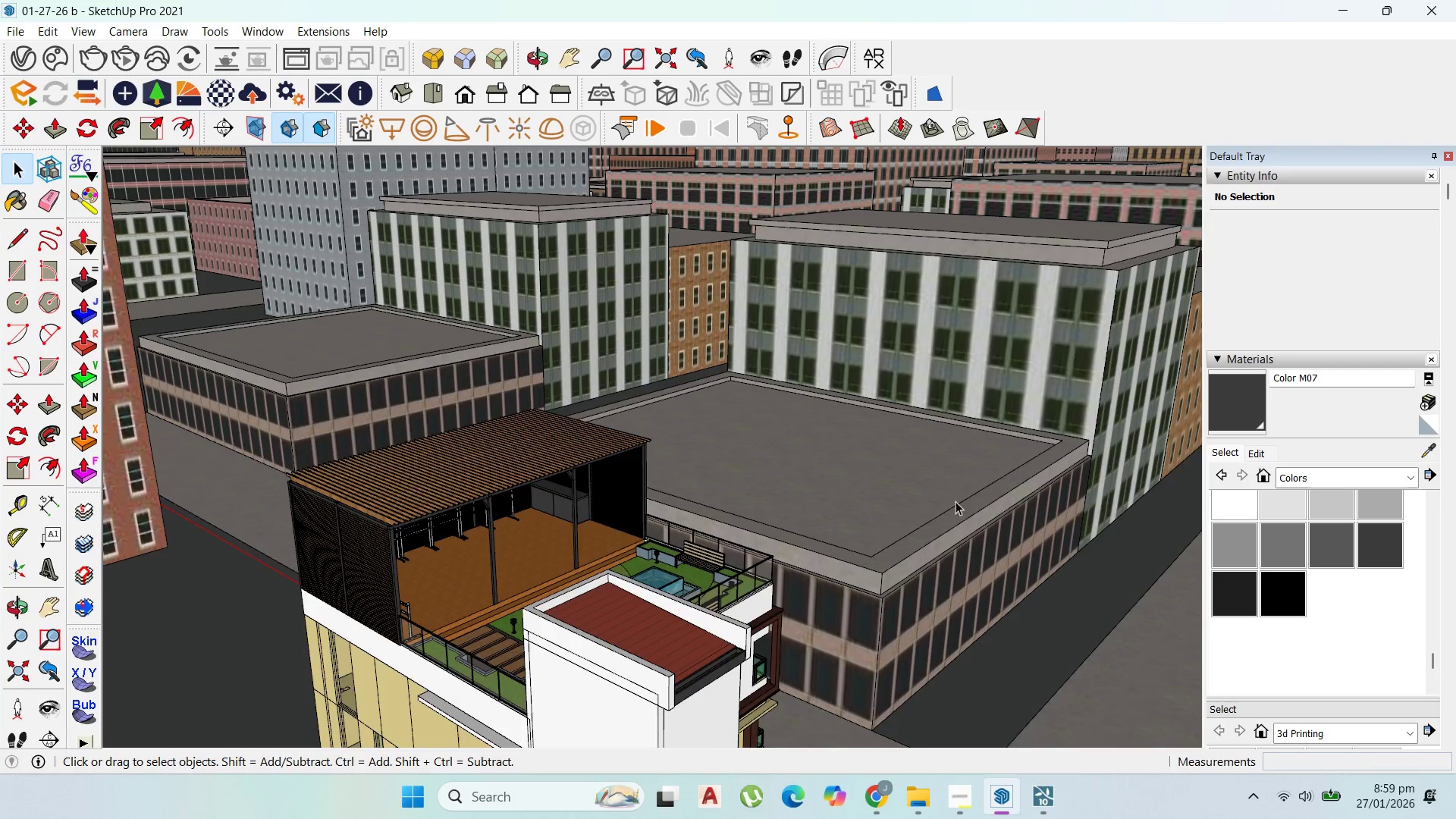 
scroll: coordinate [612, 555], scroll_direction: up, amount: 9.0
 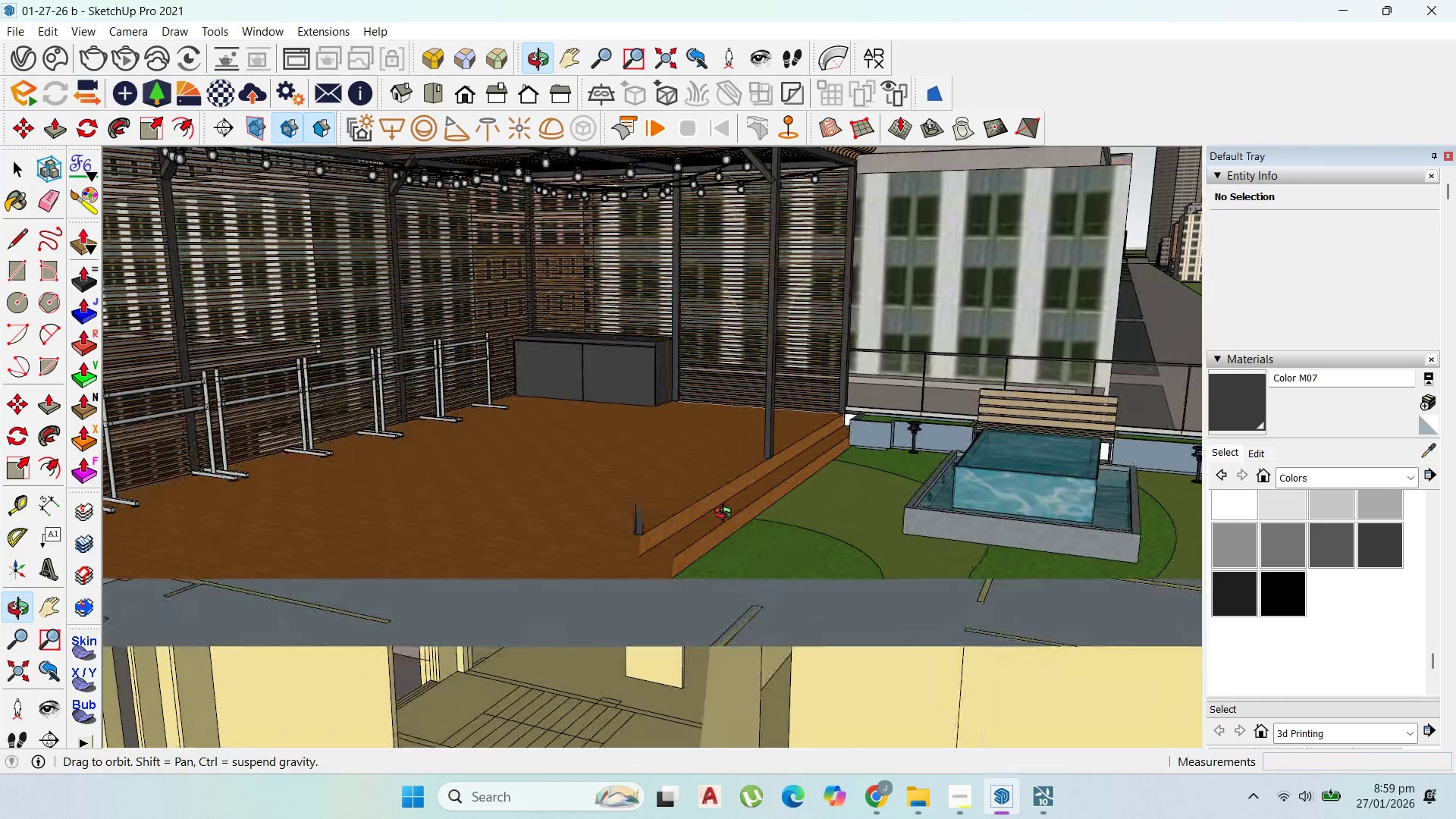 
scroll: coordinate [719, 529], scroll_direction: down, amount: 8.0
 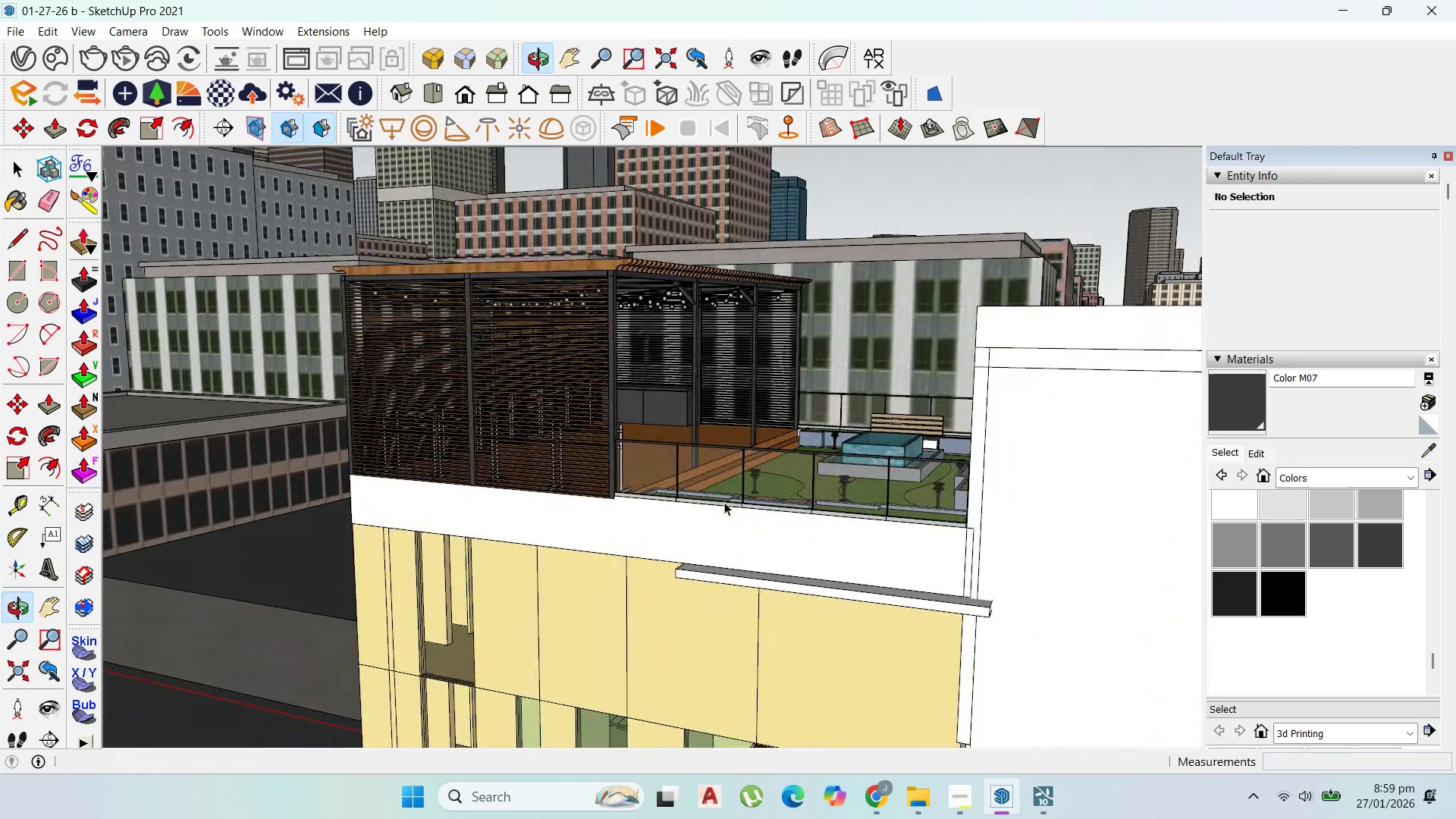 
scroll: coordinate [924, 303], scroll_direction: up, amount: 4.0
 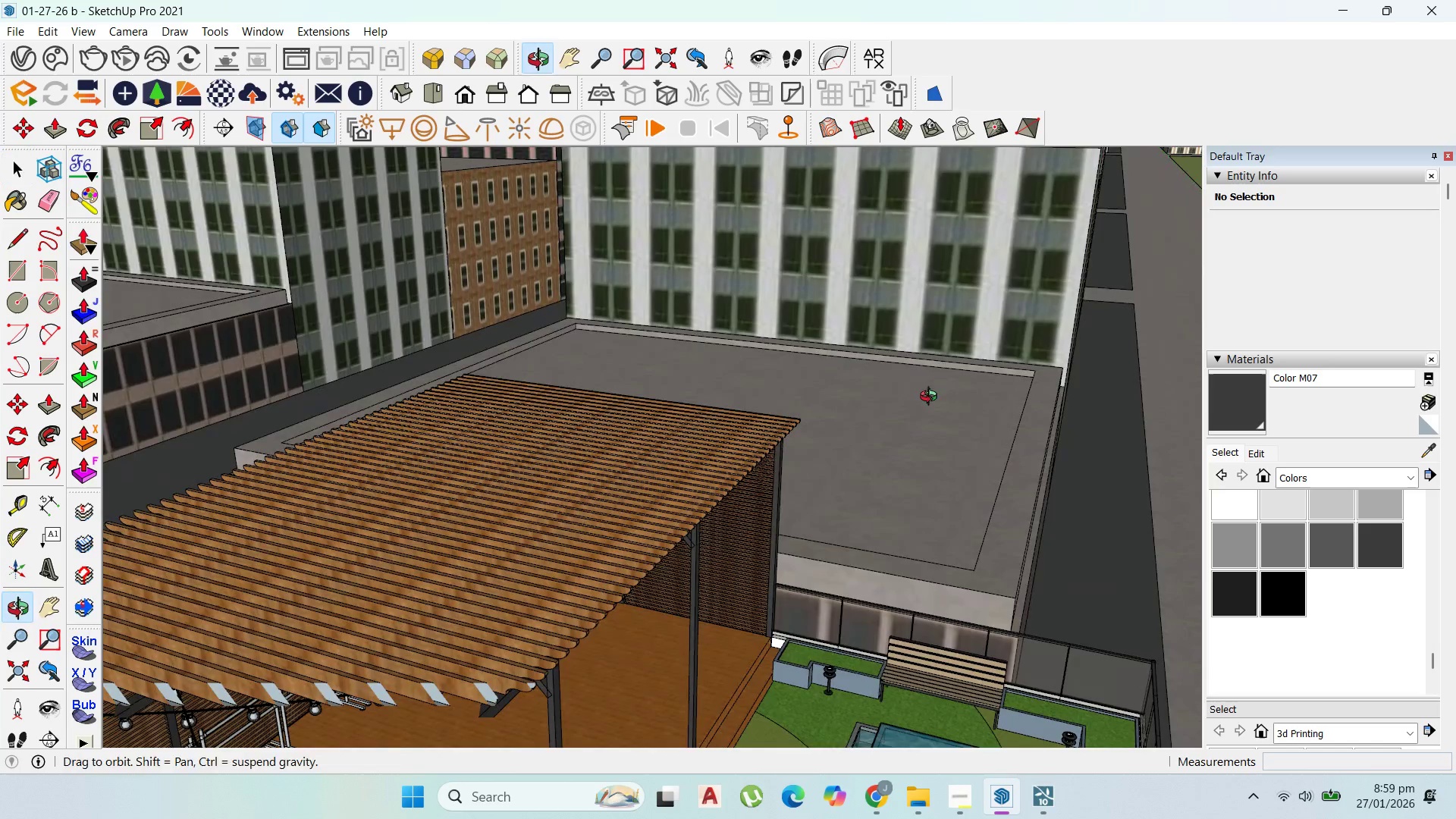 
scroll: coordinate [1051, 224], scroll_direction: down, amount: 2.0
 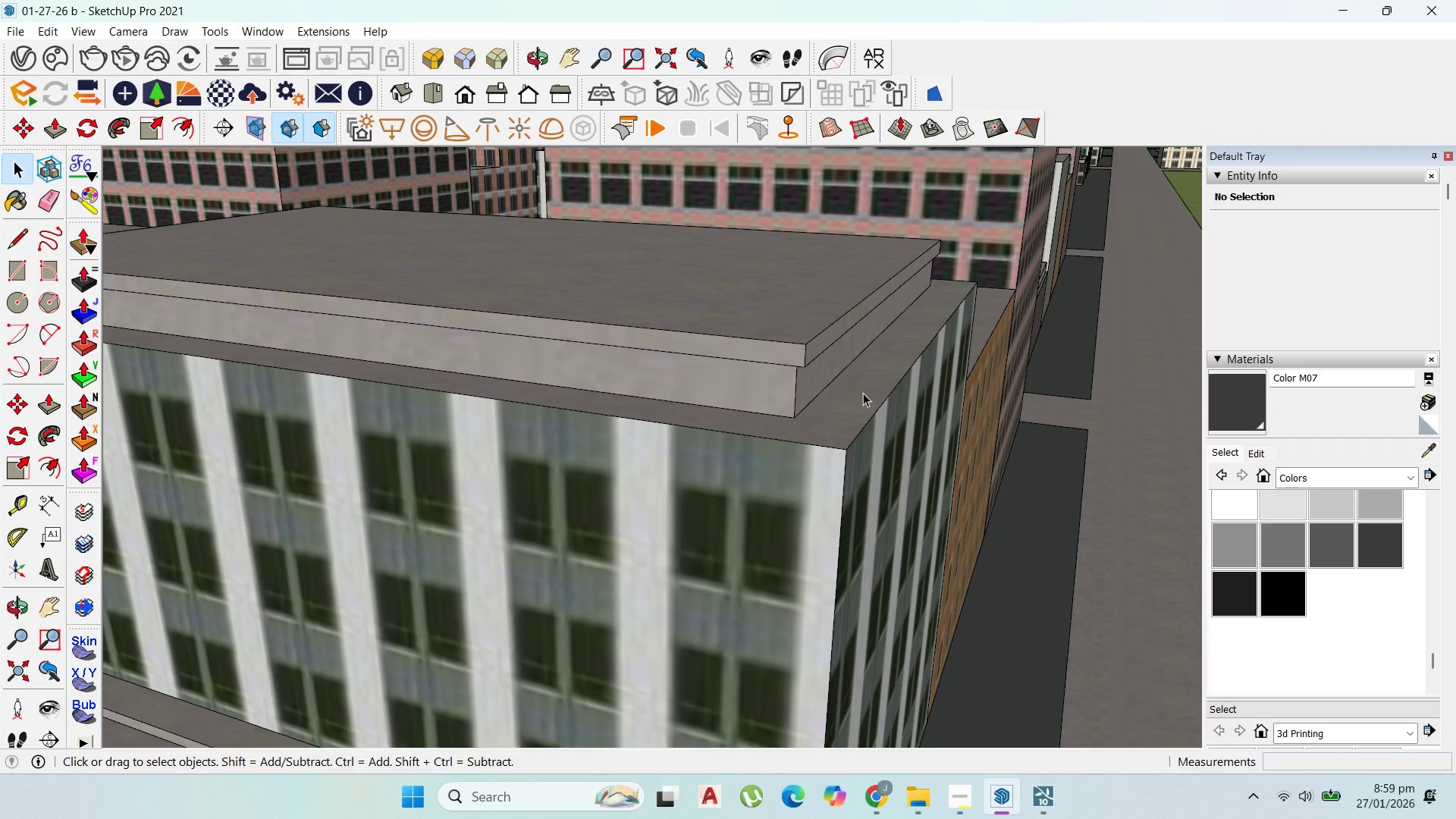 
double_click([863, 393])
 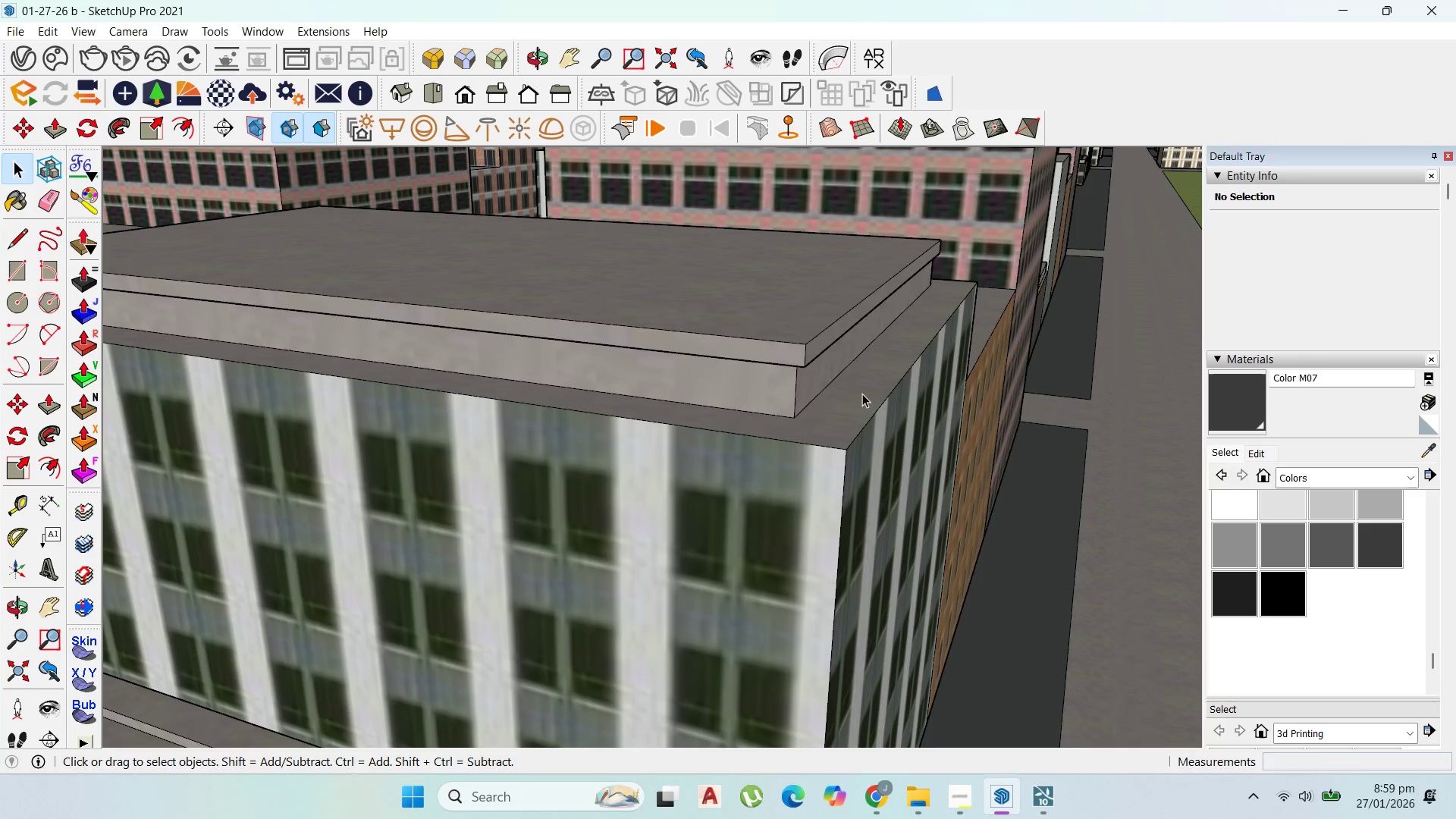 
triple_click([862, 394])
 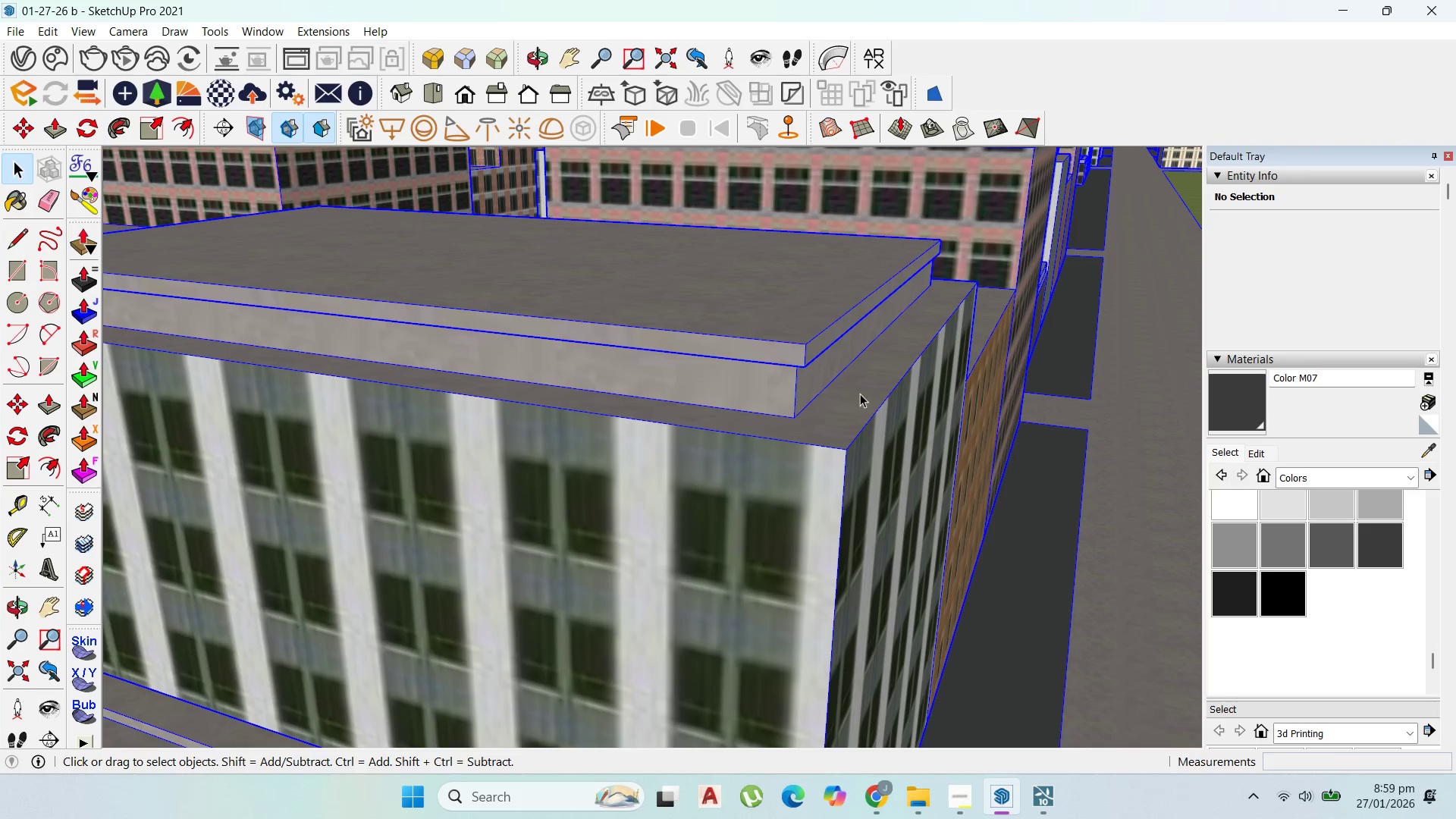 
triple_click([859, 392])
 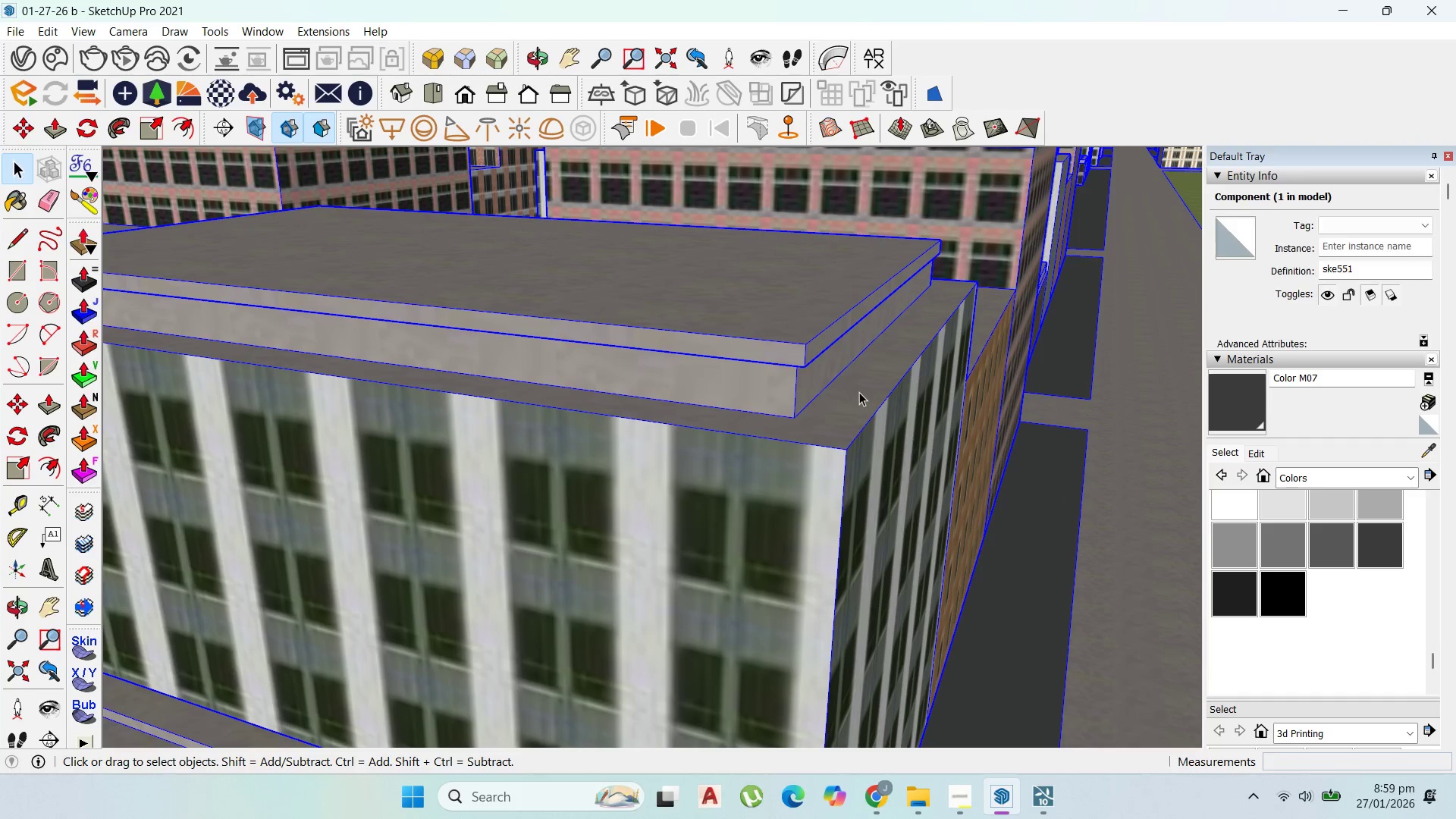 
triple_click([859, 392])
 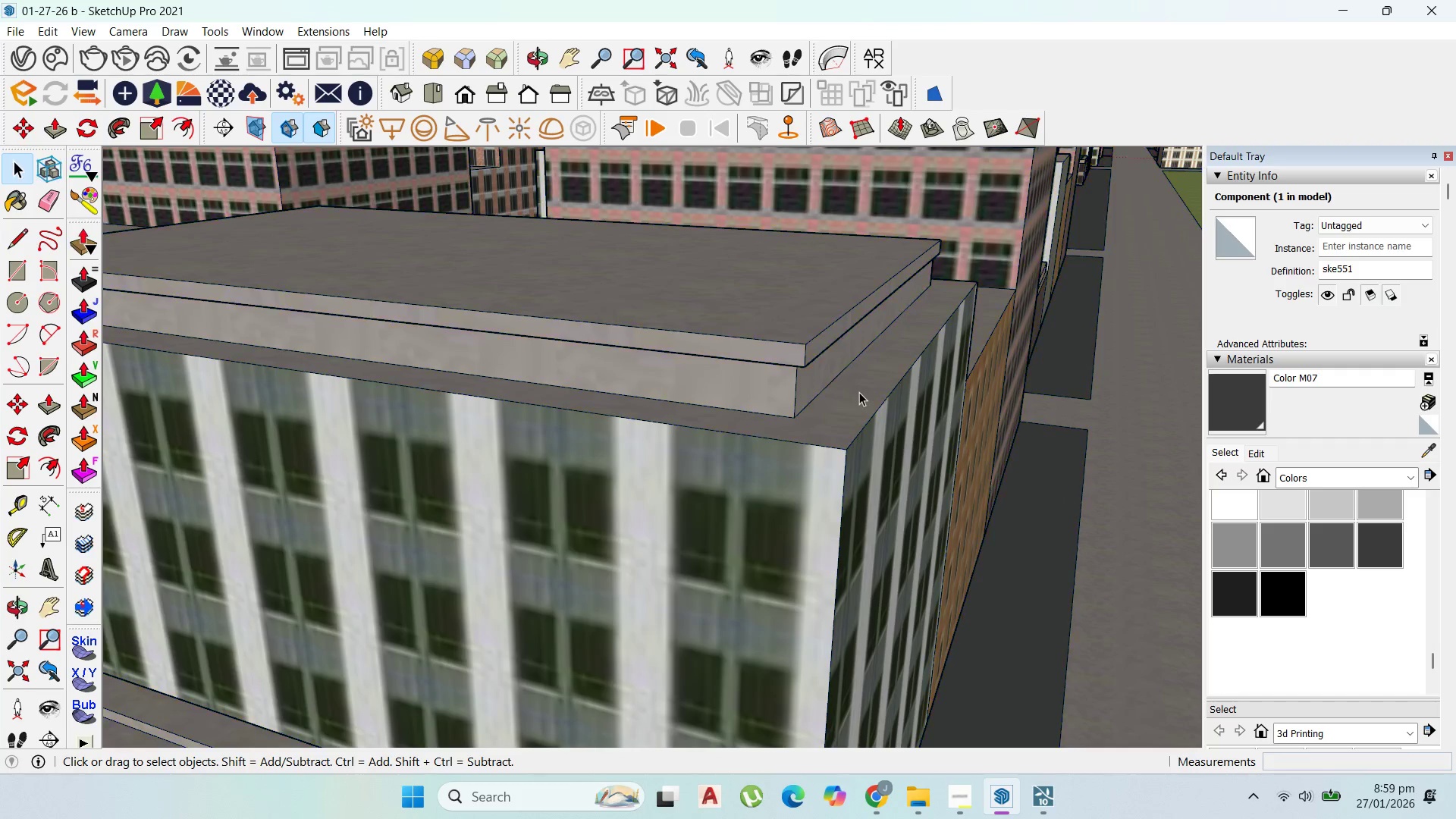 
triple_click([859, 392])
 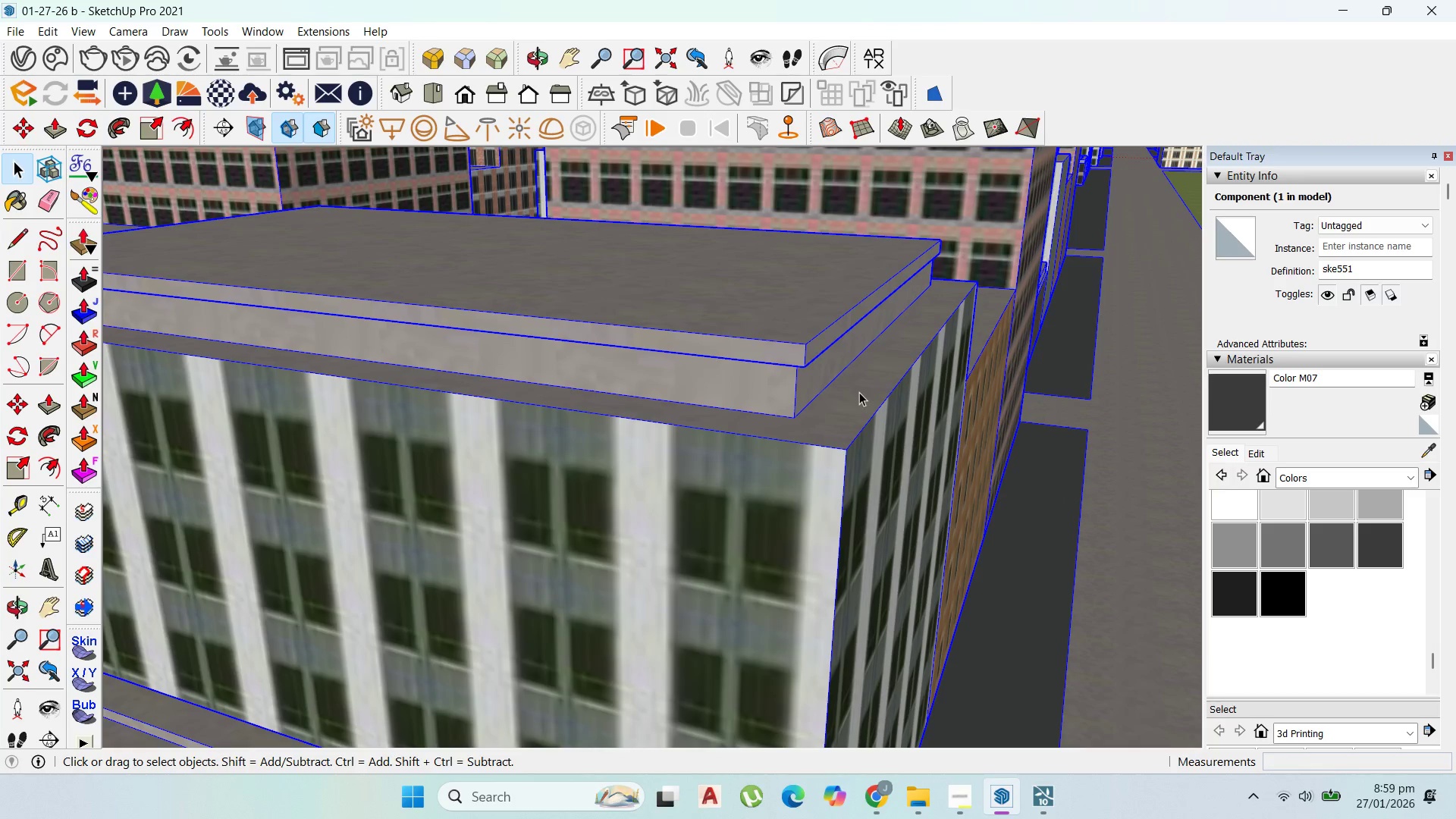 
triple_click([859, 392])
 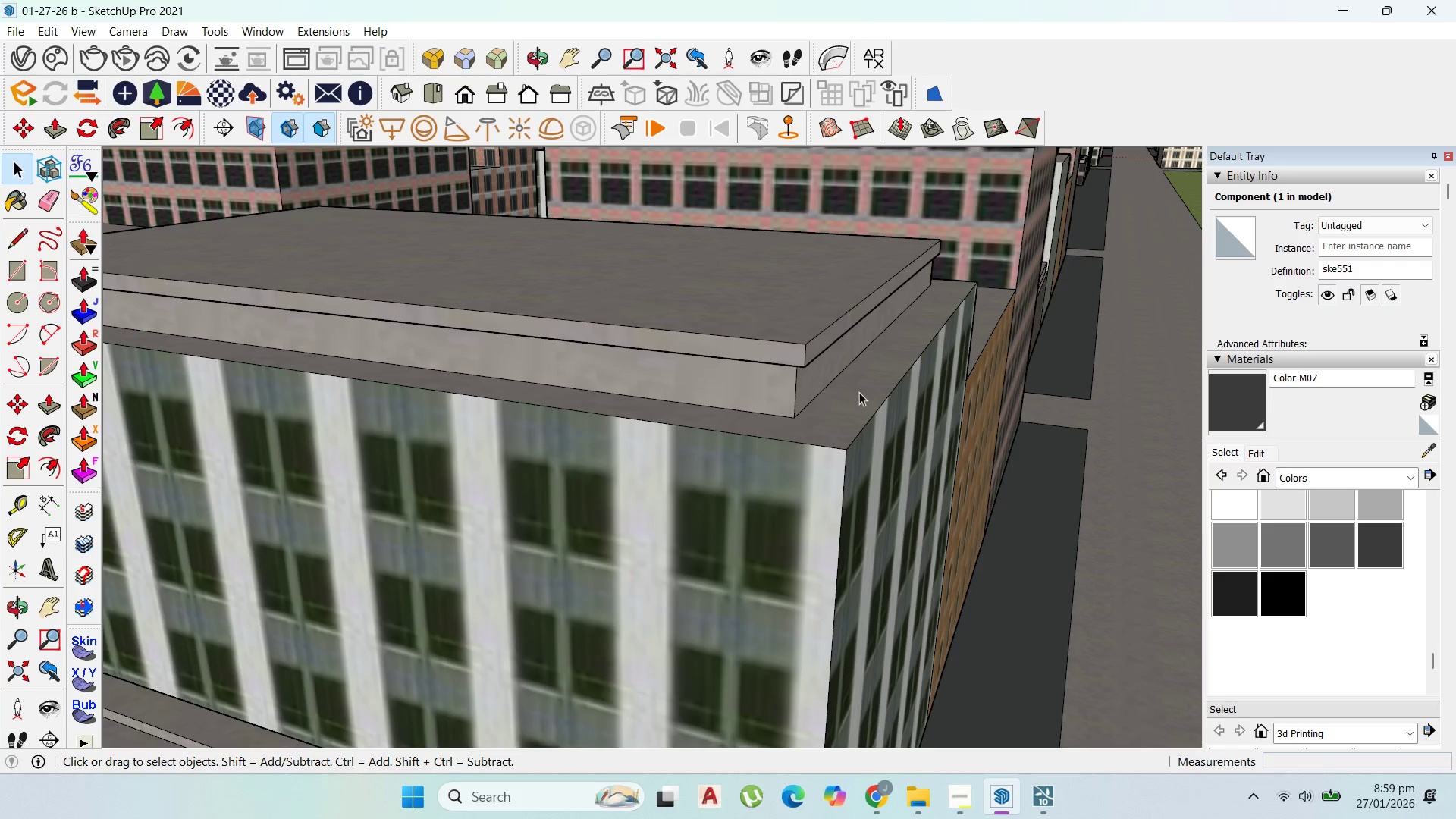 
triple_click([859, 392])
 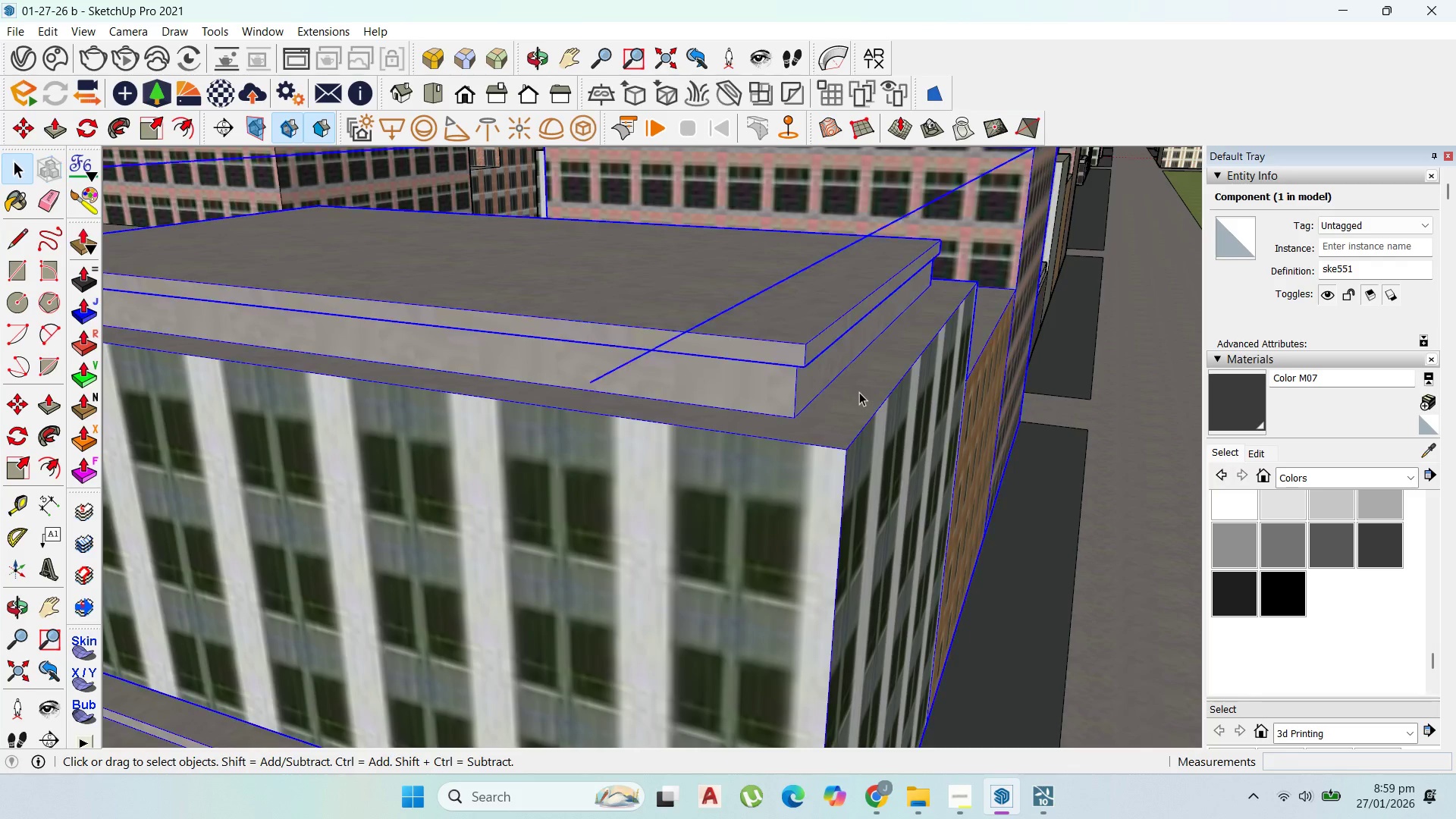 
triple_click([859, 392])
 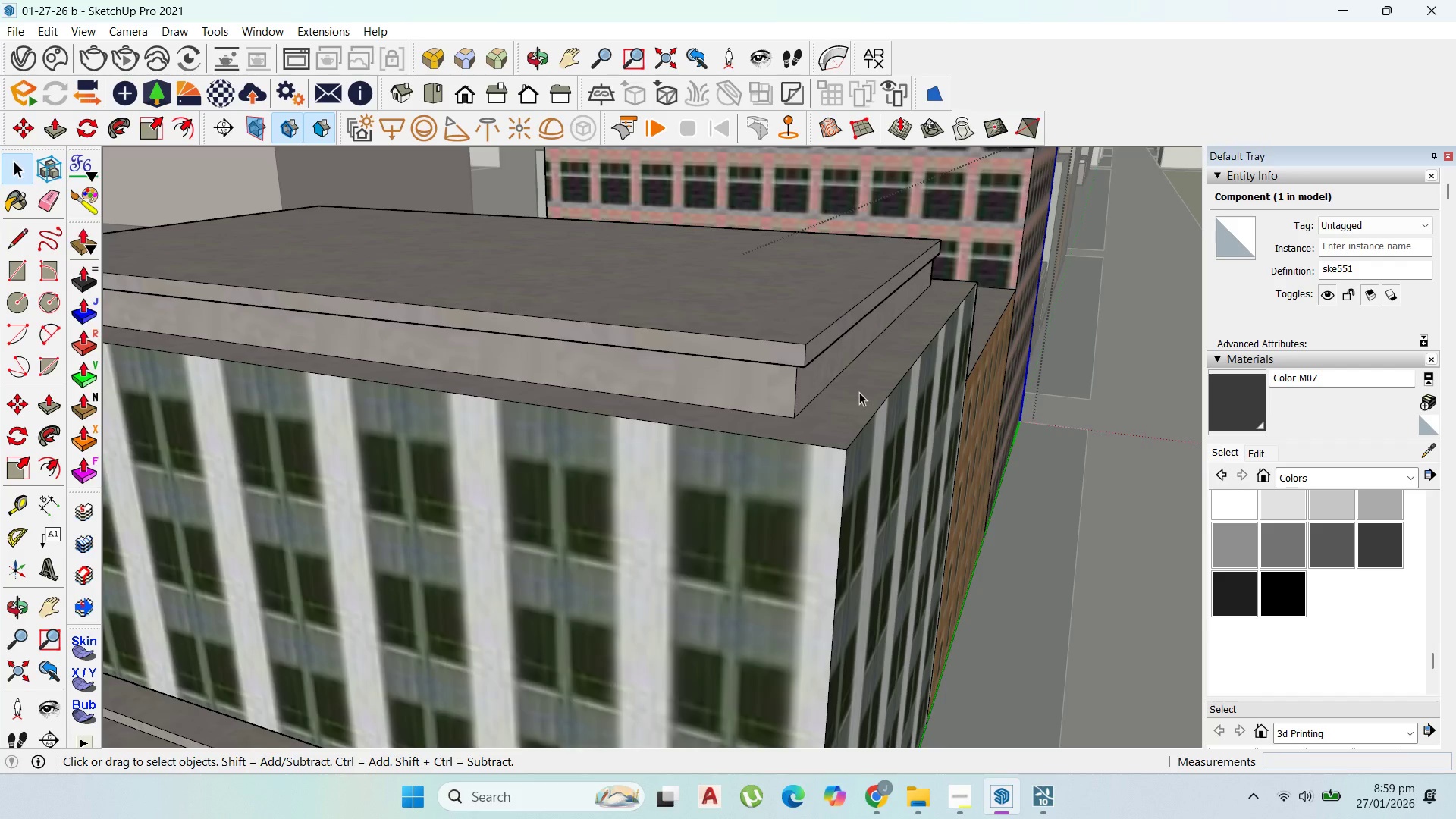 
triple_click([859, 392])
 